 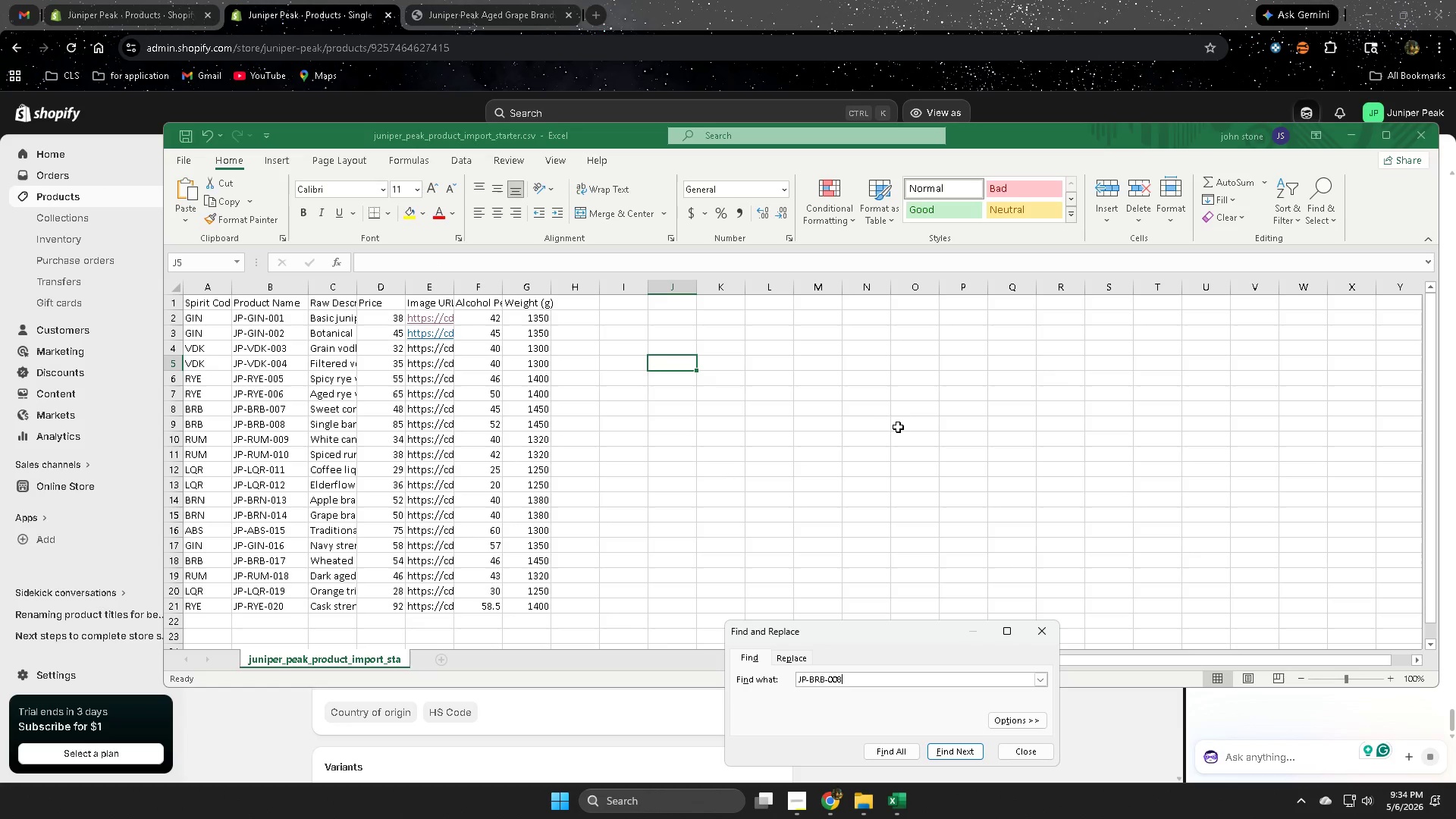 
key(Enter)
 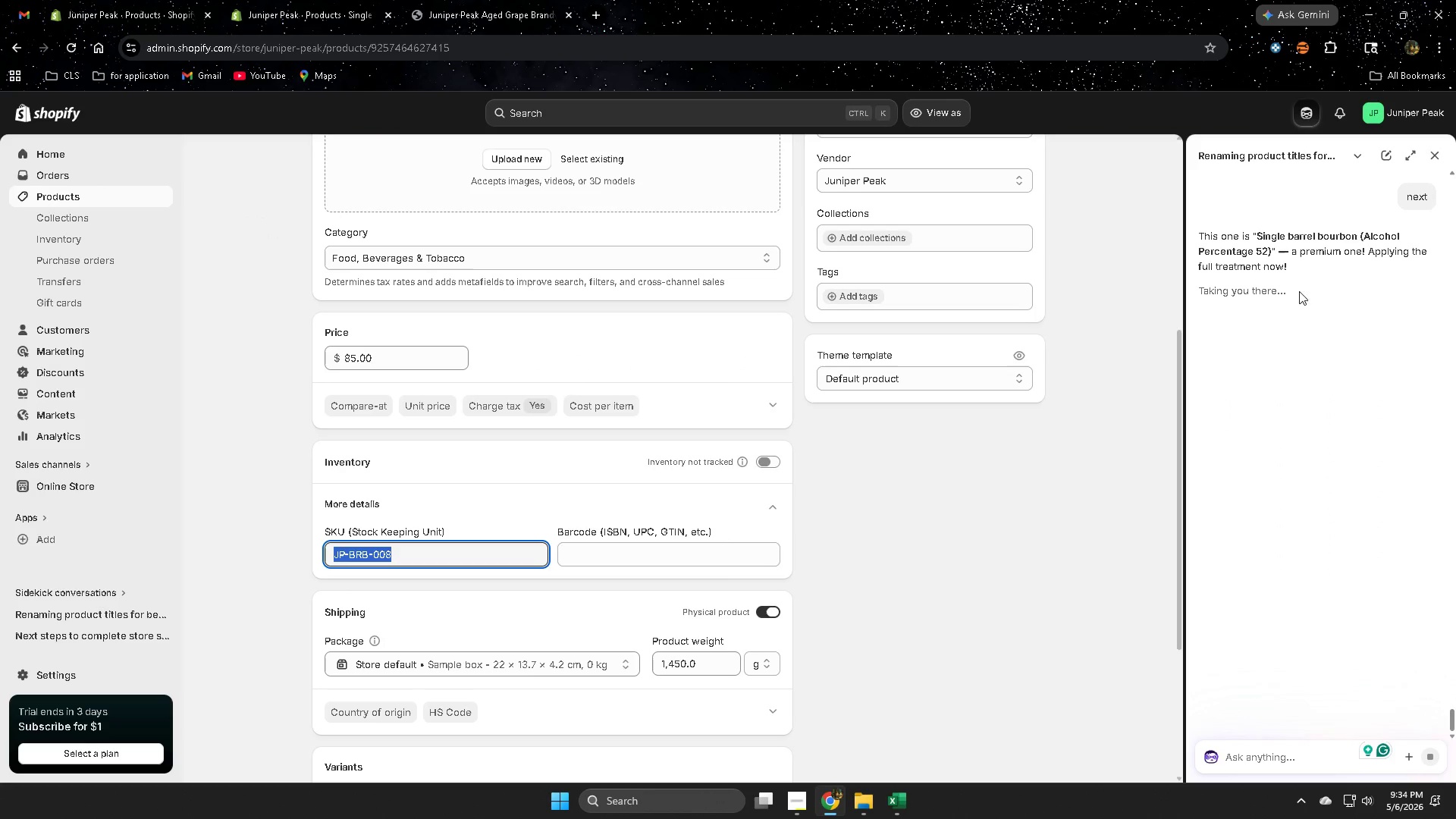 
scroll: coordinate [526, 571], scroll_direction: down, amount: 3.0
 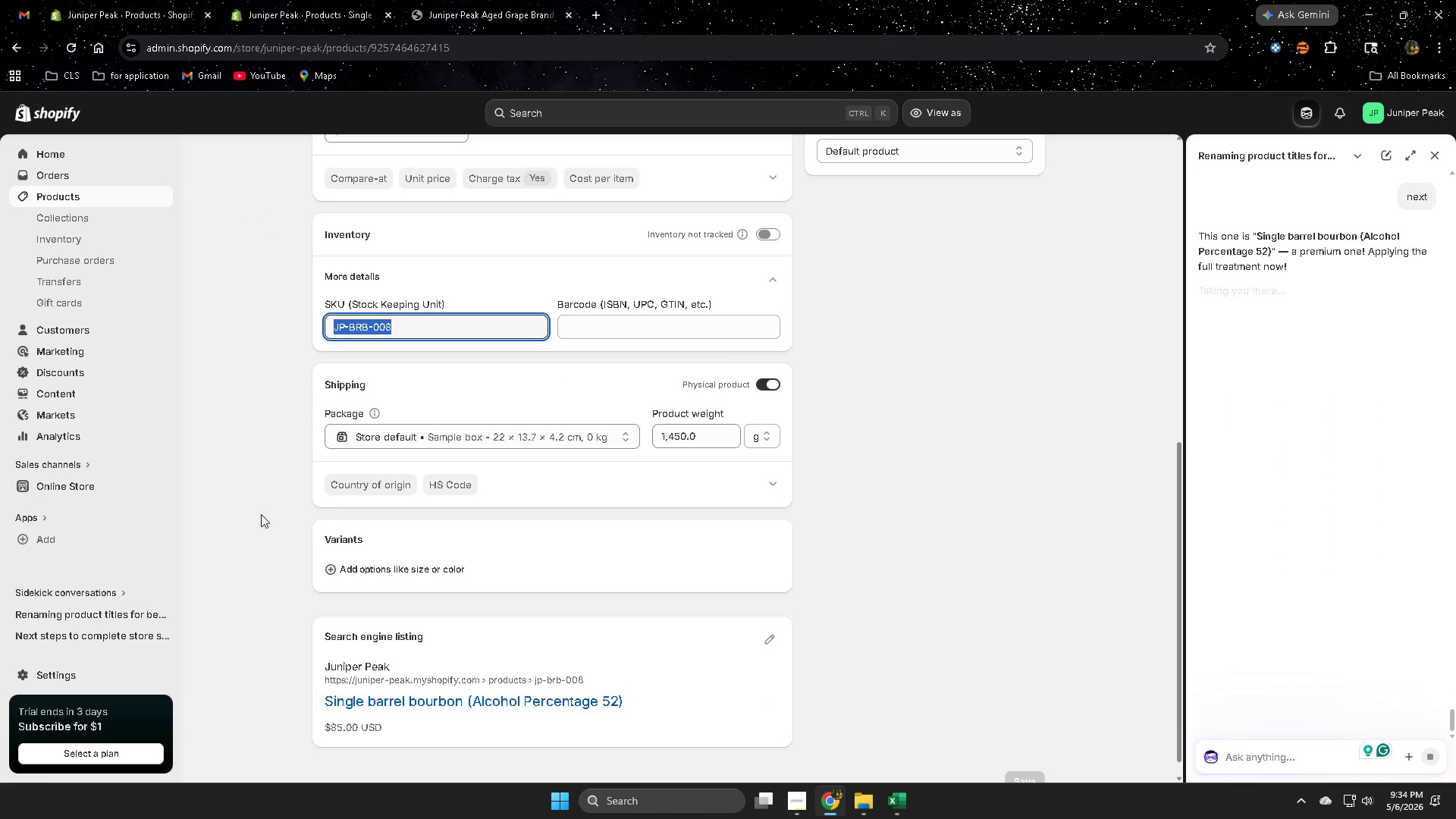 
left_click([283, 515])
 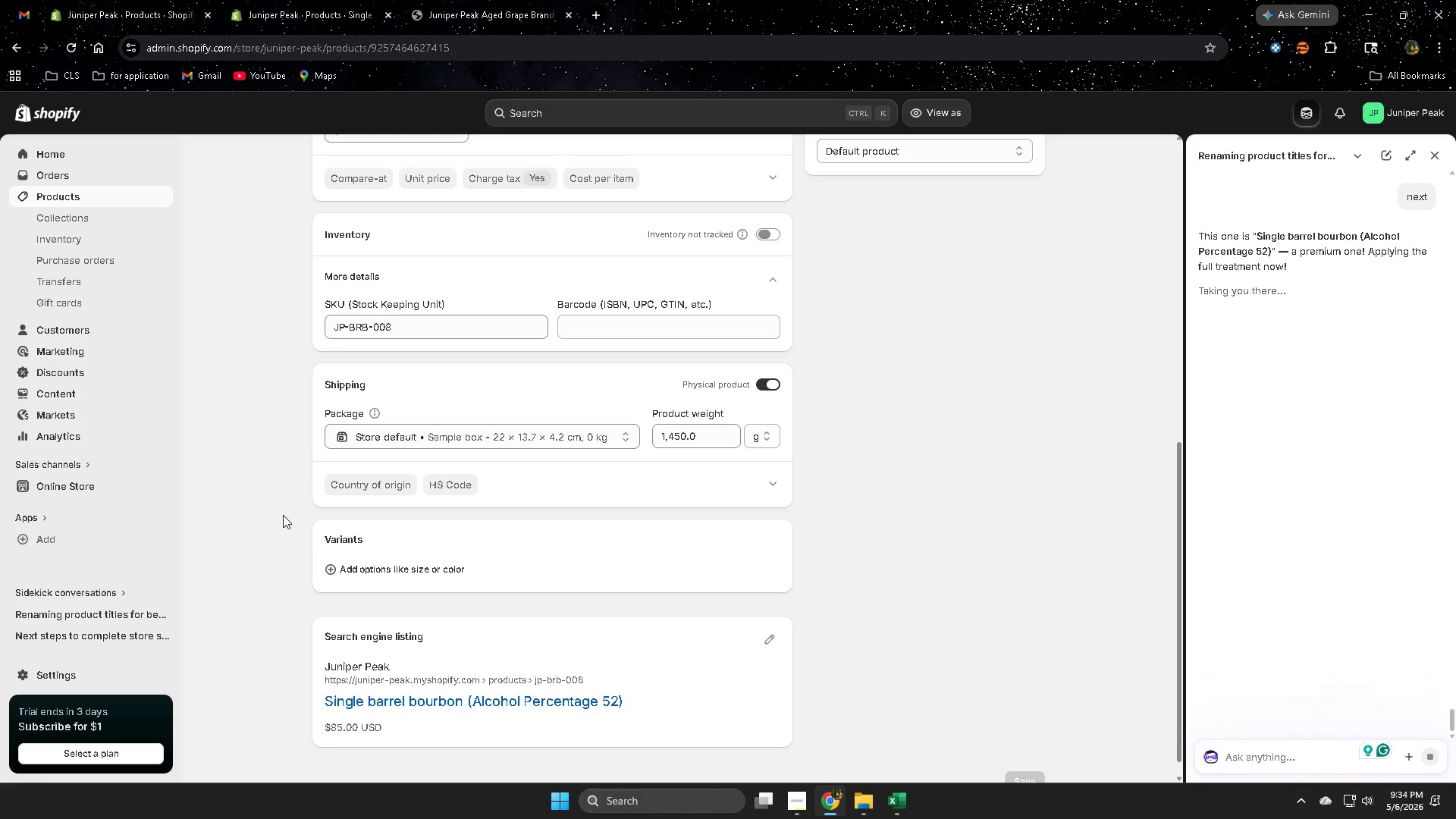 
scroll: coordinate [283, 515], scroll_direction: down, amount: 3.0
 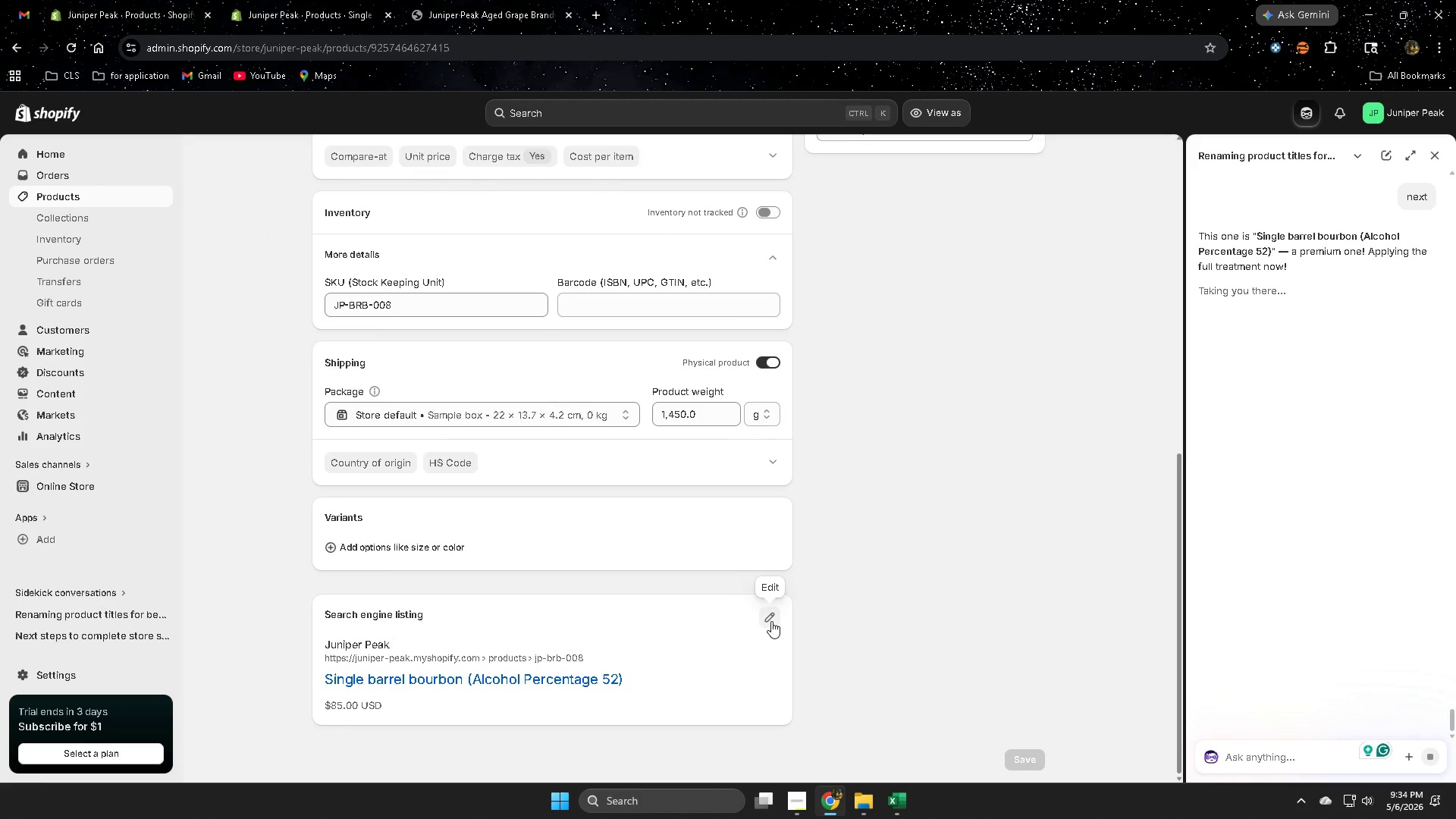 
scroll: coordinate [905, 620], scroll_direction: up, amount: 2.0
 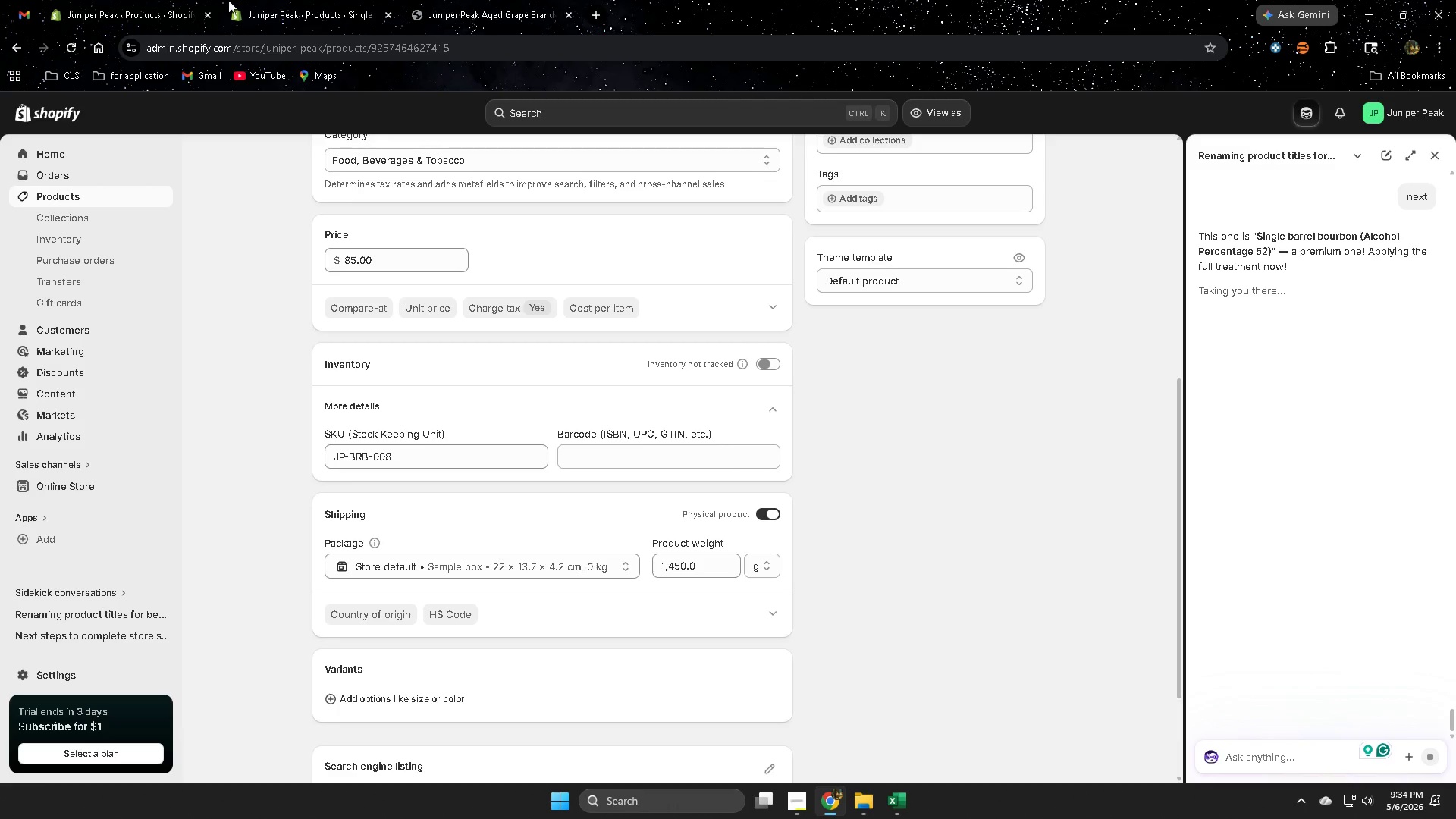 
left_click([904, 795])
 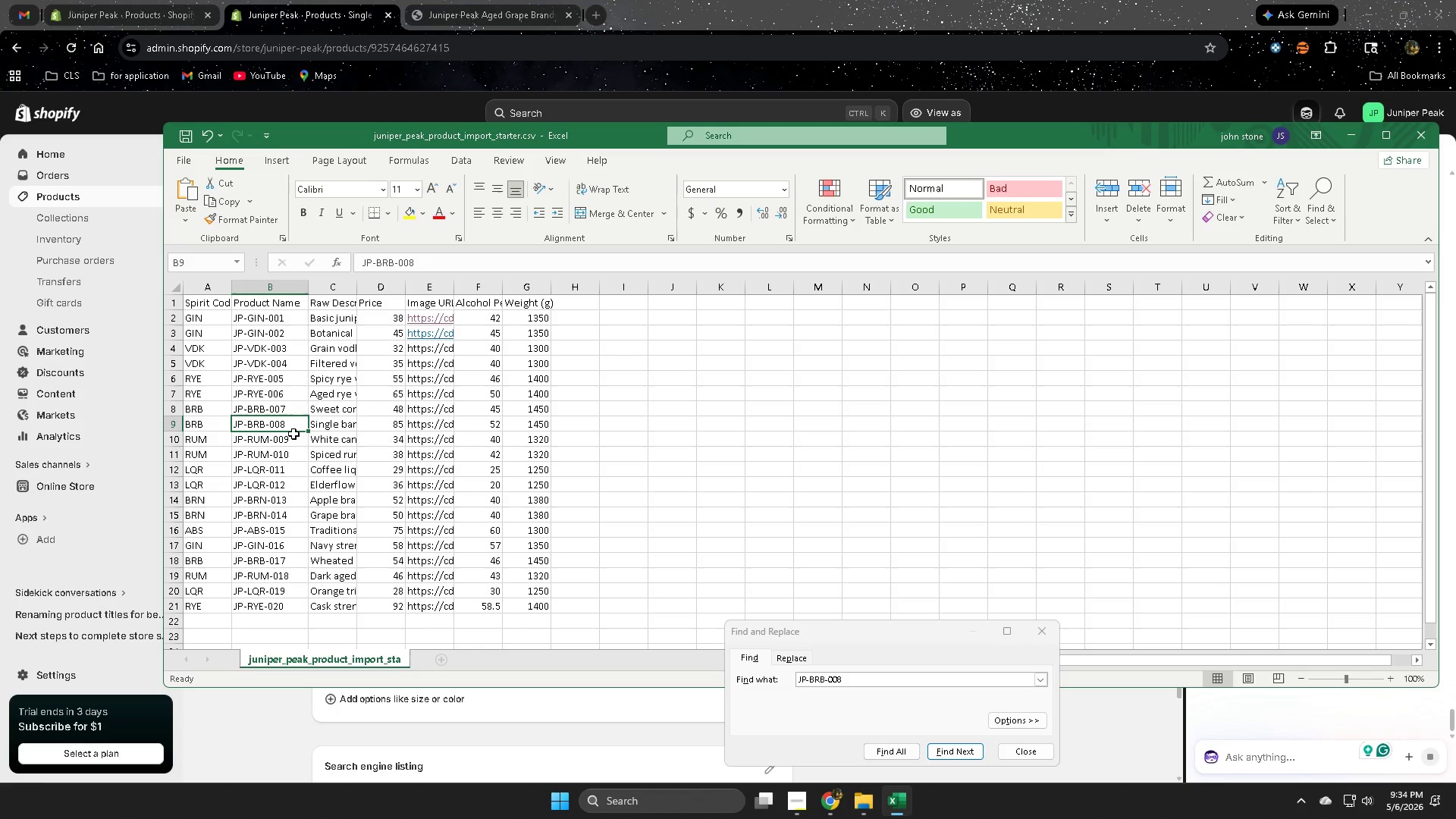 
double_click([336, 430])
 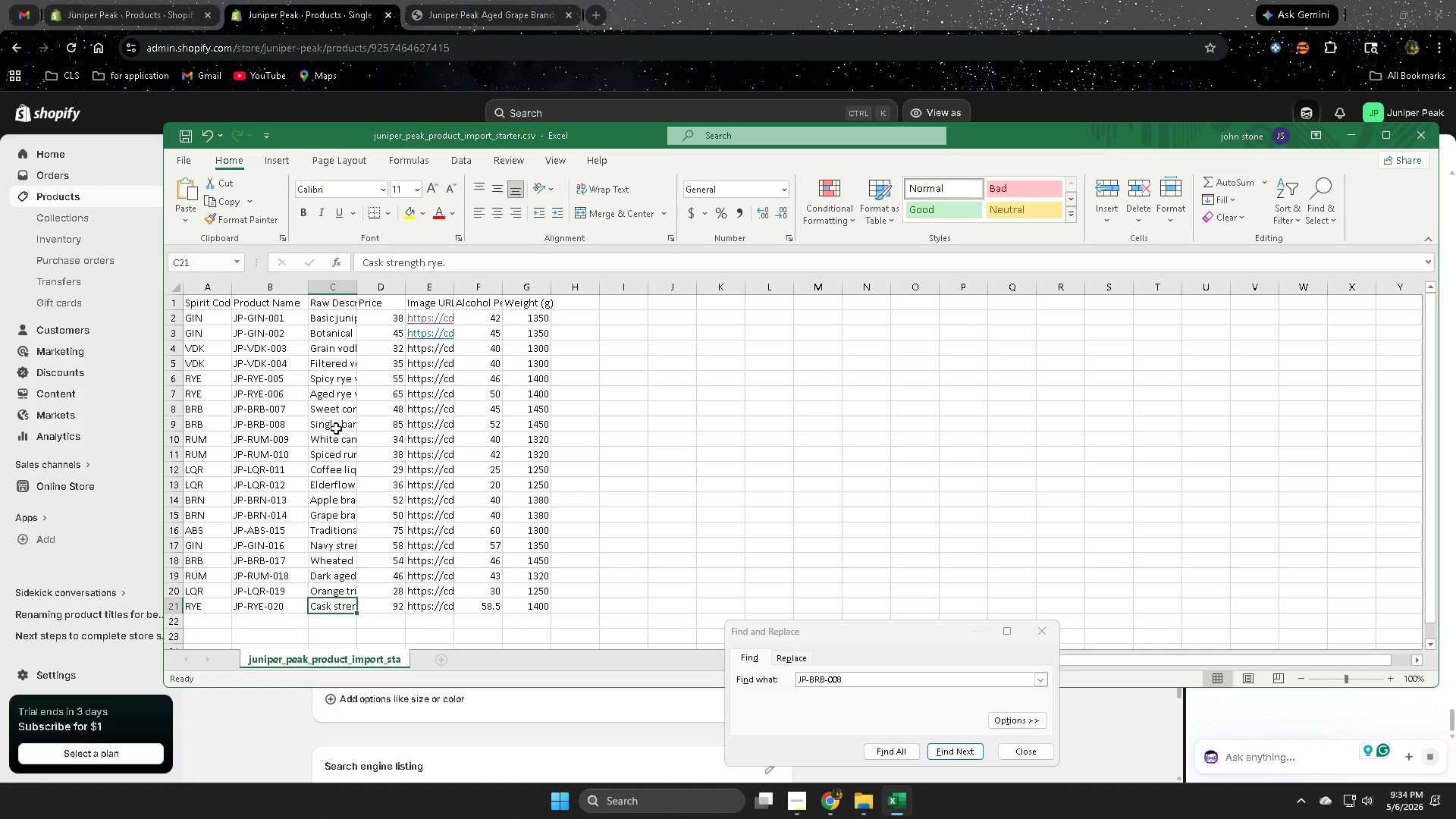 
double_click([336, 428])
 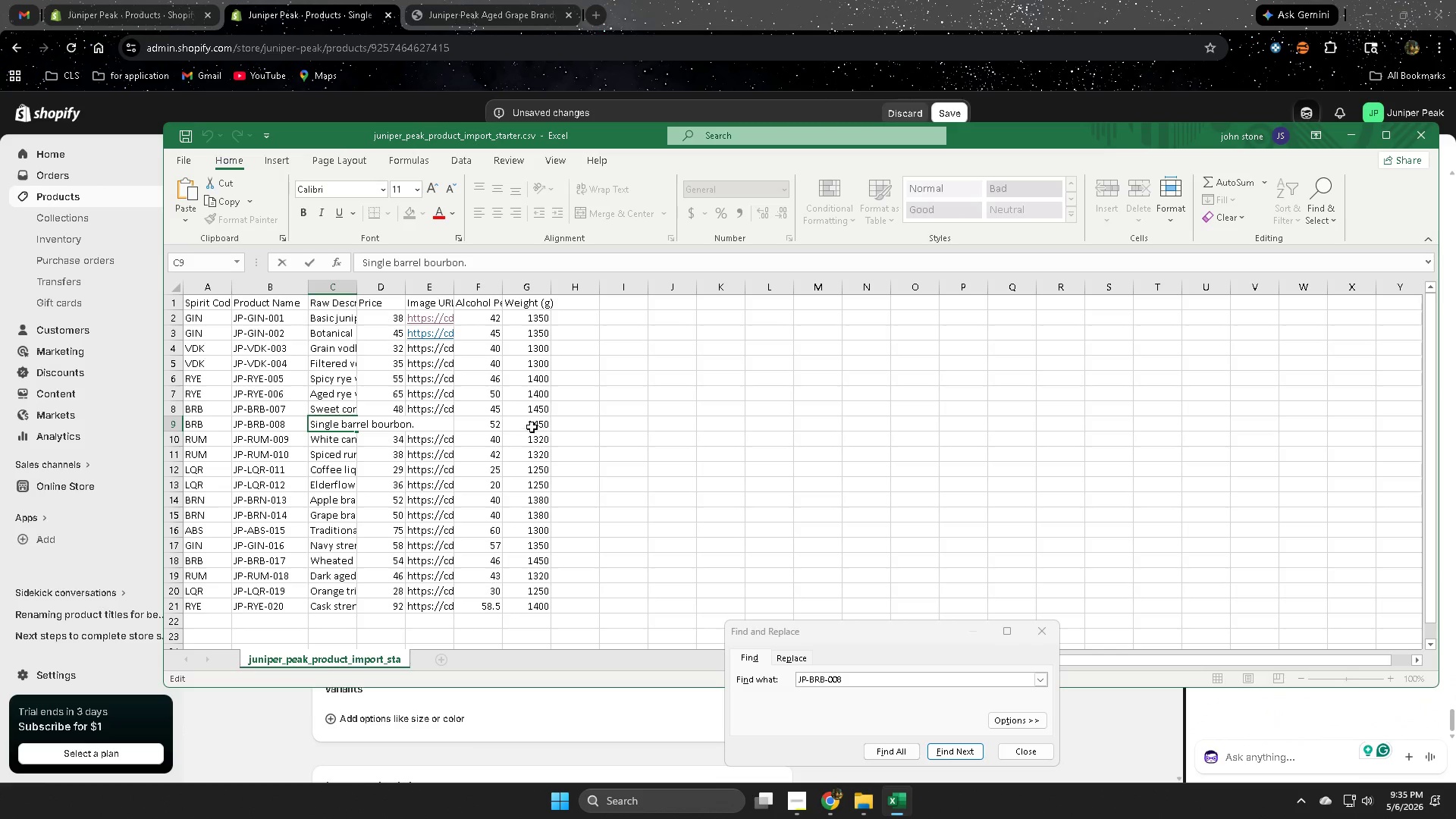 
left_click([1109, 0])
 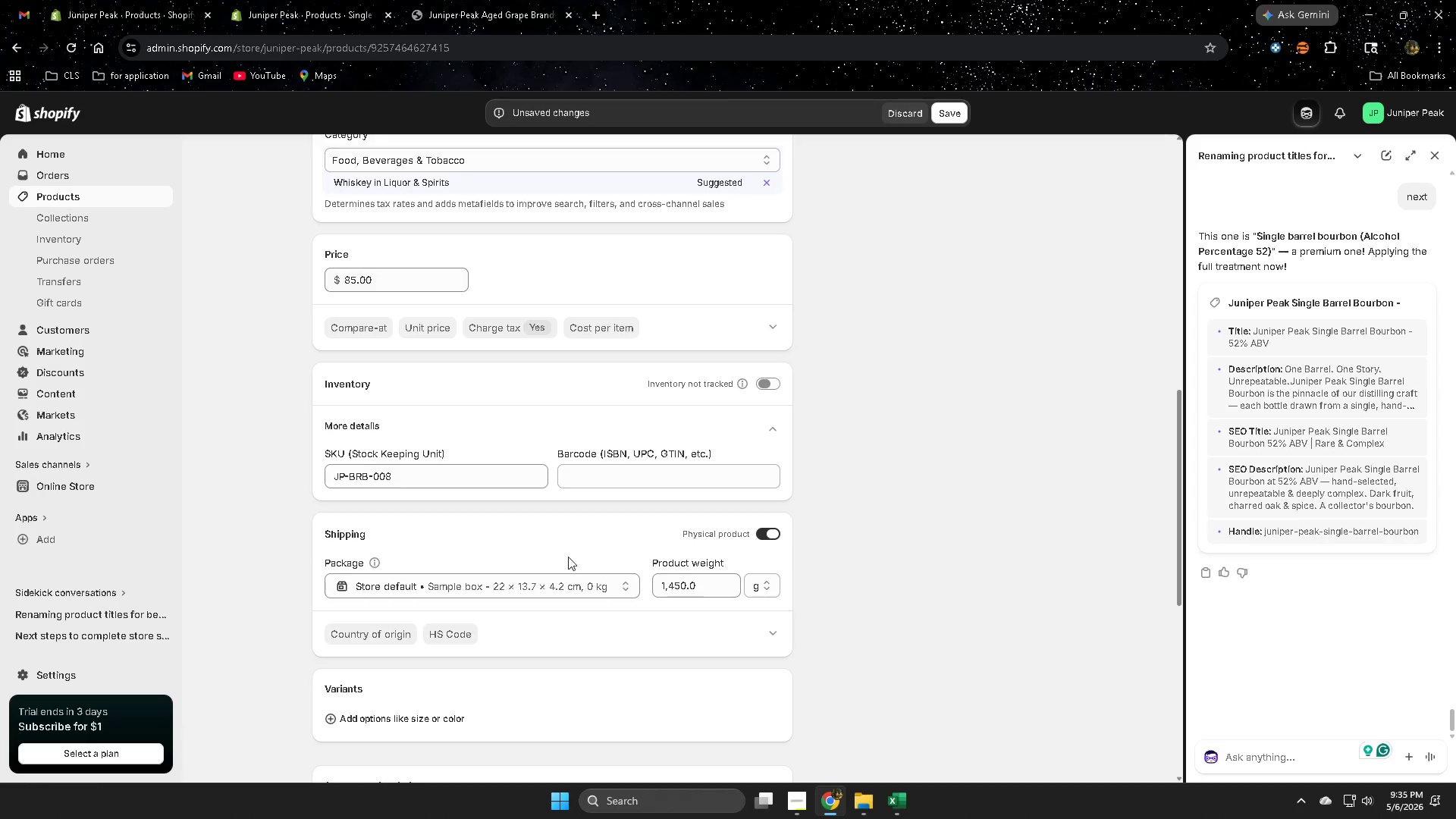 
left_click([905, 804])
 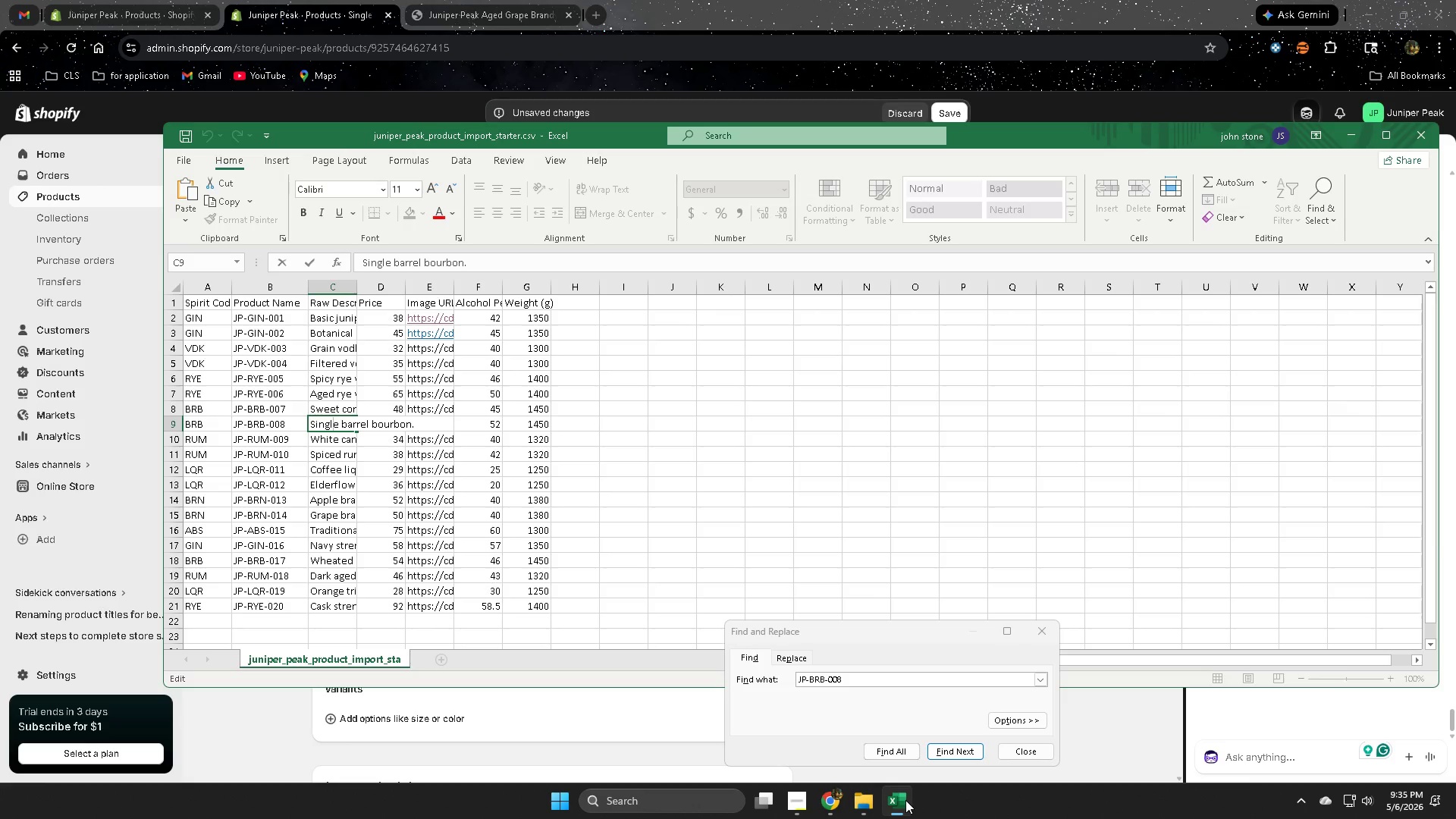 
wait(8.17)
 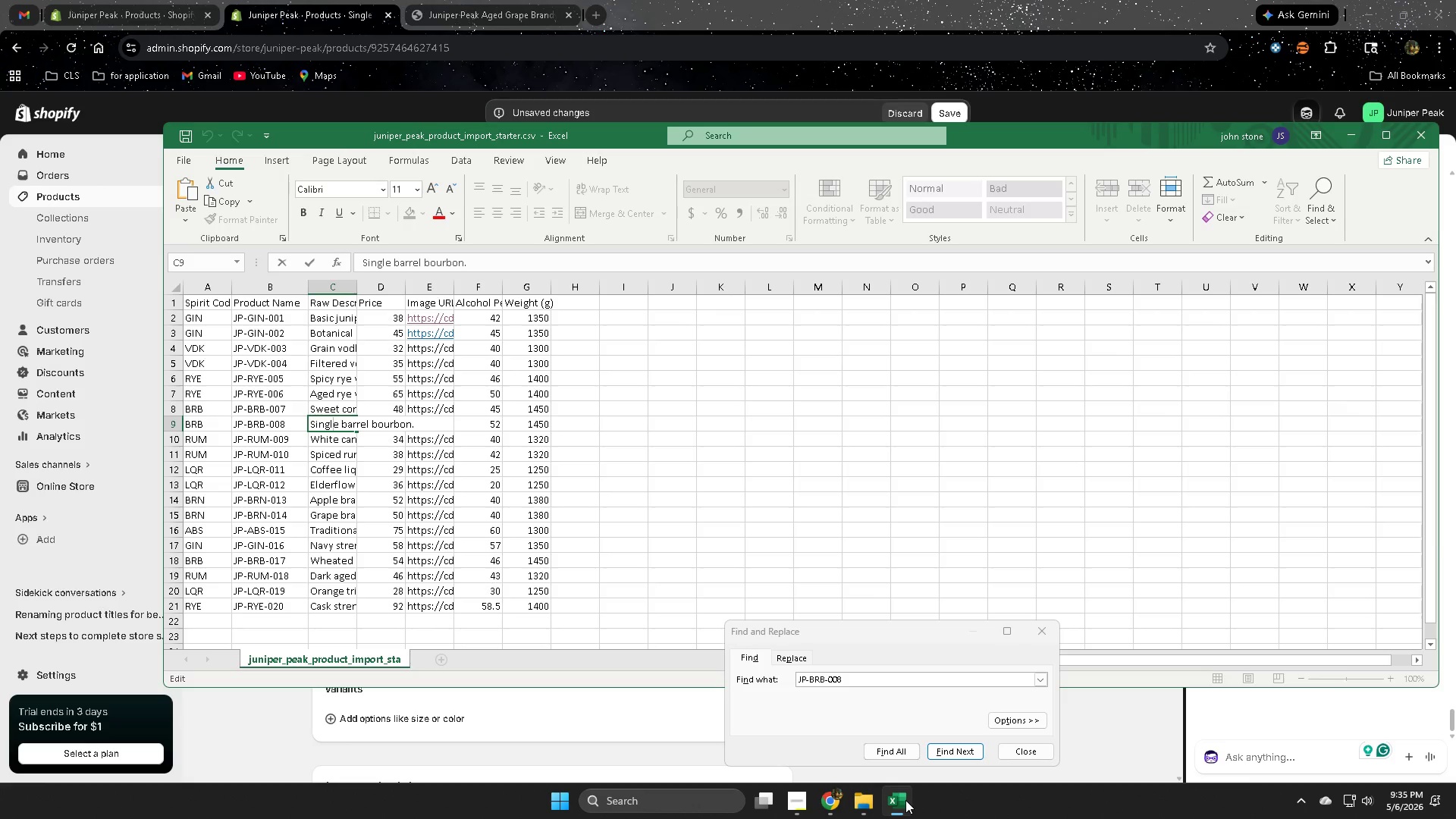 
left_click([168, 422])
 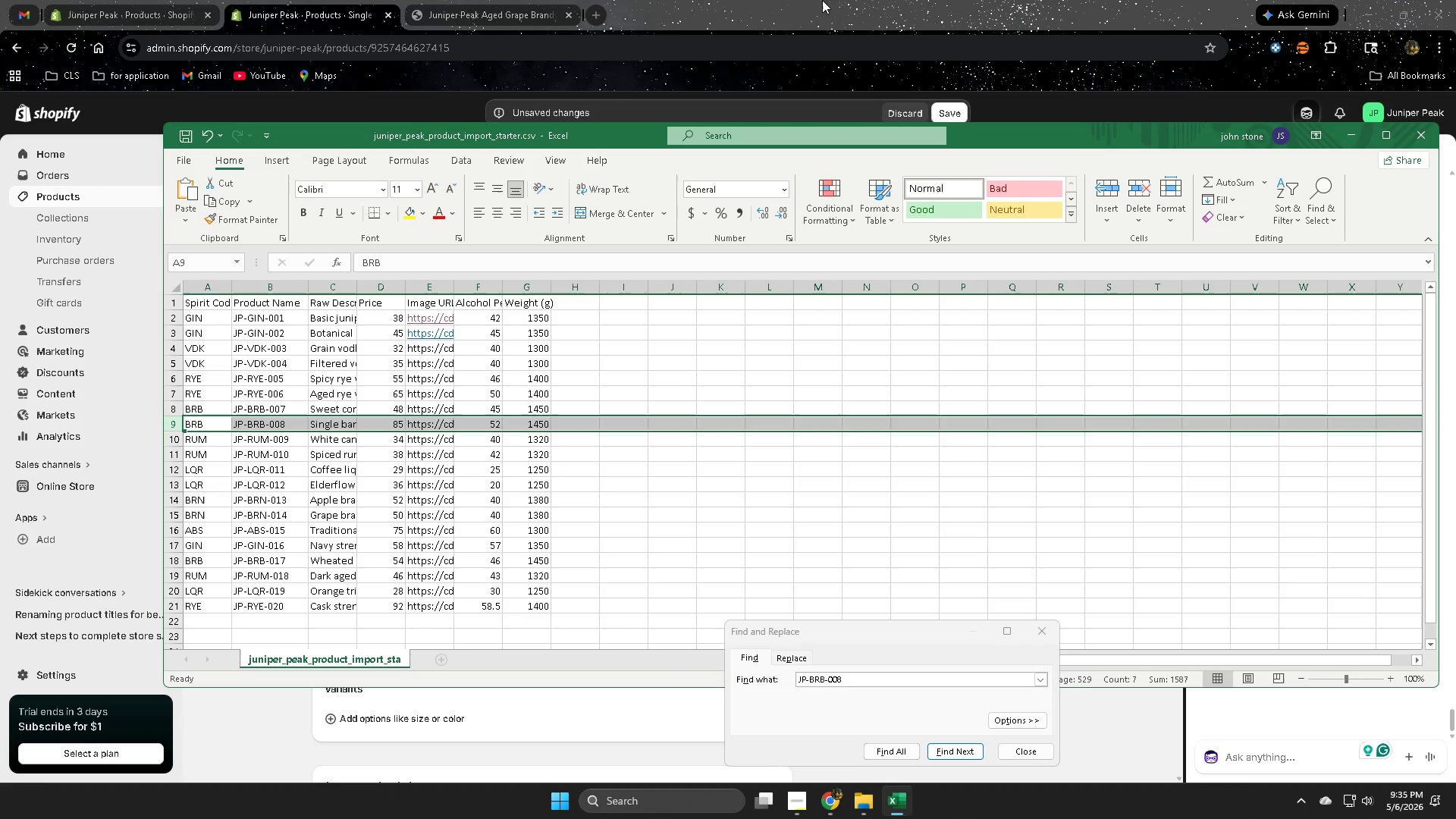 
left_click([899, 0])
 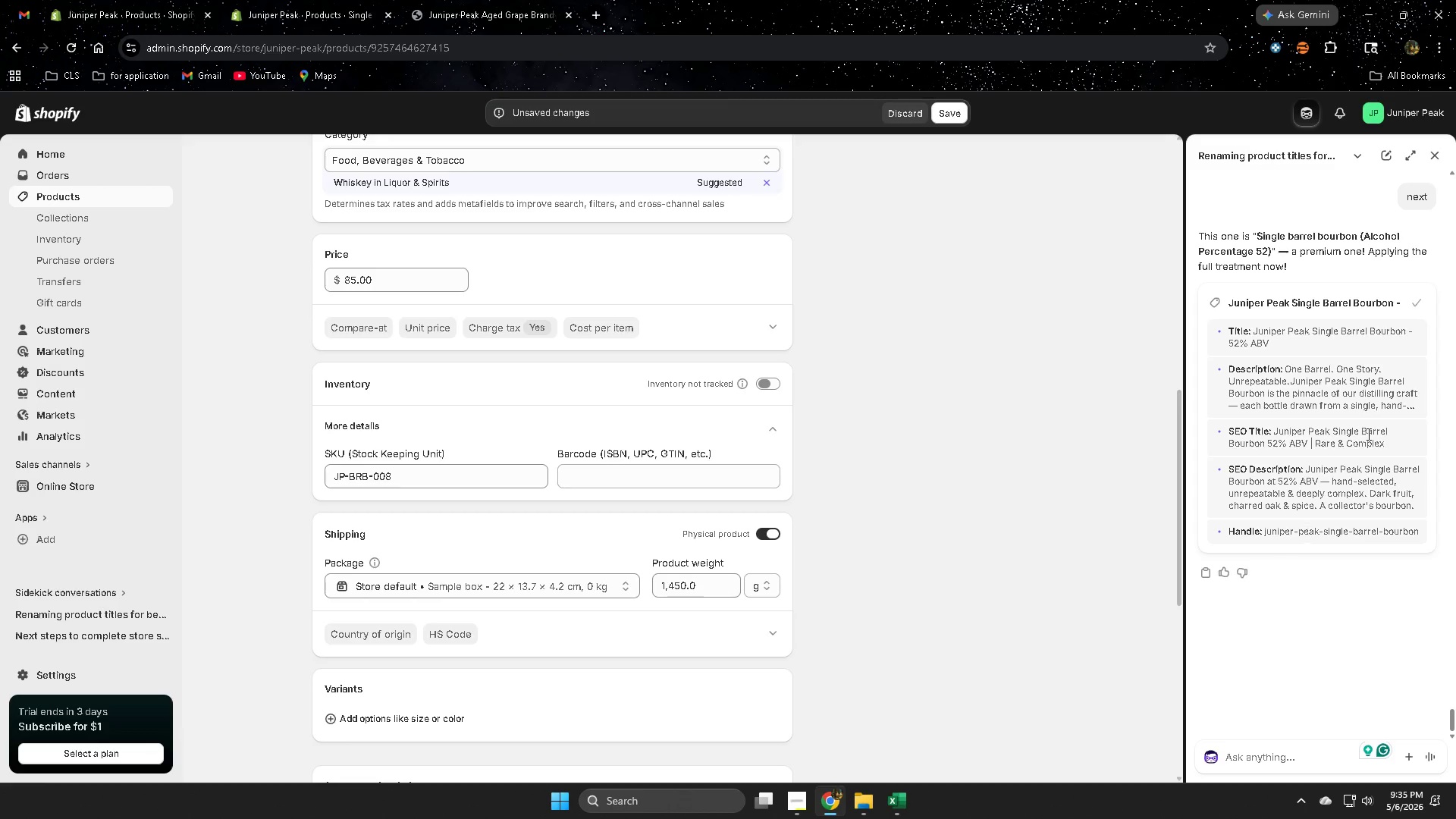 
left_click([1435, 153])
 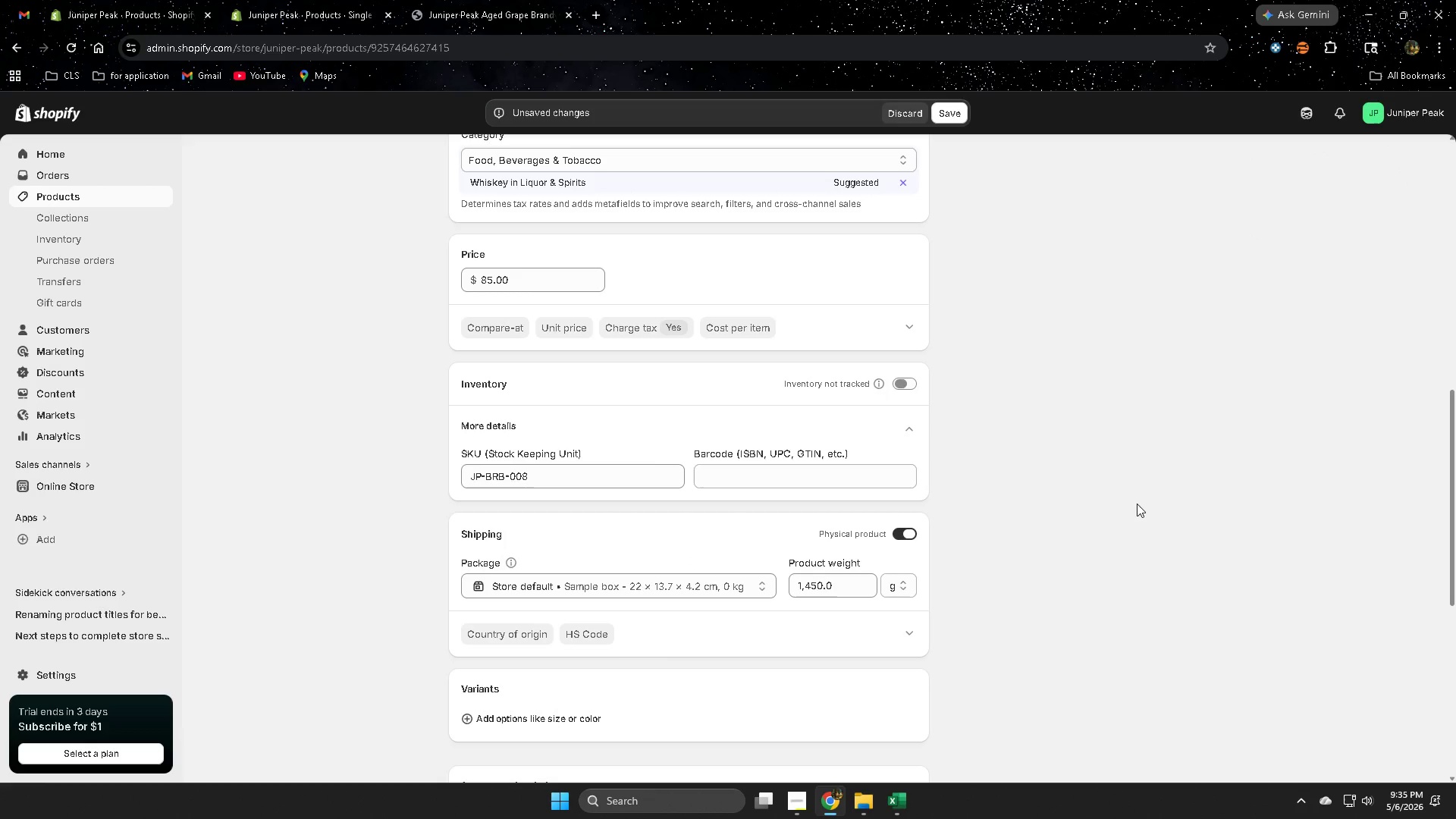 
scroll: coordinate [1138, 508], scroll_direction: down, amount: 3.0
 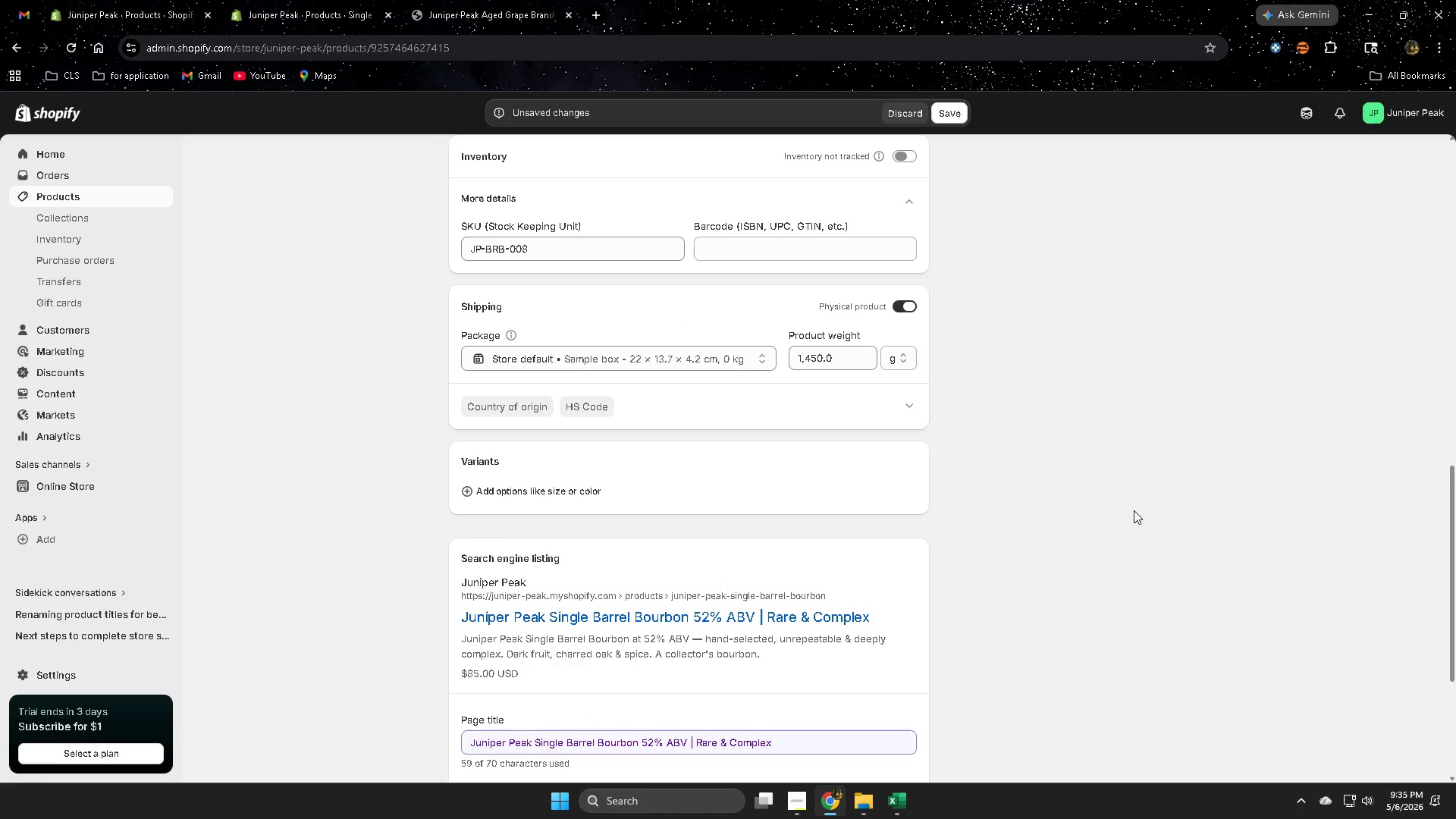 
scroll: coordinate [826, 485], scroll_direction: up, amount: 5.0
 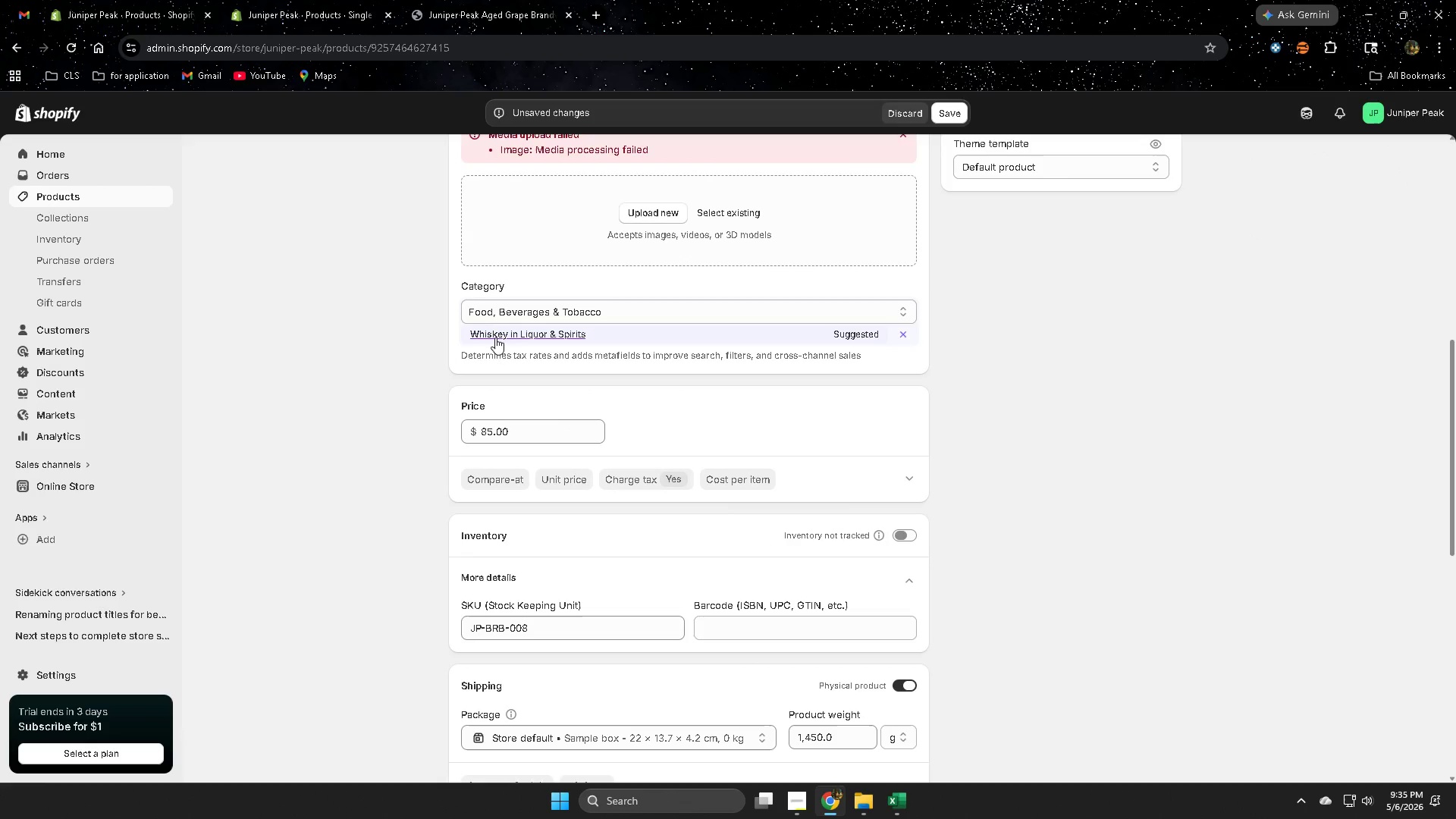 
left_click([497, 337])
 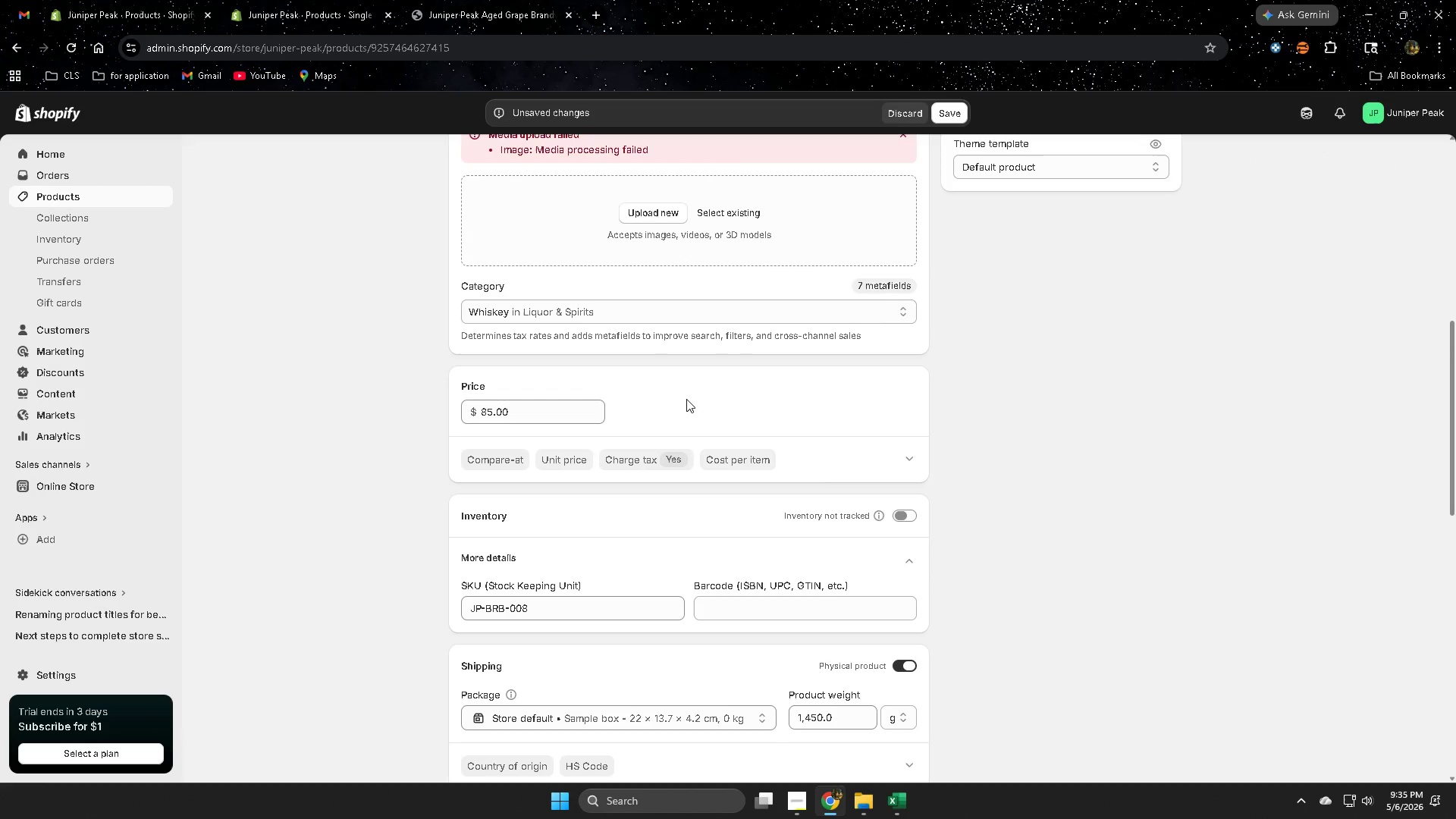 
wait(5.86)
 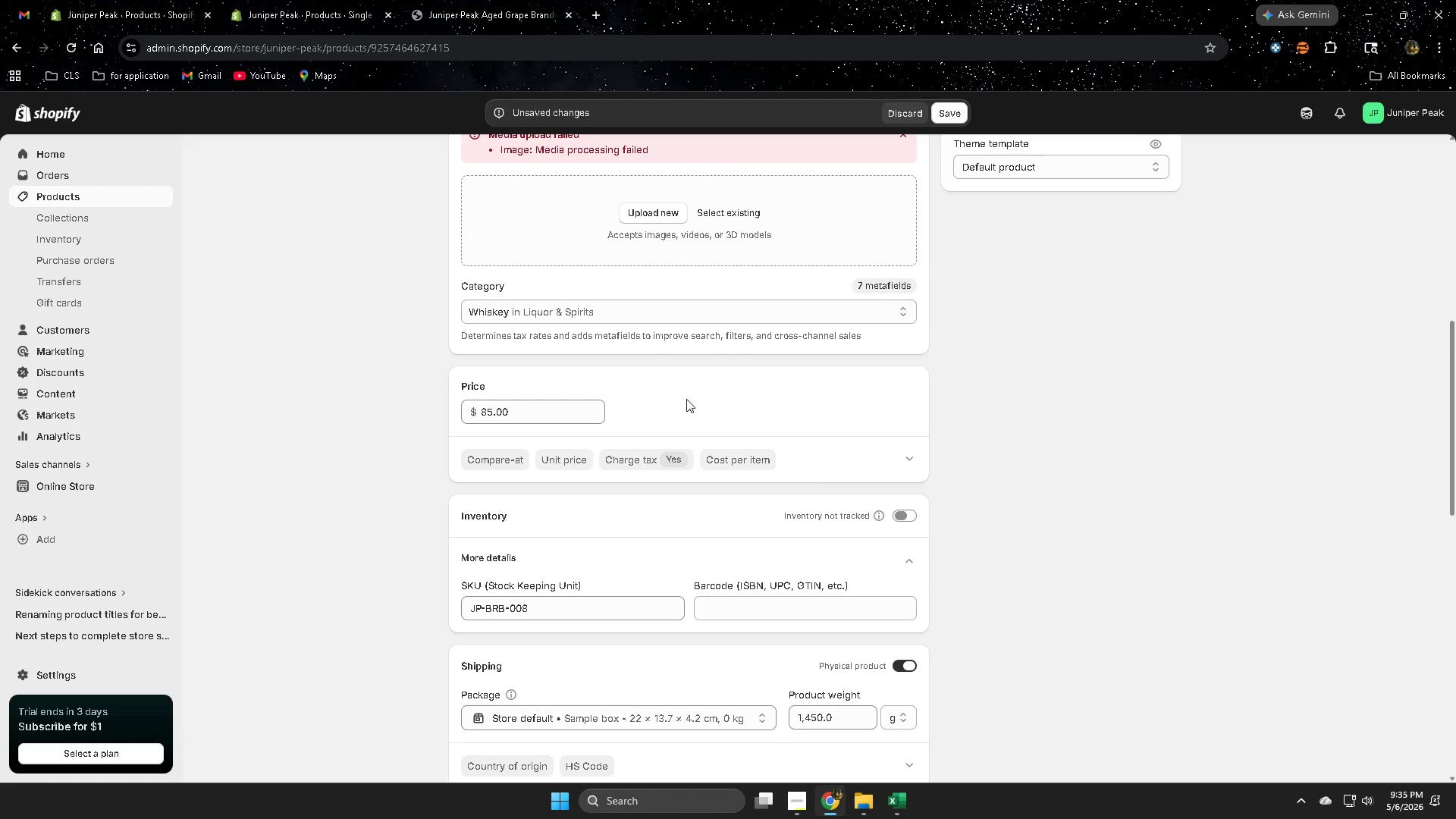 
scroll: coordinate [888, 375], scroll_direction: up, amount: 4.0
 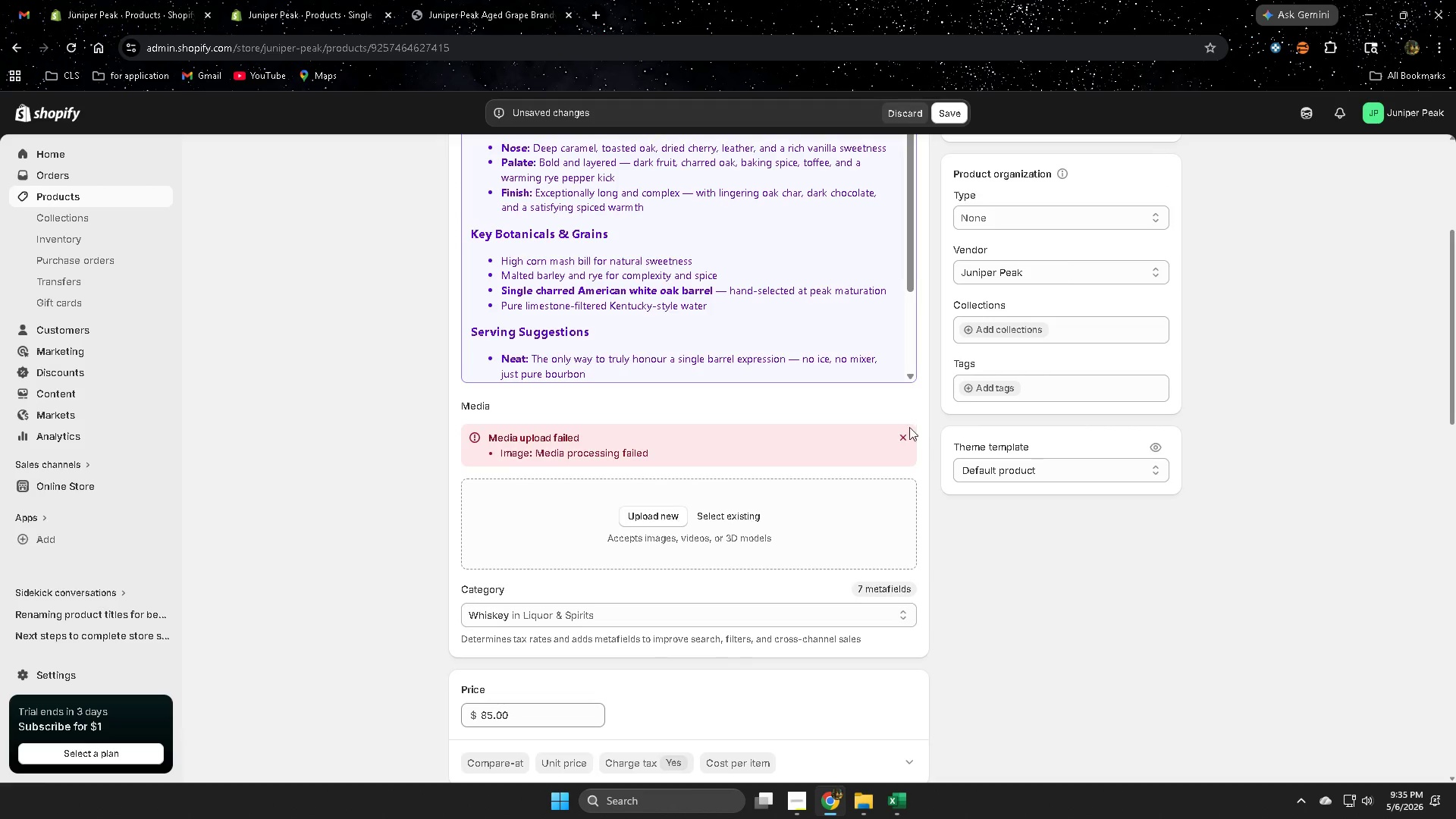 
left_click([905, 433])
 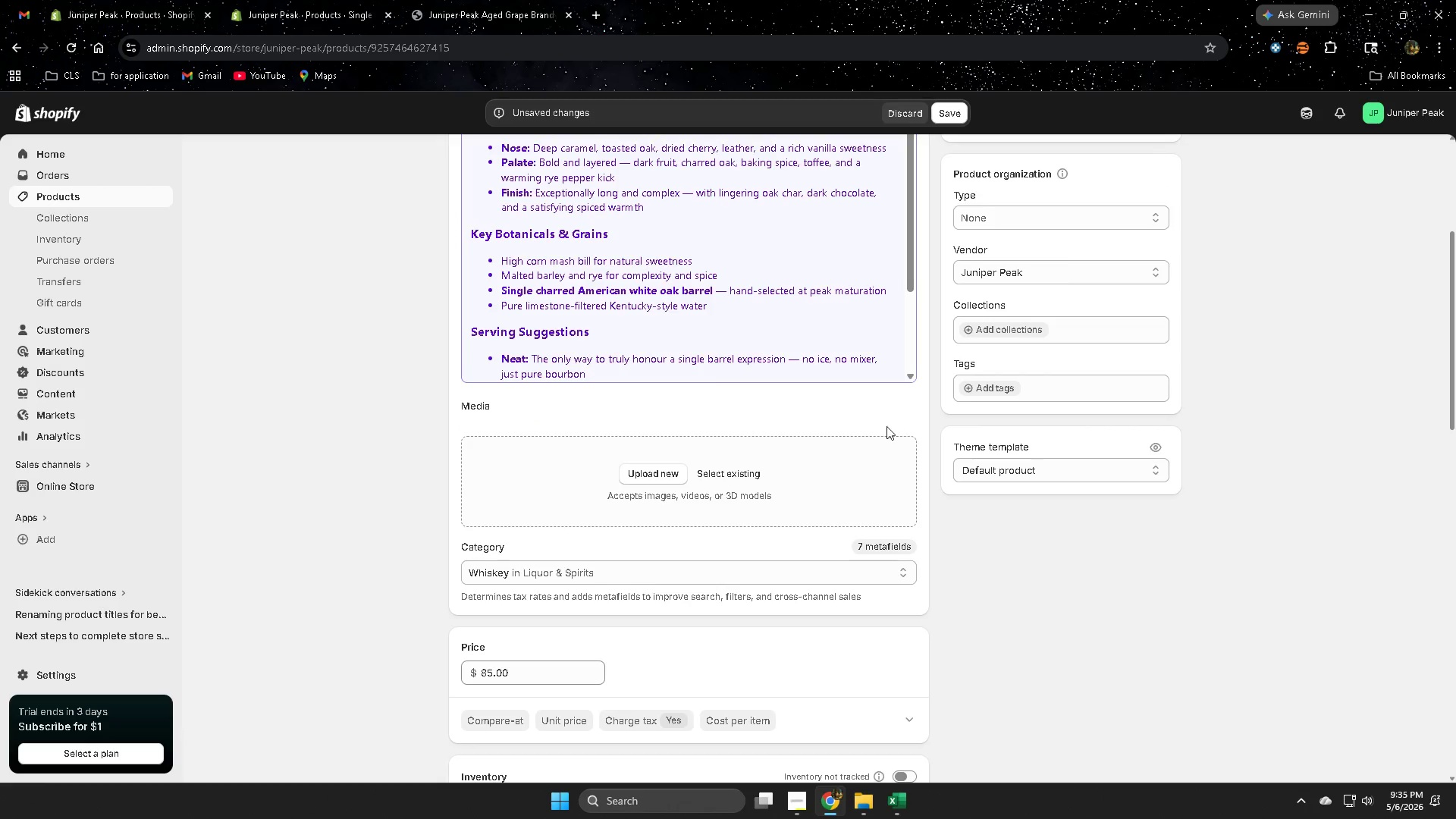 
scroll: coordinate [701, 375], scroll_direction: up, amount: 3.0
 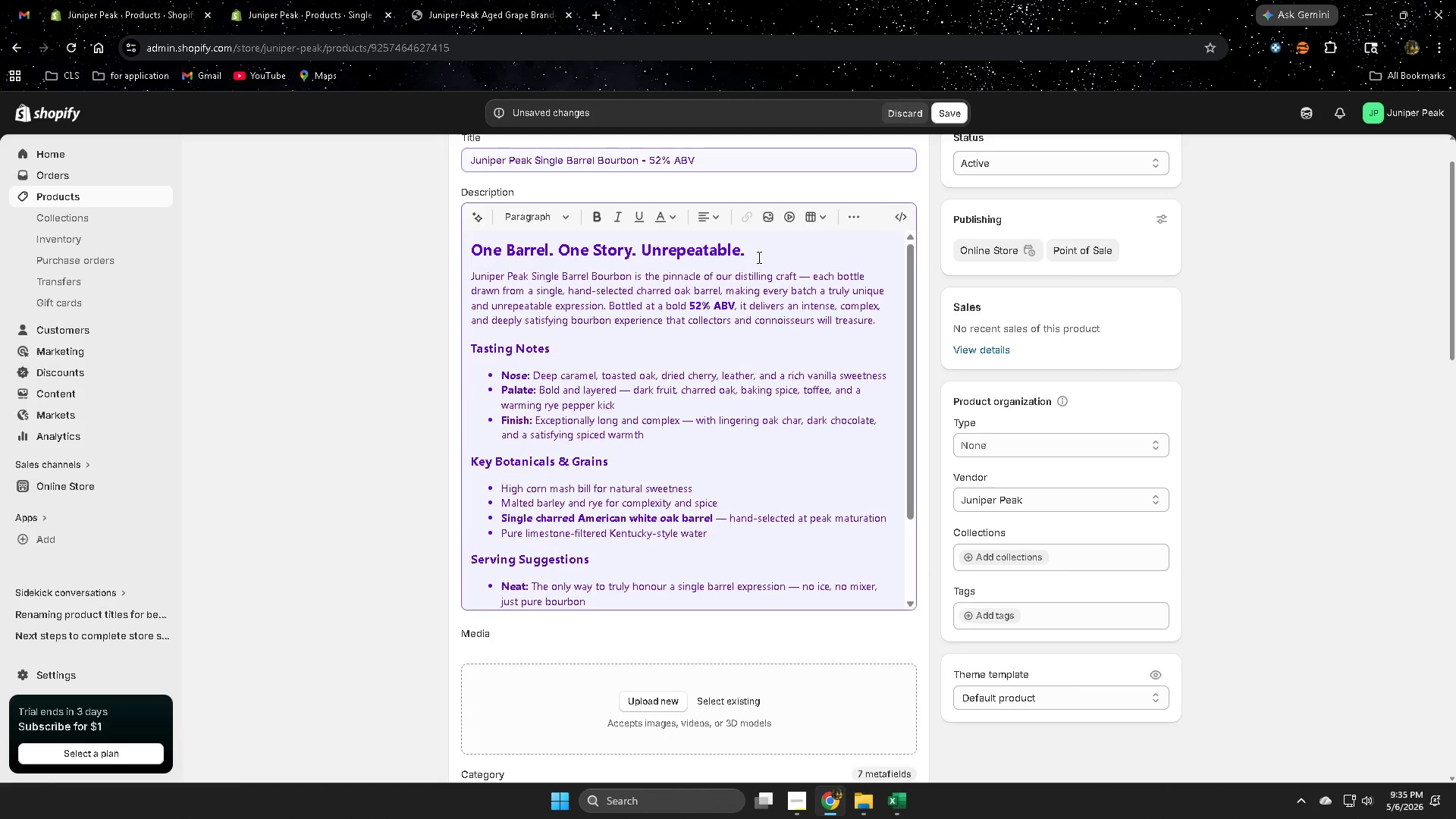 
left_click([758, 257])
 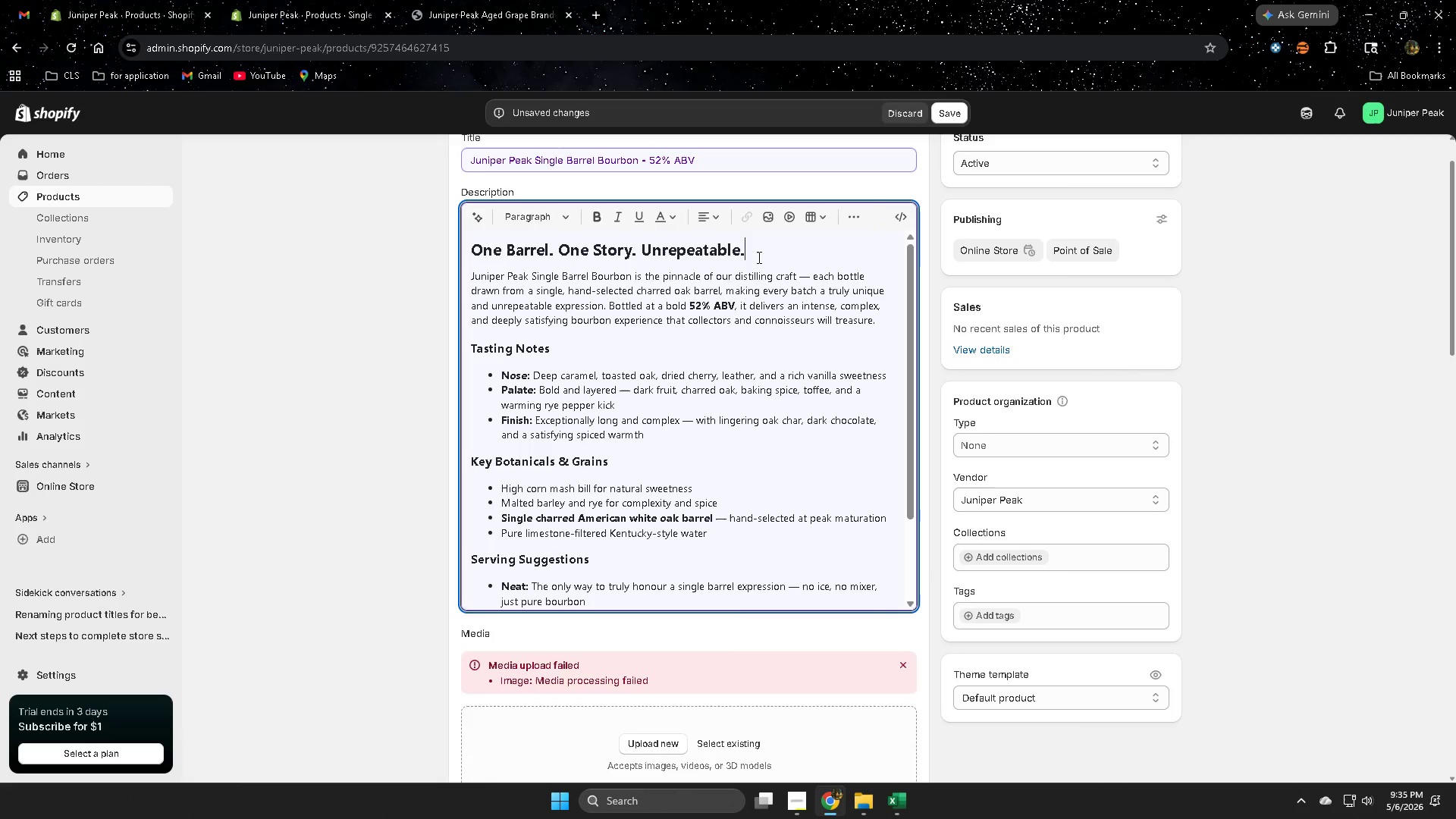 
left_click_drag(start_coordinate=[758, 257], to_coordinate=[496, 250])
 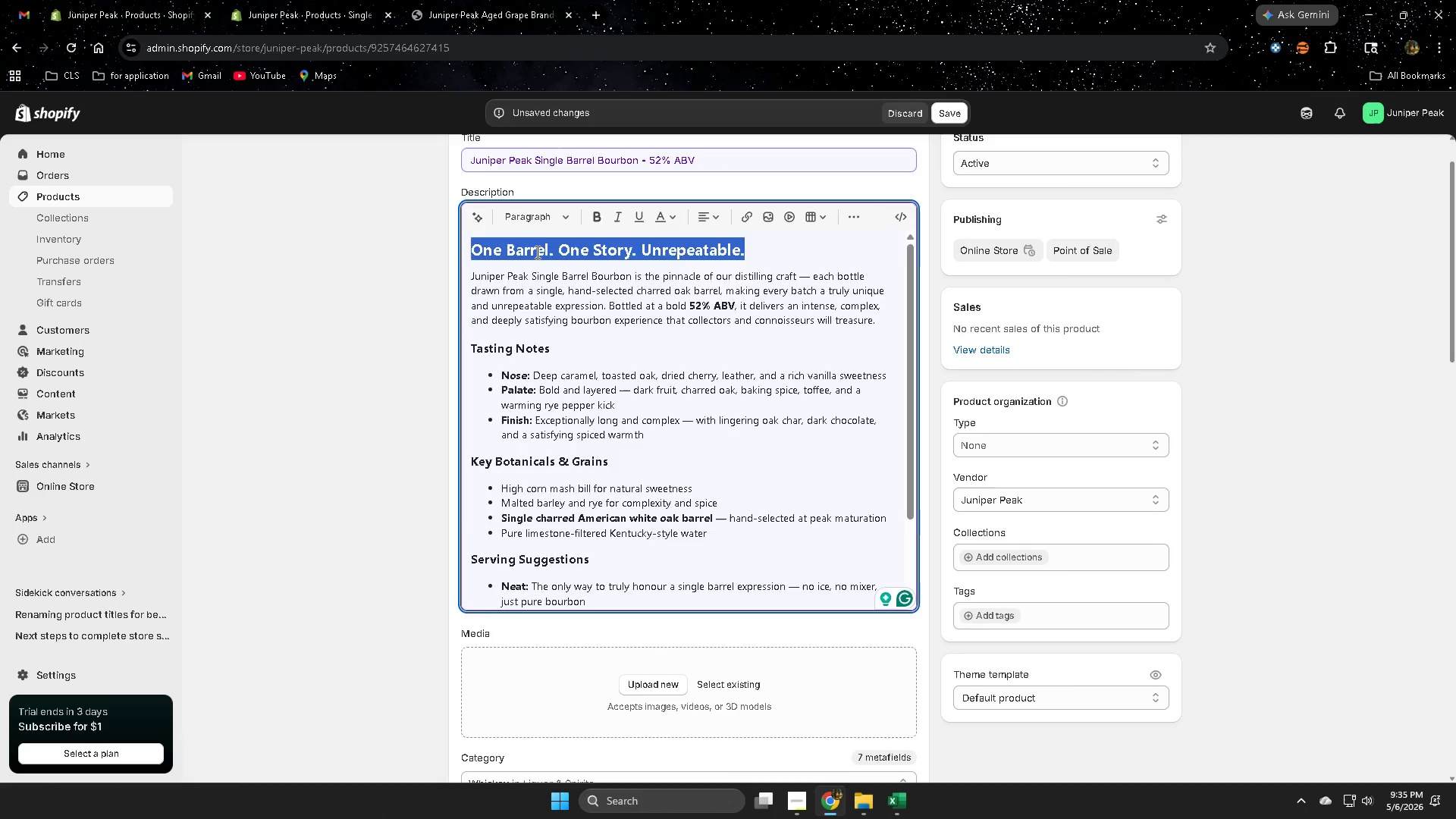 
key(Delete)
 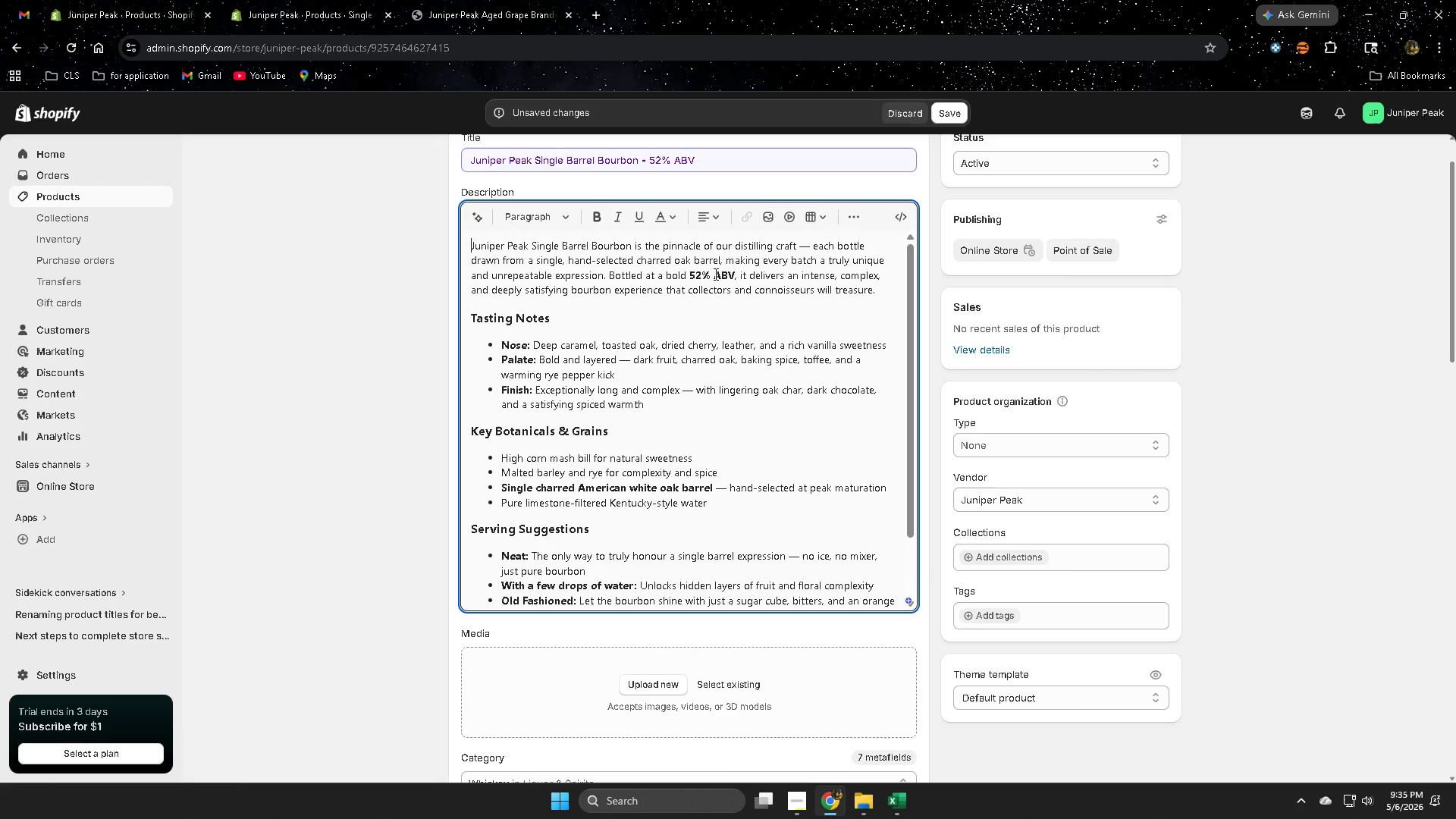 
wait(8.27)
 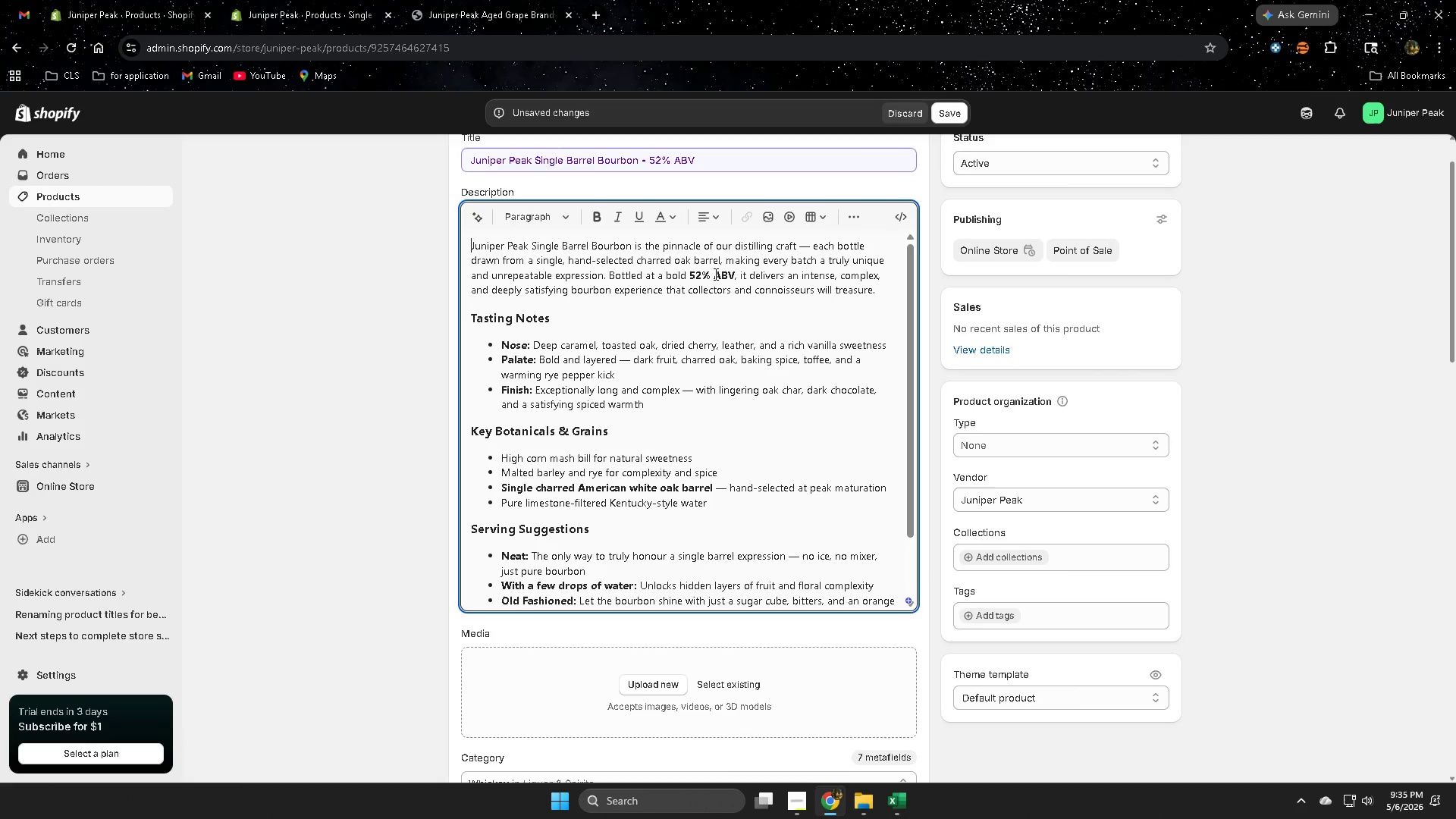 
scroll: coordinate [795, 380], scroll_direction: down, amount: 3.0
 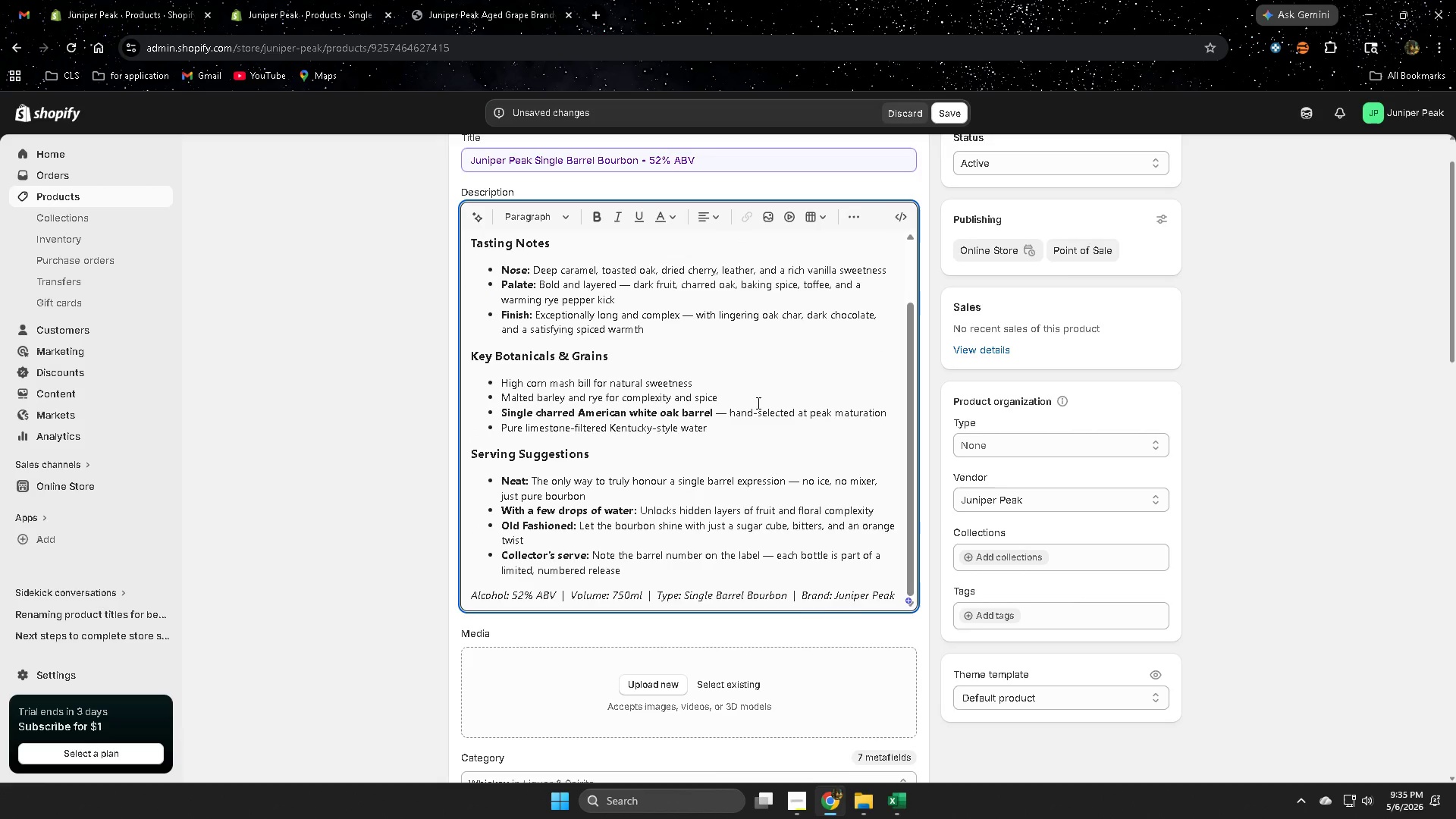 
scroll: coordinate [755, 403], scroll_direction: up, amount: 2.0
 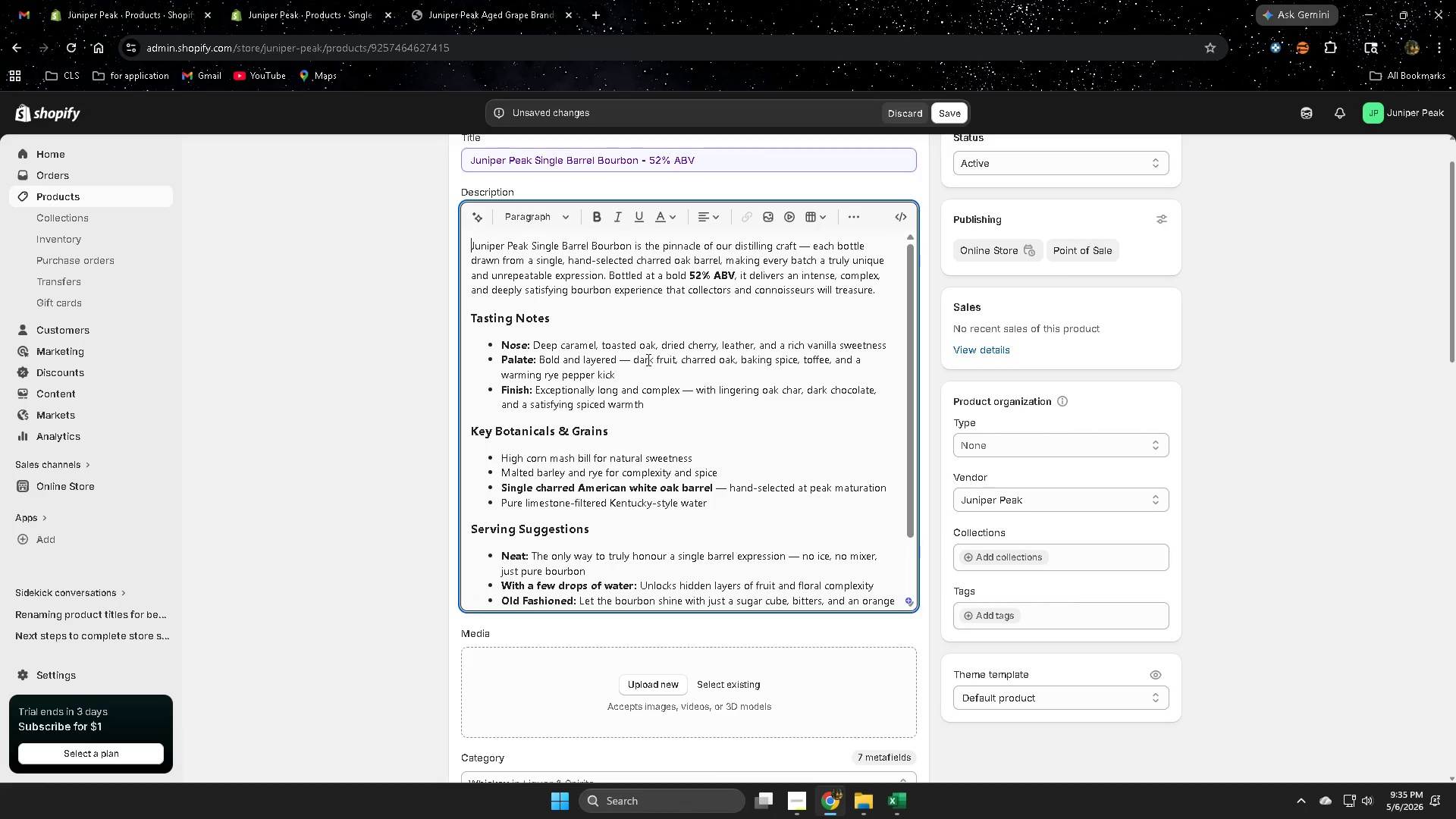 
left_click([645, 343])
 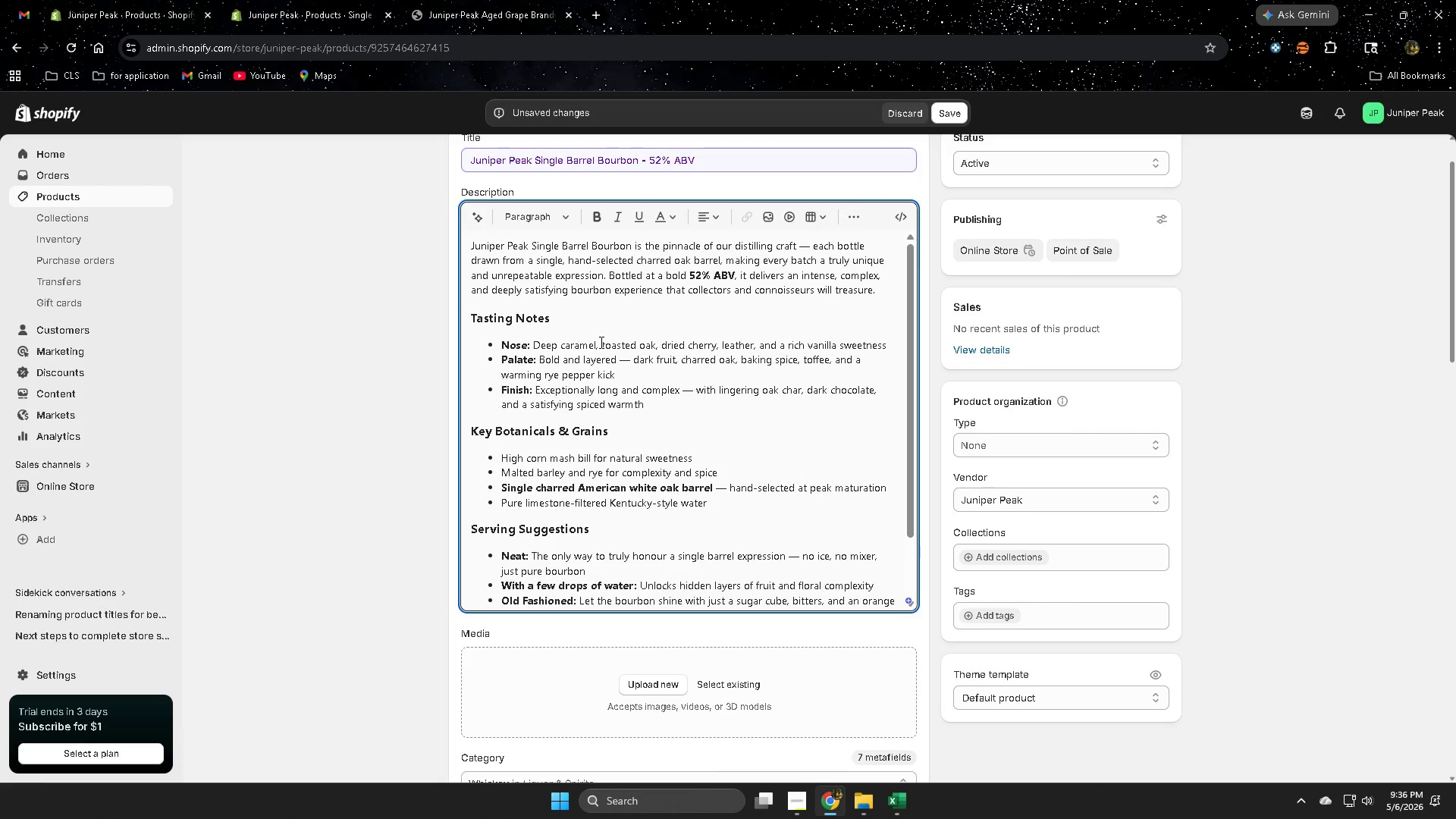 
wait(42.84)
 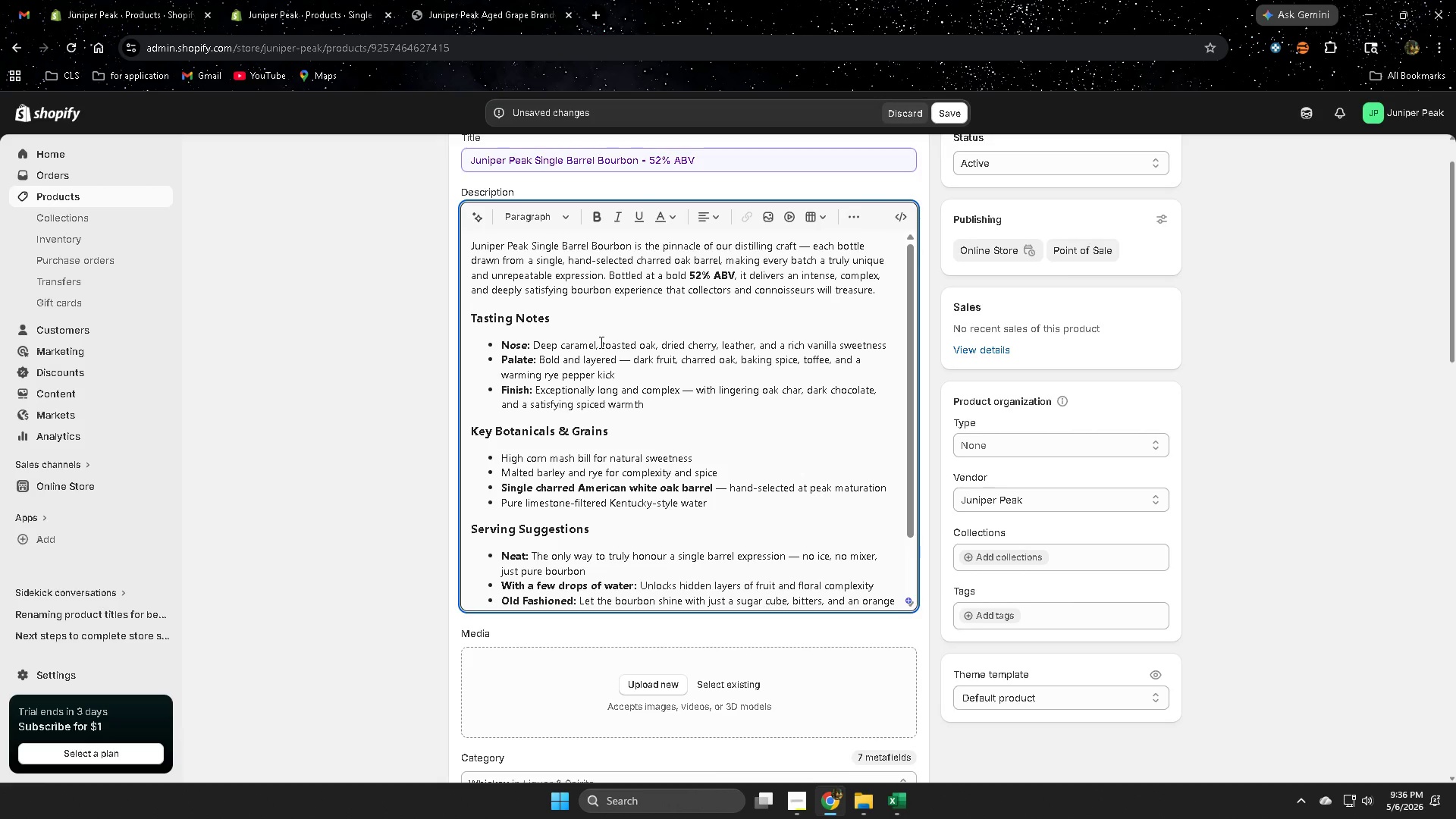 
scroll: coordinate [849, 500], scroll_direction: down, amount: 2.0
 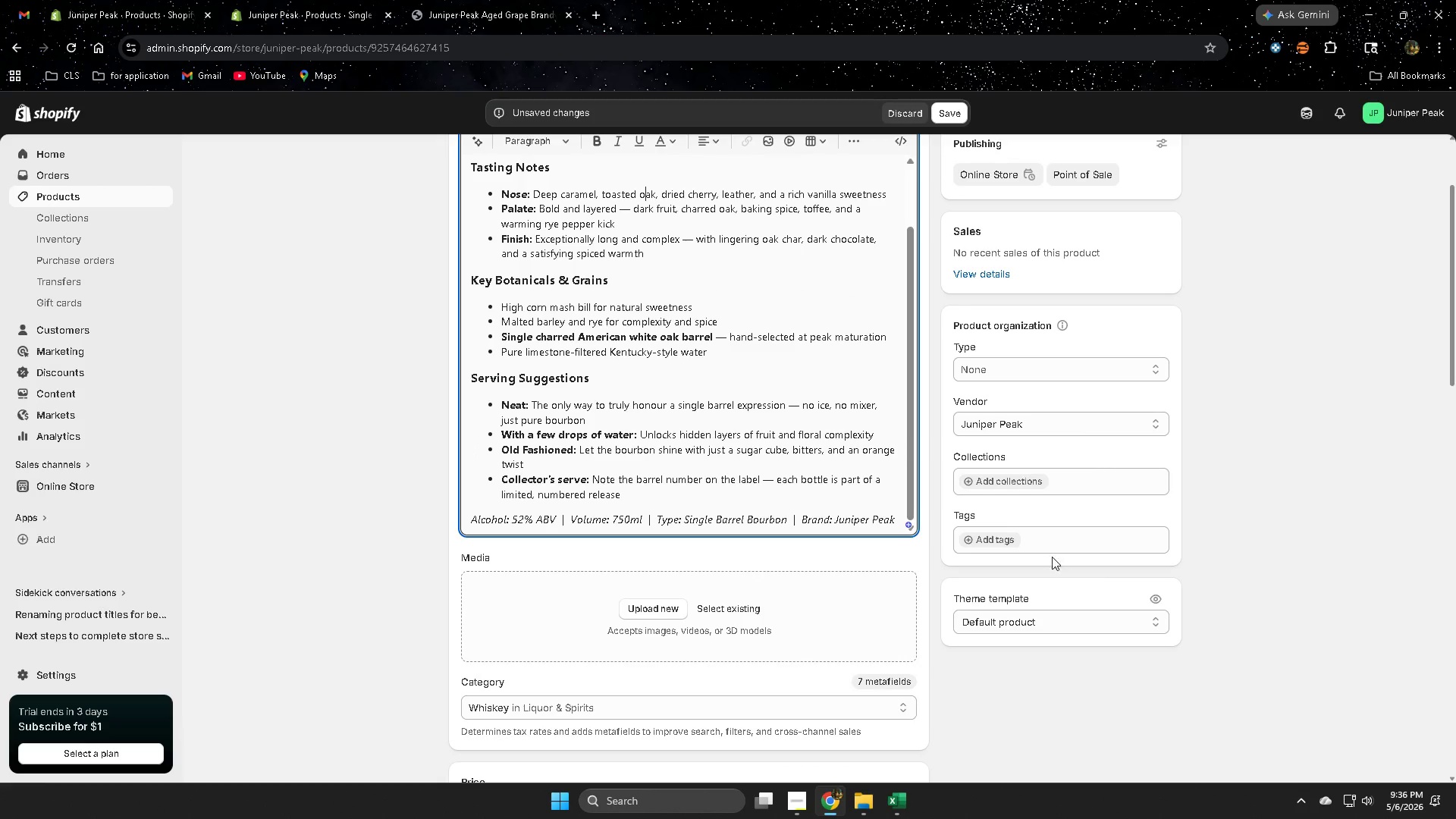 
left_click([993, 541])
 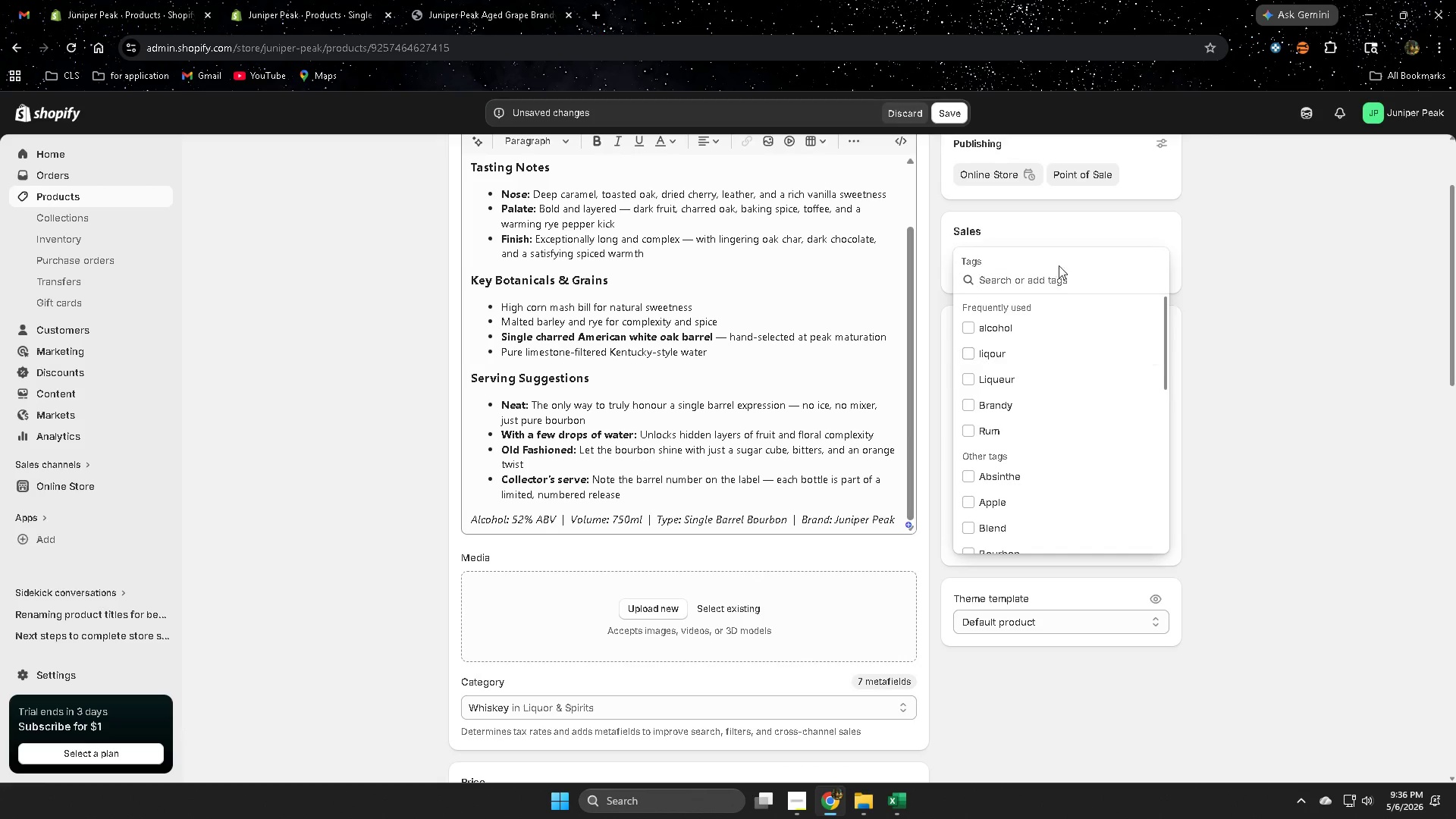 
scroll: coordinate [1034, 460], scroll_direction: down, amount: 2.0
 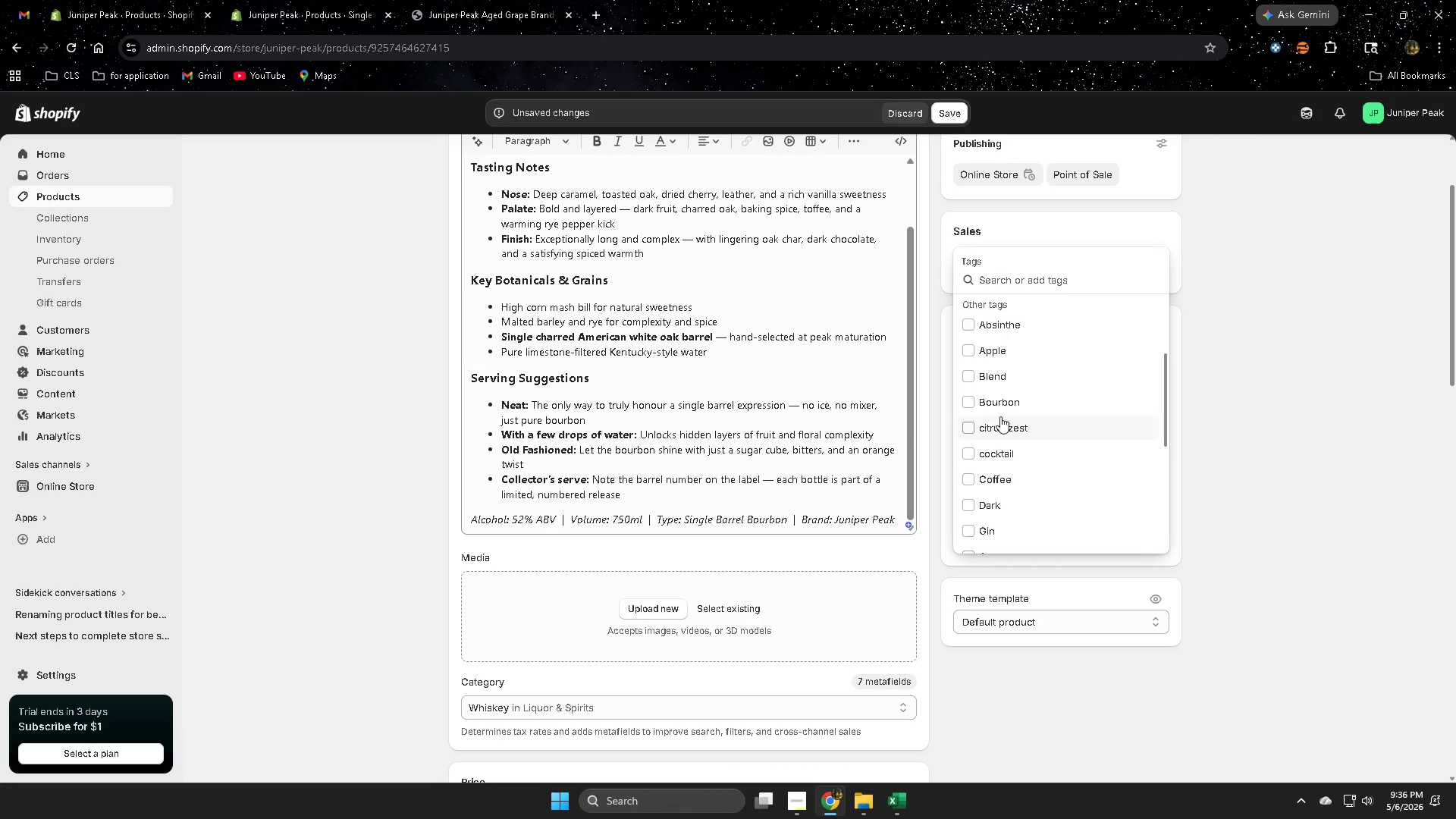 
left_click([989, 405])
 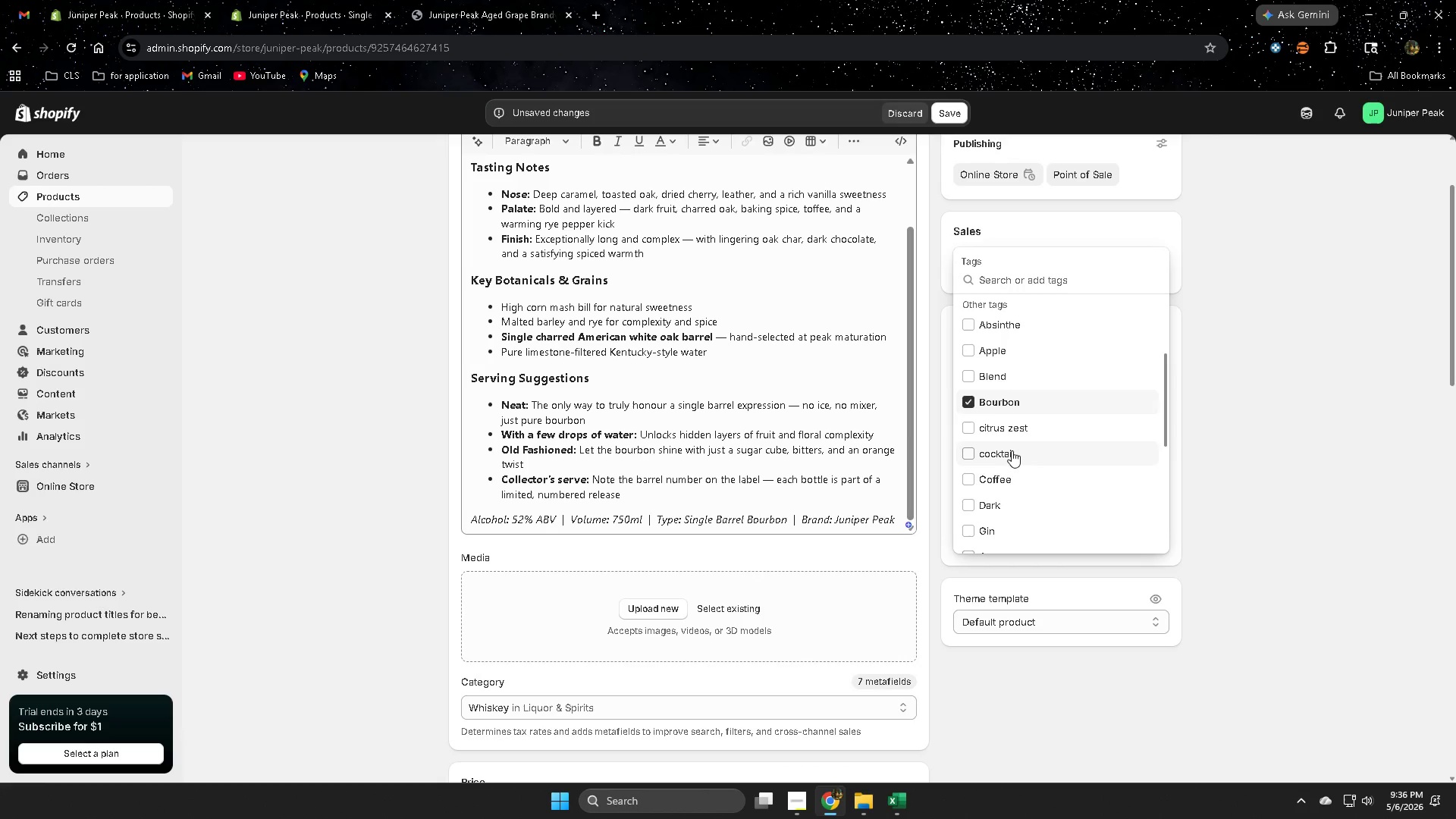 
scroll: coordinate [457, 597], scroll_direction: down, amount: 20.0
 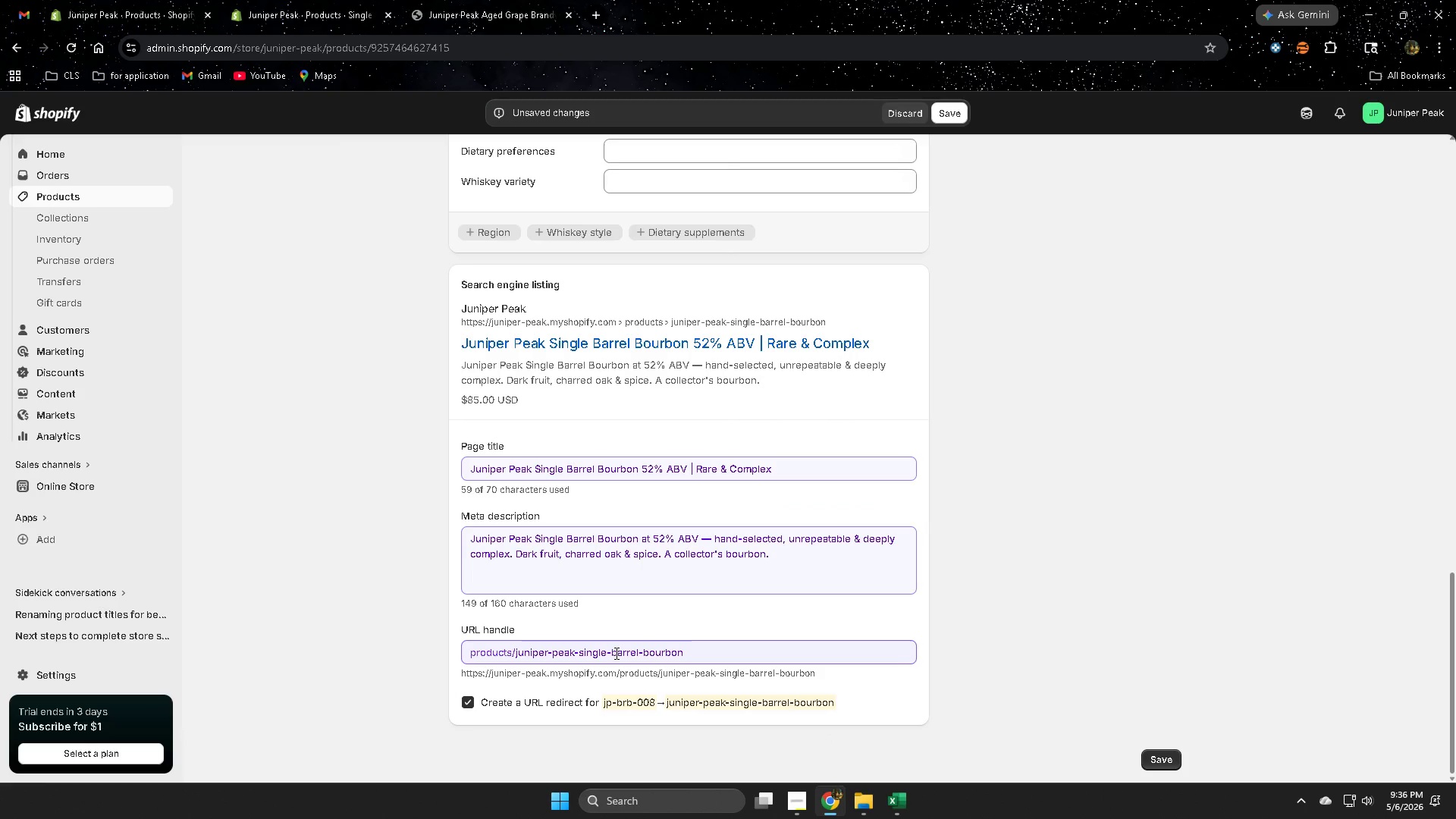 
double_click([615, 653])
 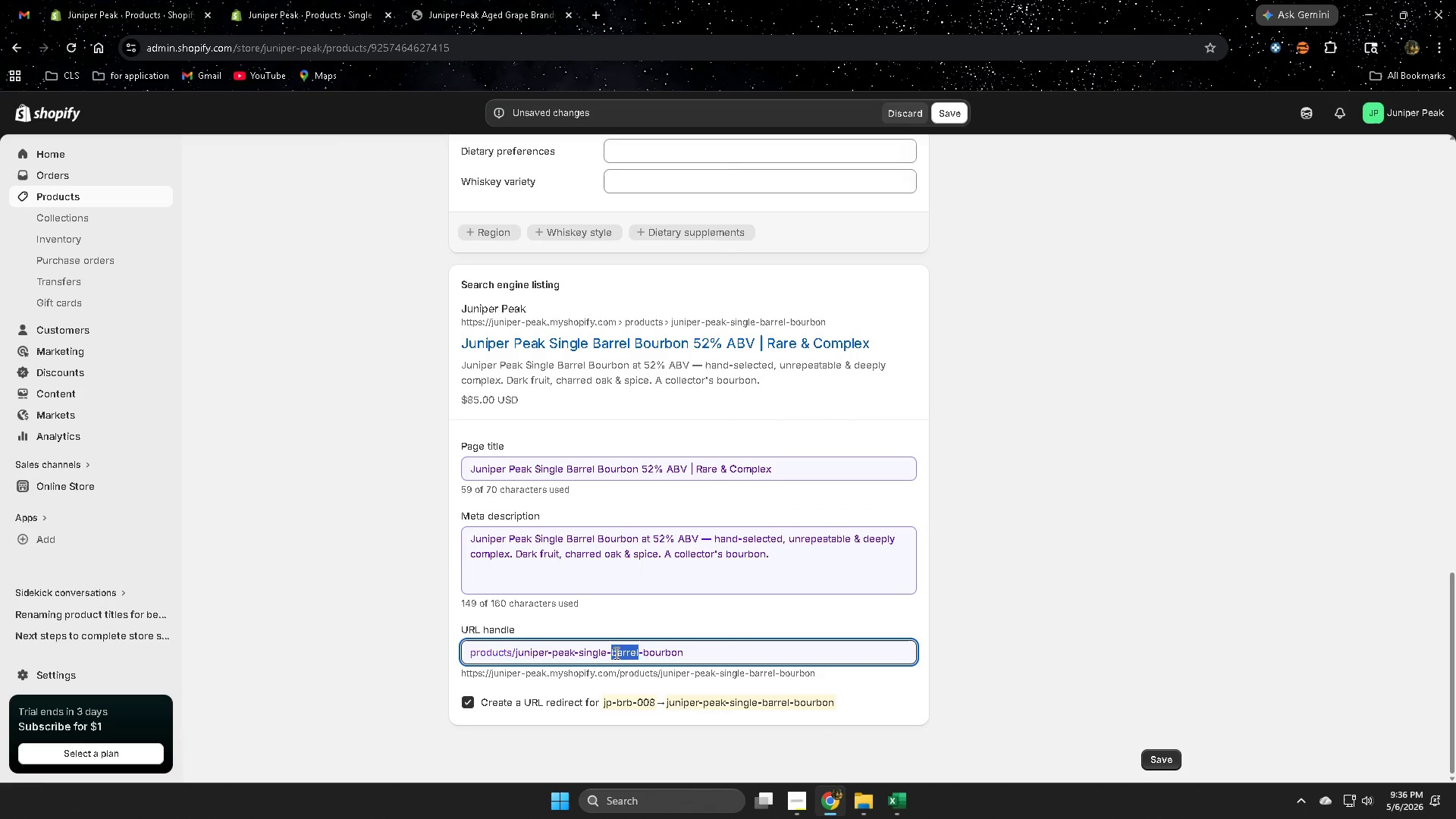 
key(Control+ControlLeft)
 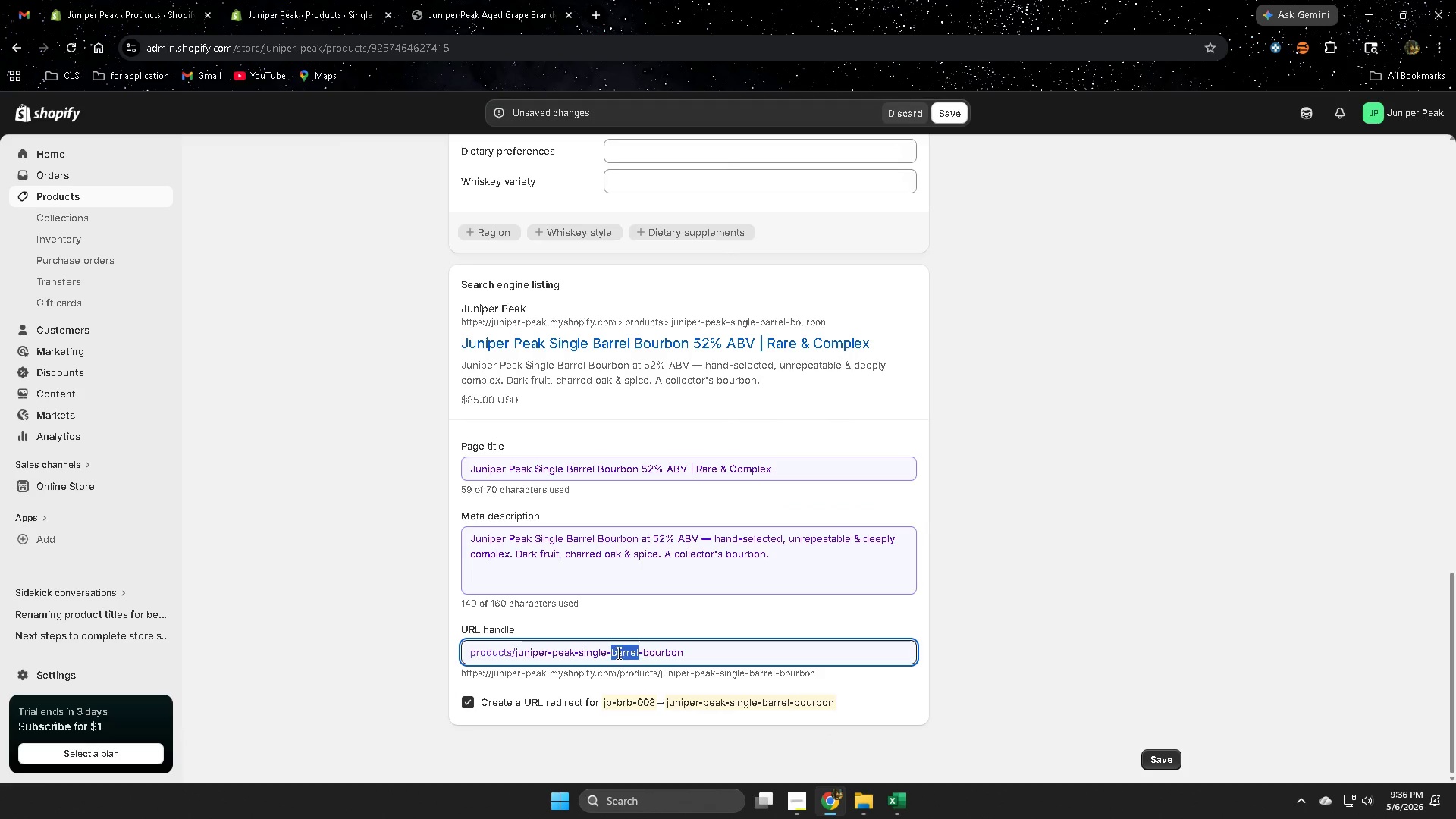 
key(Control+C)
 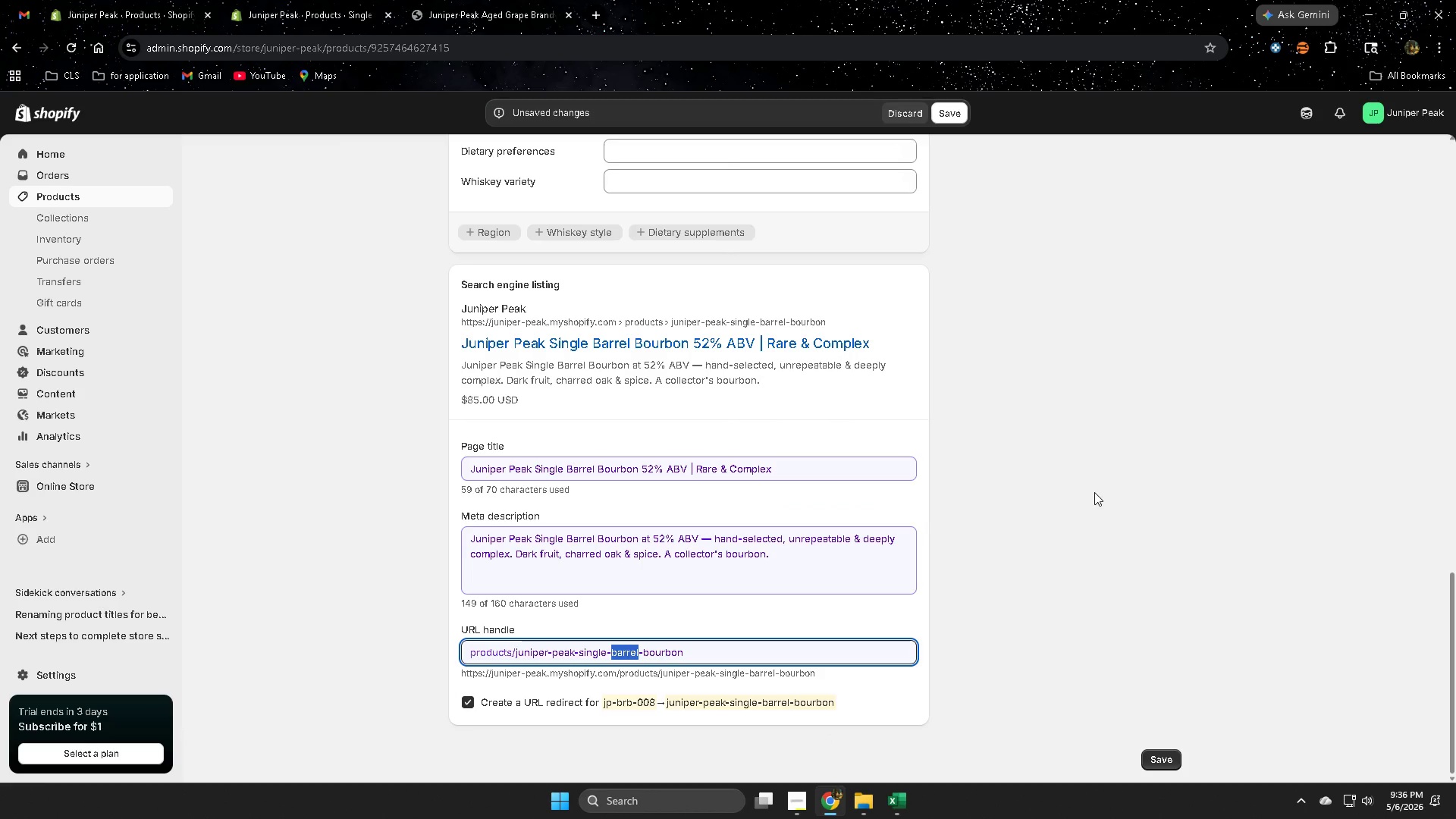 
scroll: coordinate [1084, 488], scroll_direction: up, amount: 20.0
 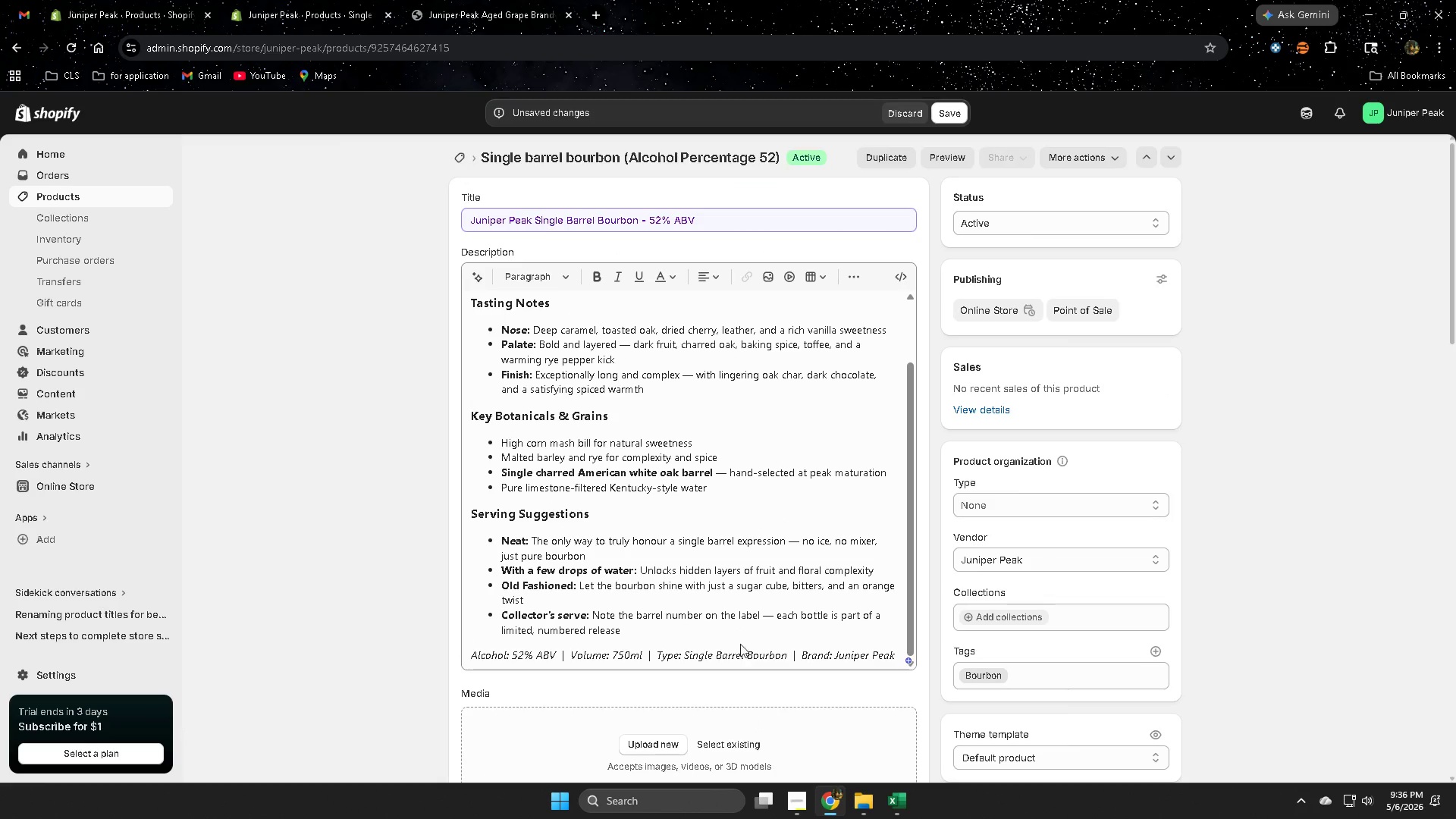 
left_click([899, 805])
 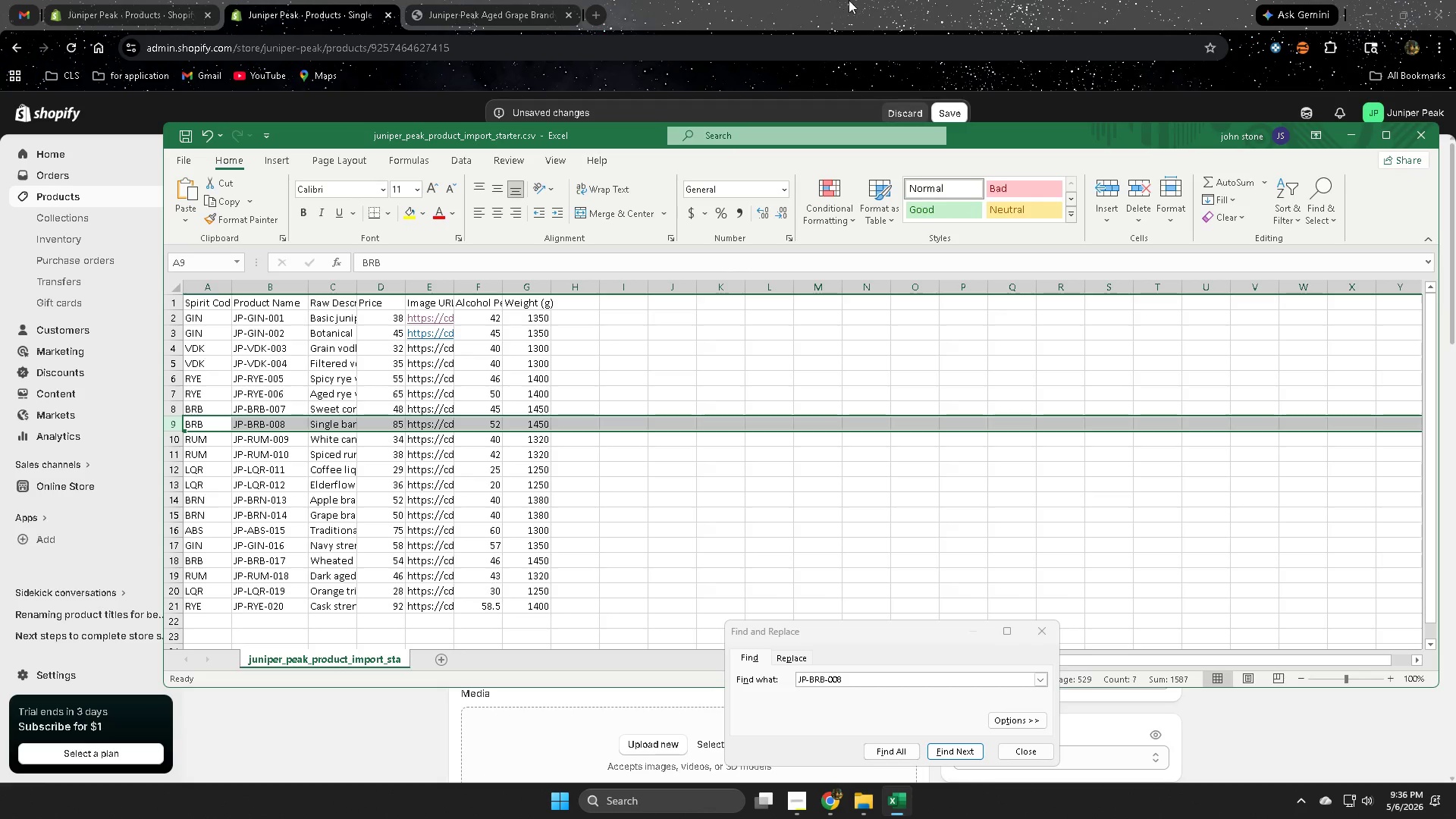 
left_click([851, 0])
 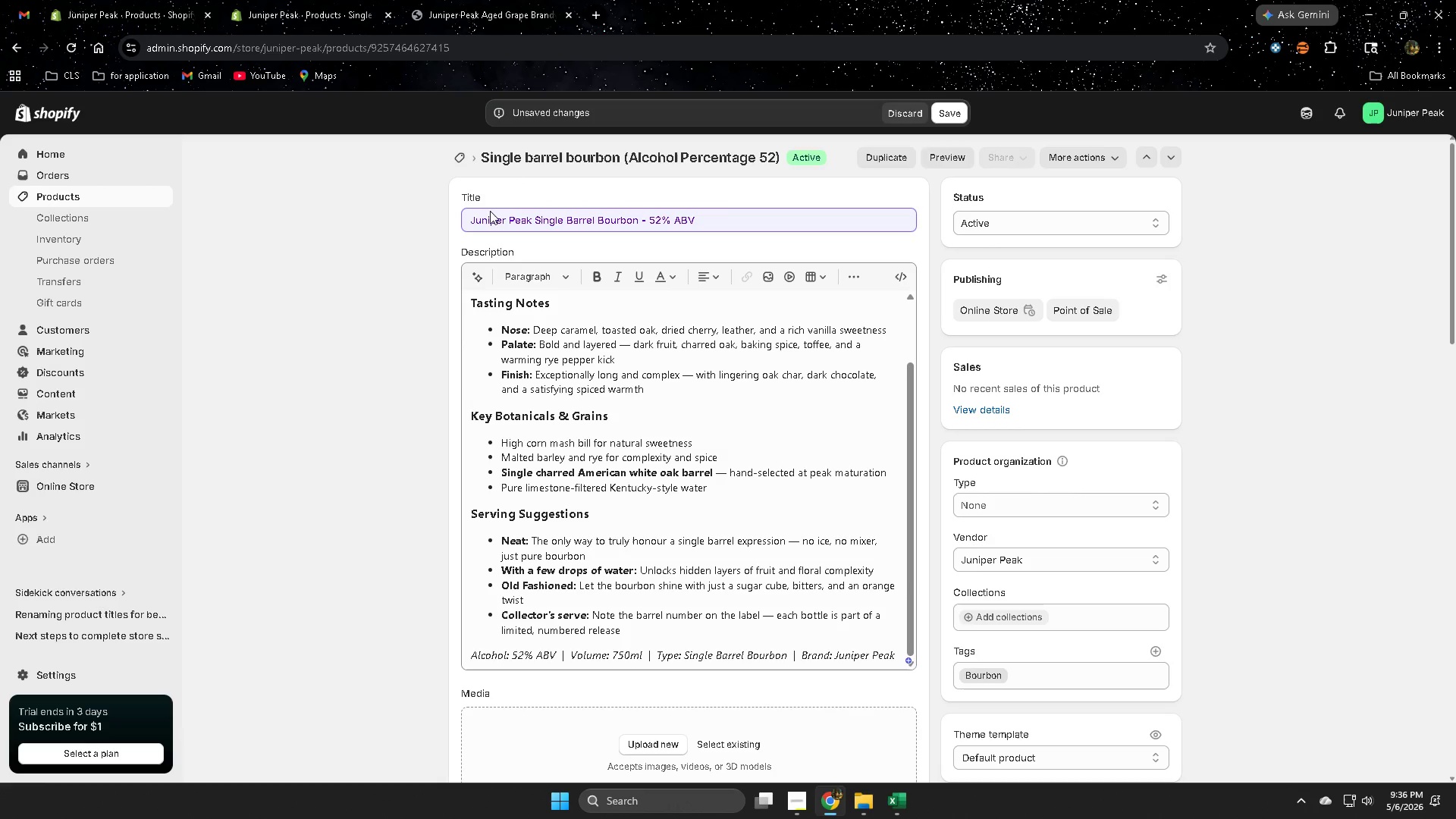 
left_click_drag(start_coordinate=[479, 220], to_coordinate=[515, 221])
 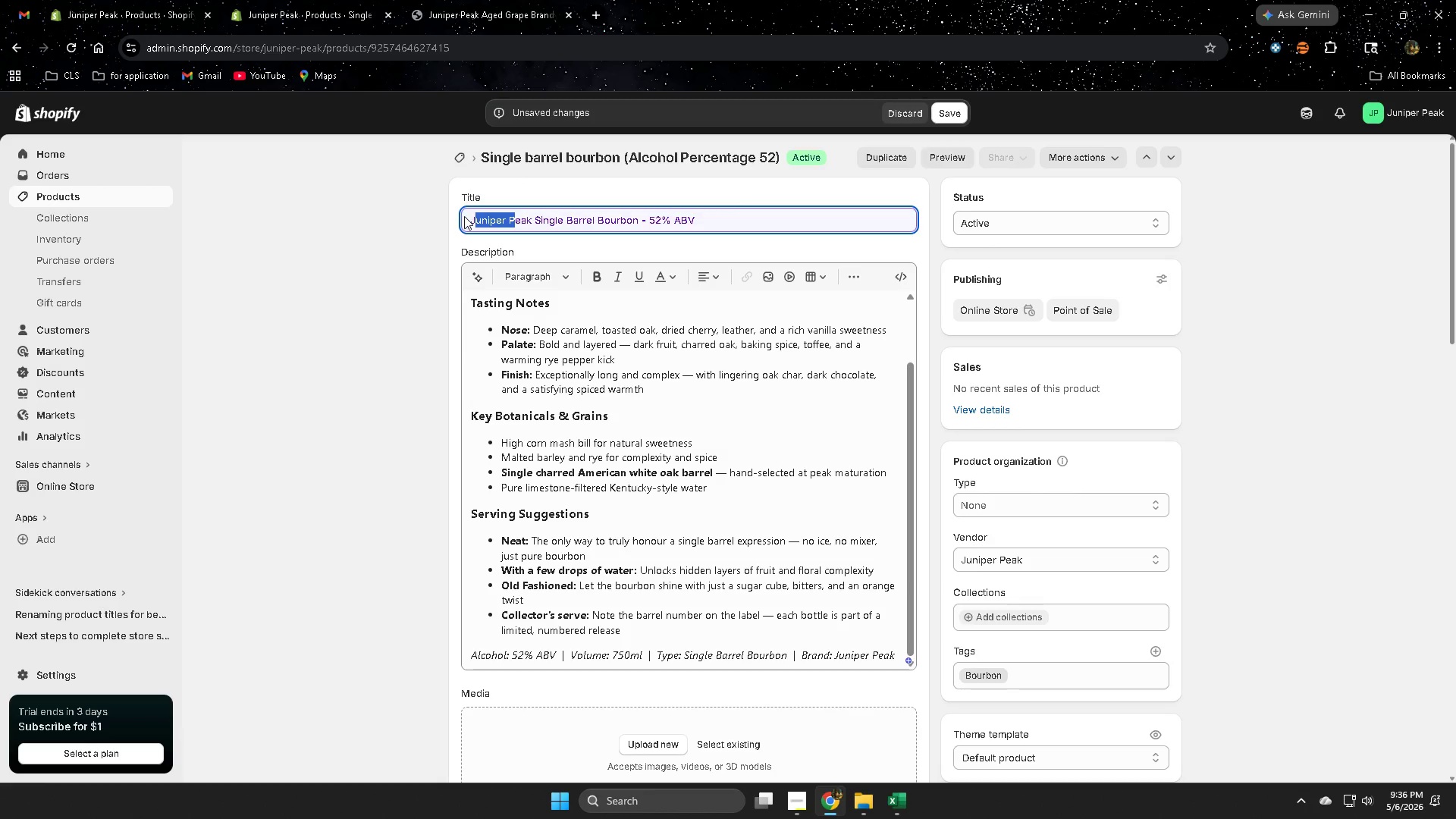 
left_click([466, 216])
 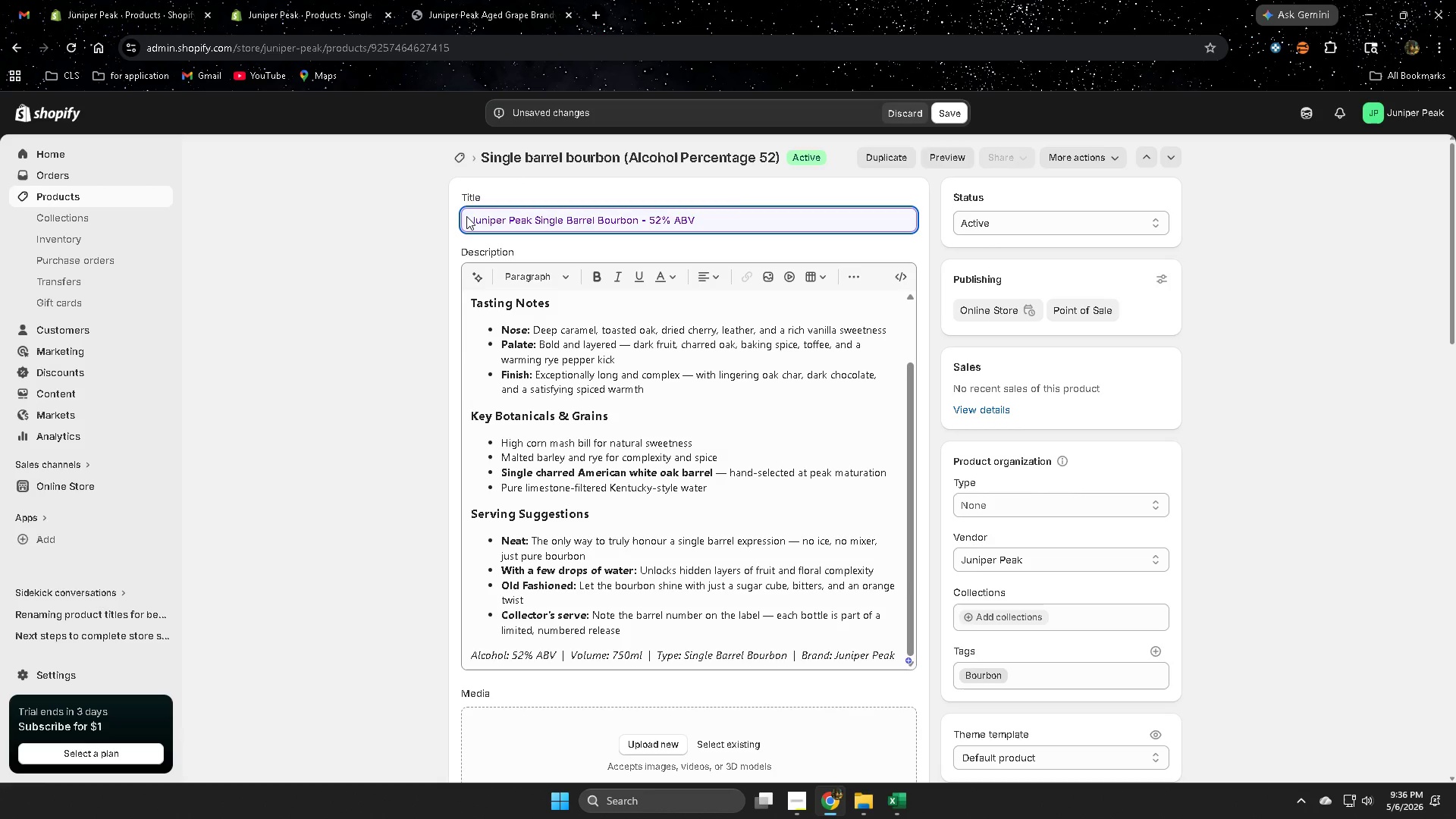 
left_click_drag(start_coordinate=[466, 216], to_coordinate=[488, 221])
 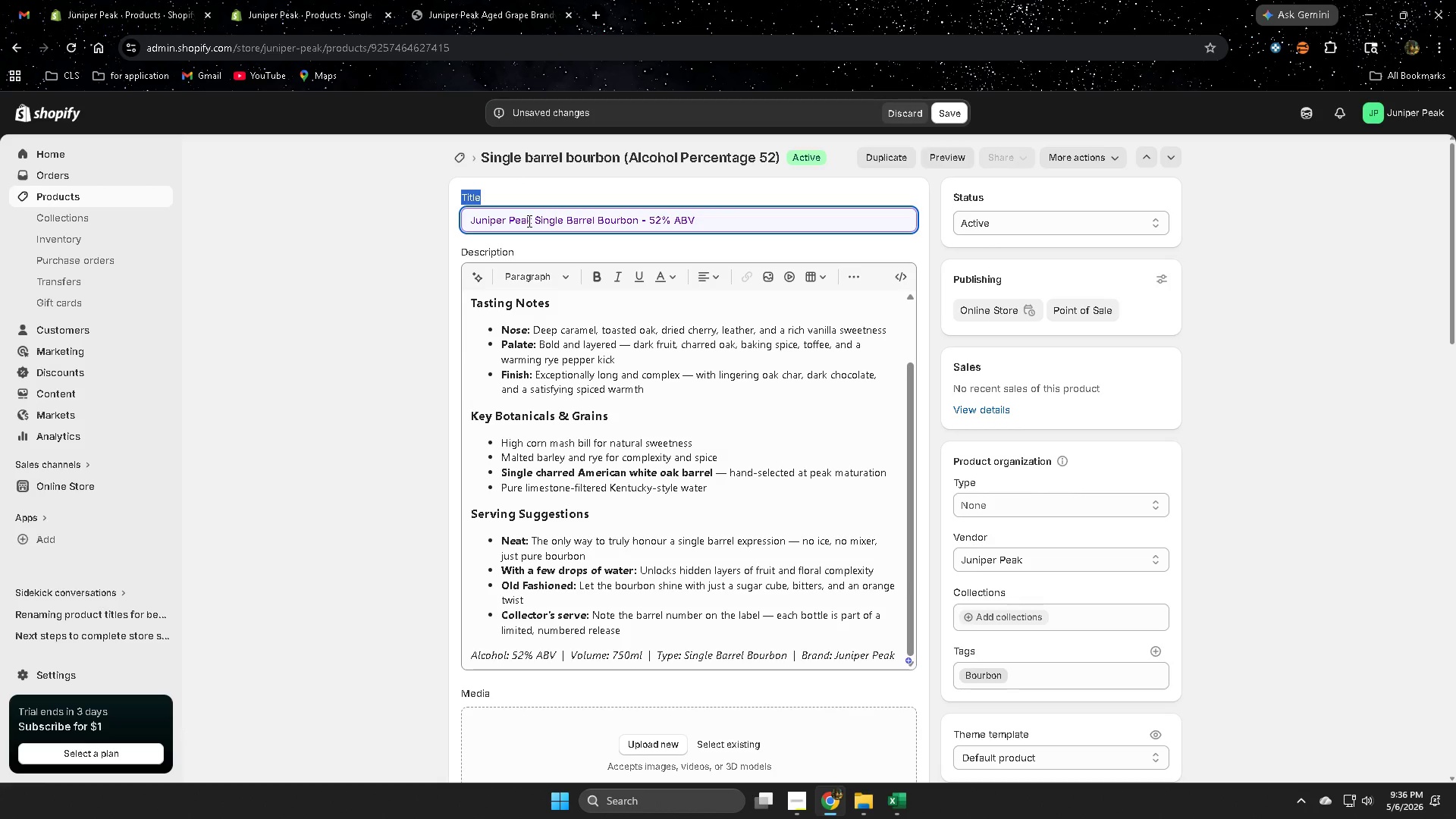 
left_click_drag(start_coordinate=[528, 221], to_coordinate=[495, 221])
 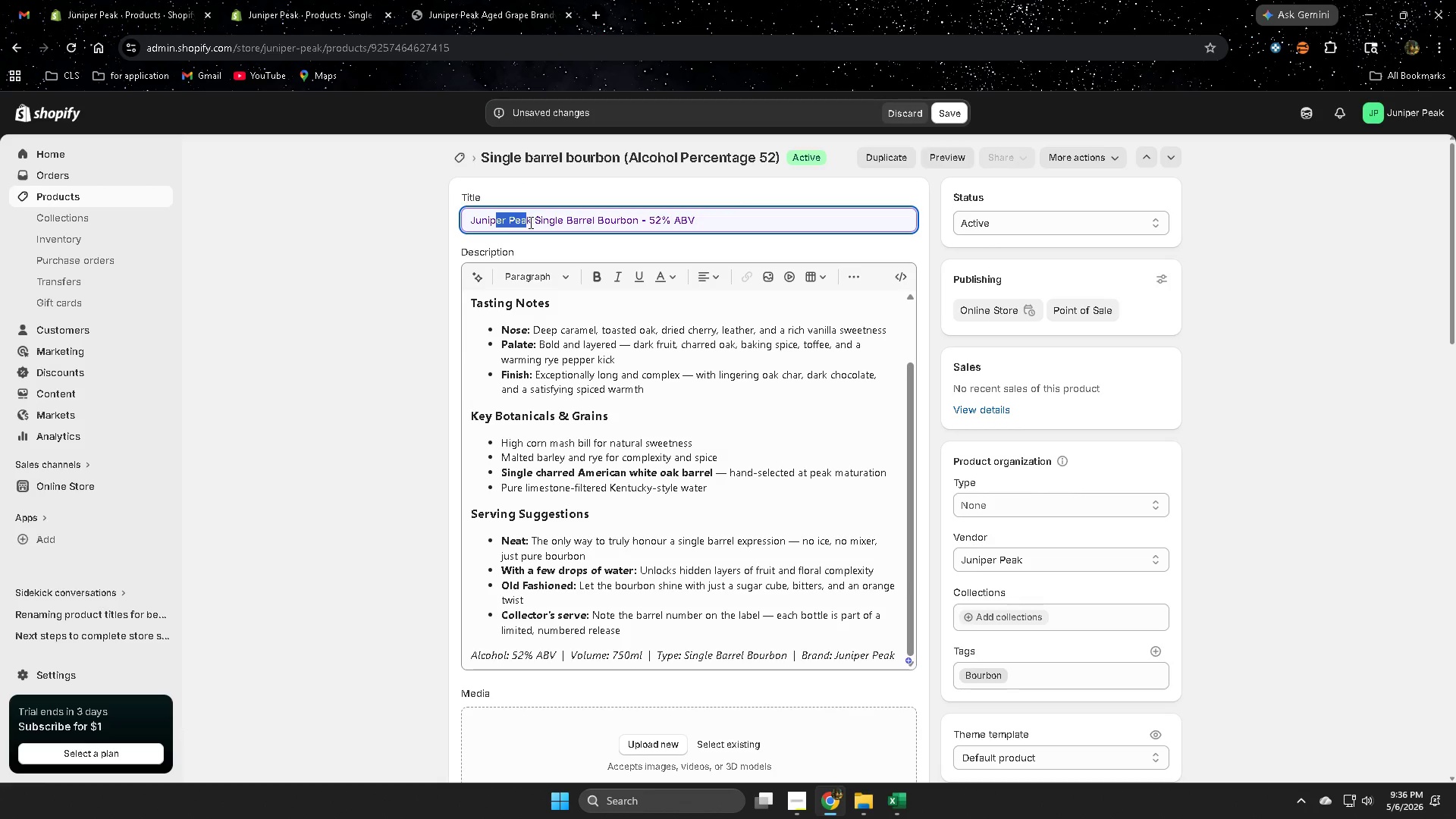 
left_click([529, 222])
 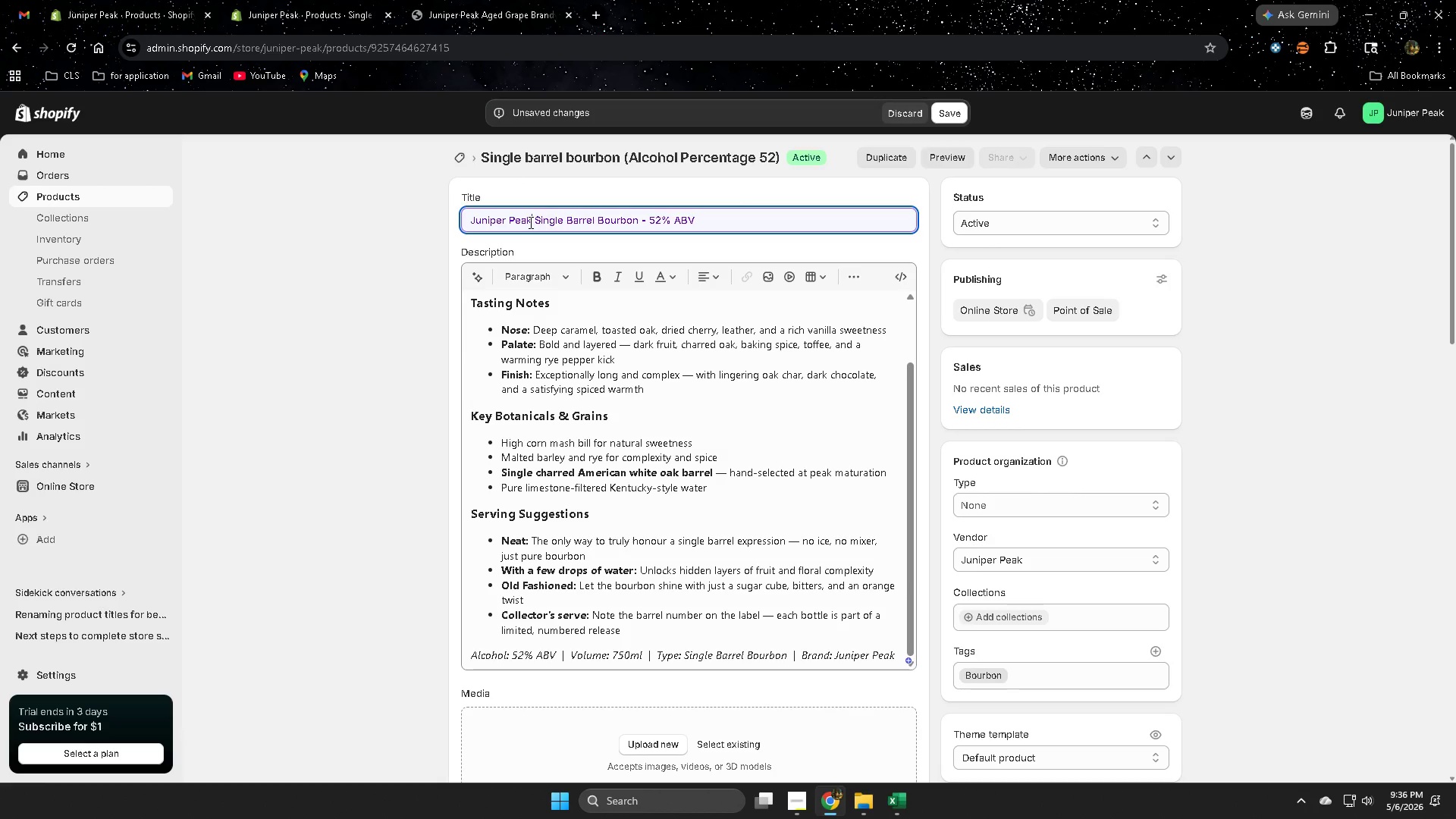 
left_click_drag(start_coordinate=[529, 222], to_coordinate=[490, 218])
 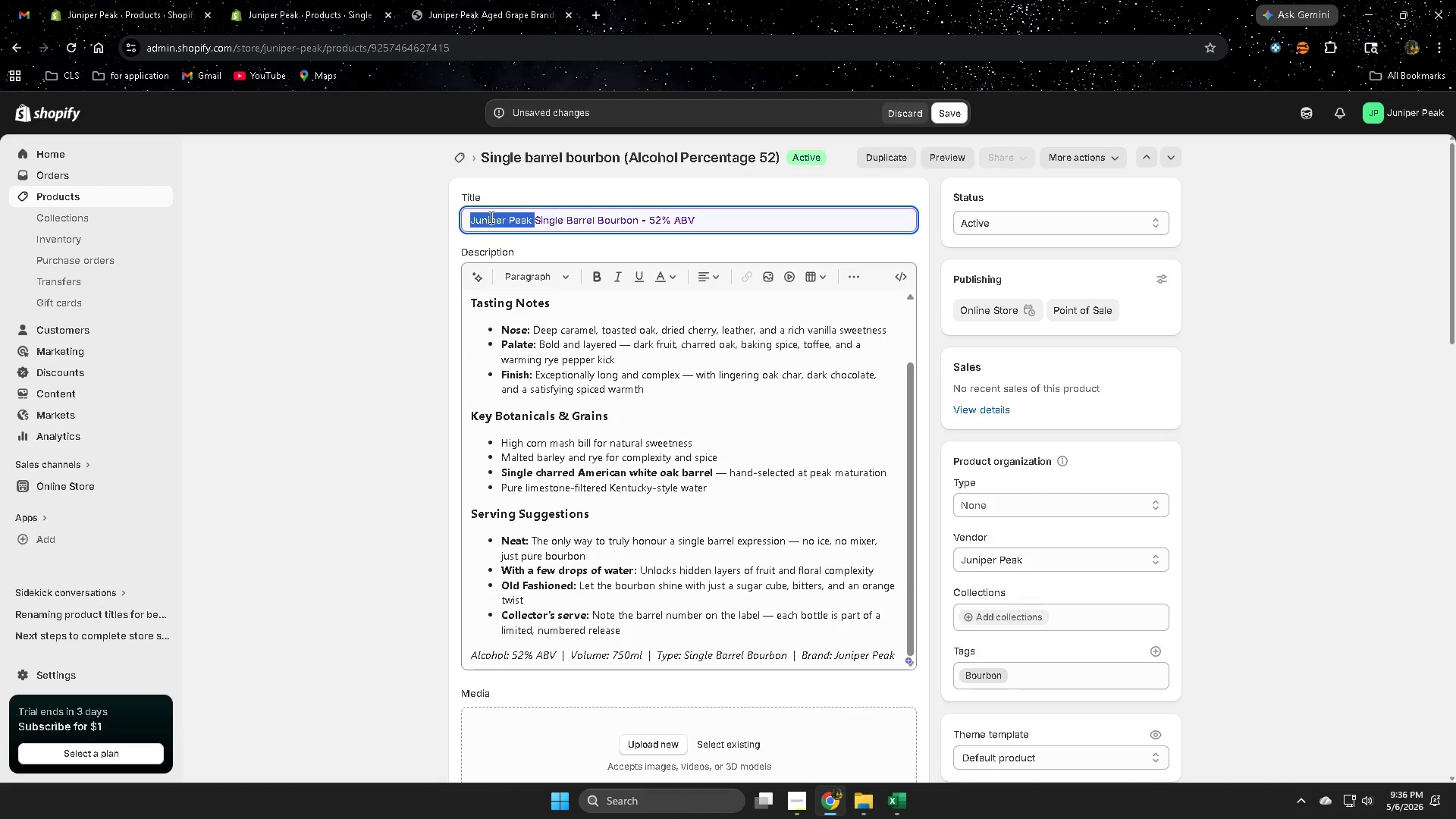 
key(Control+ControlLeft)
 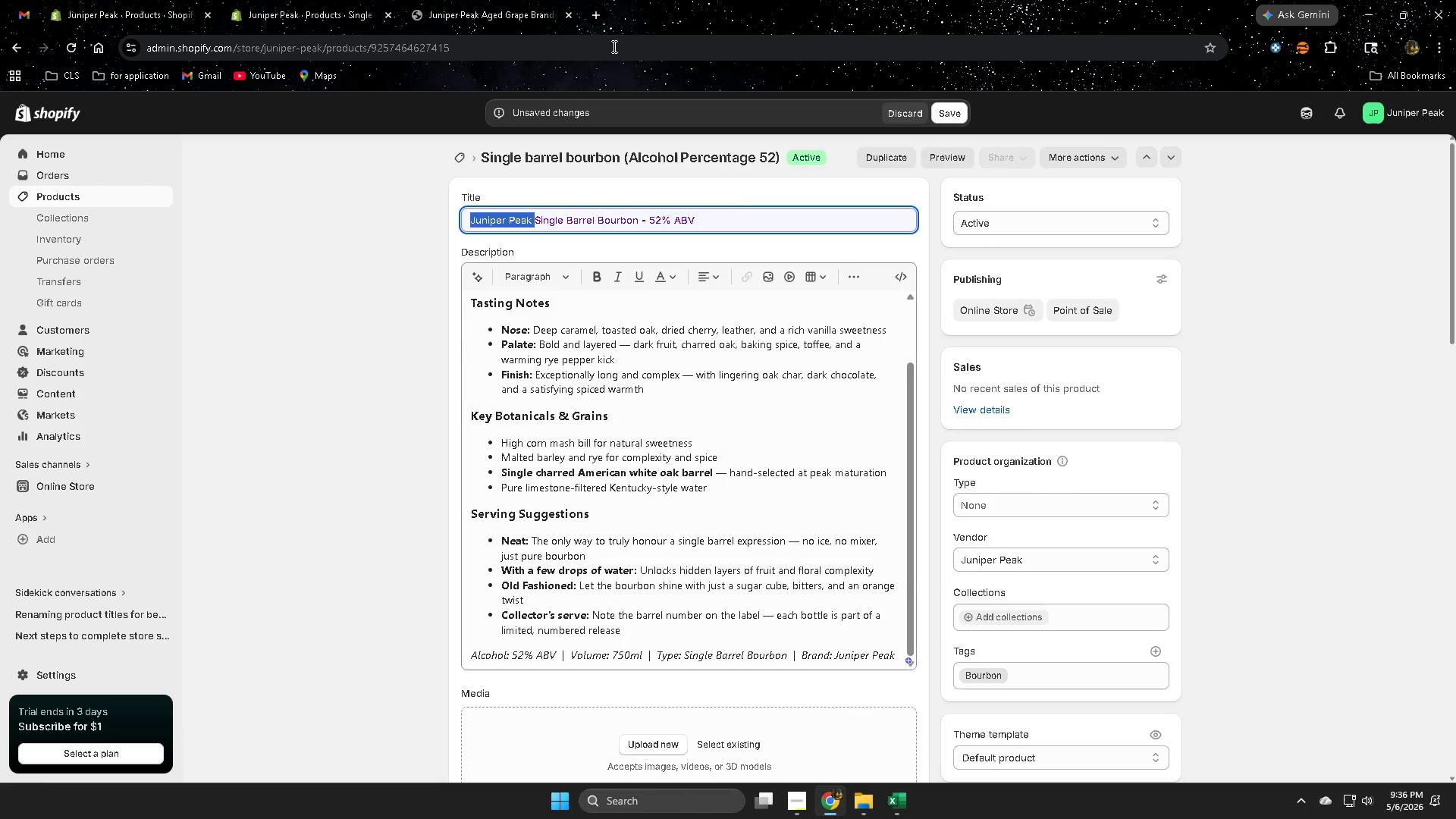 
key(Control+C)
 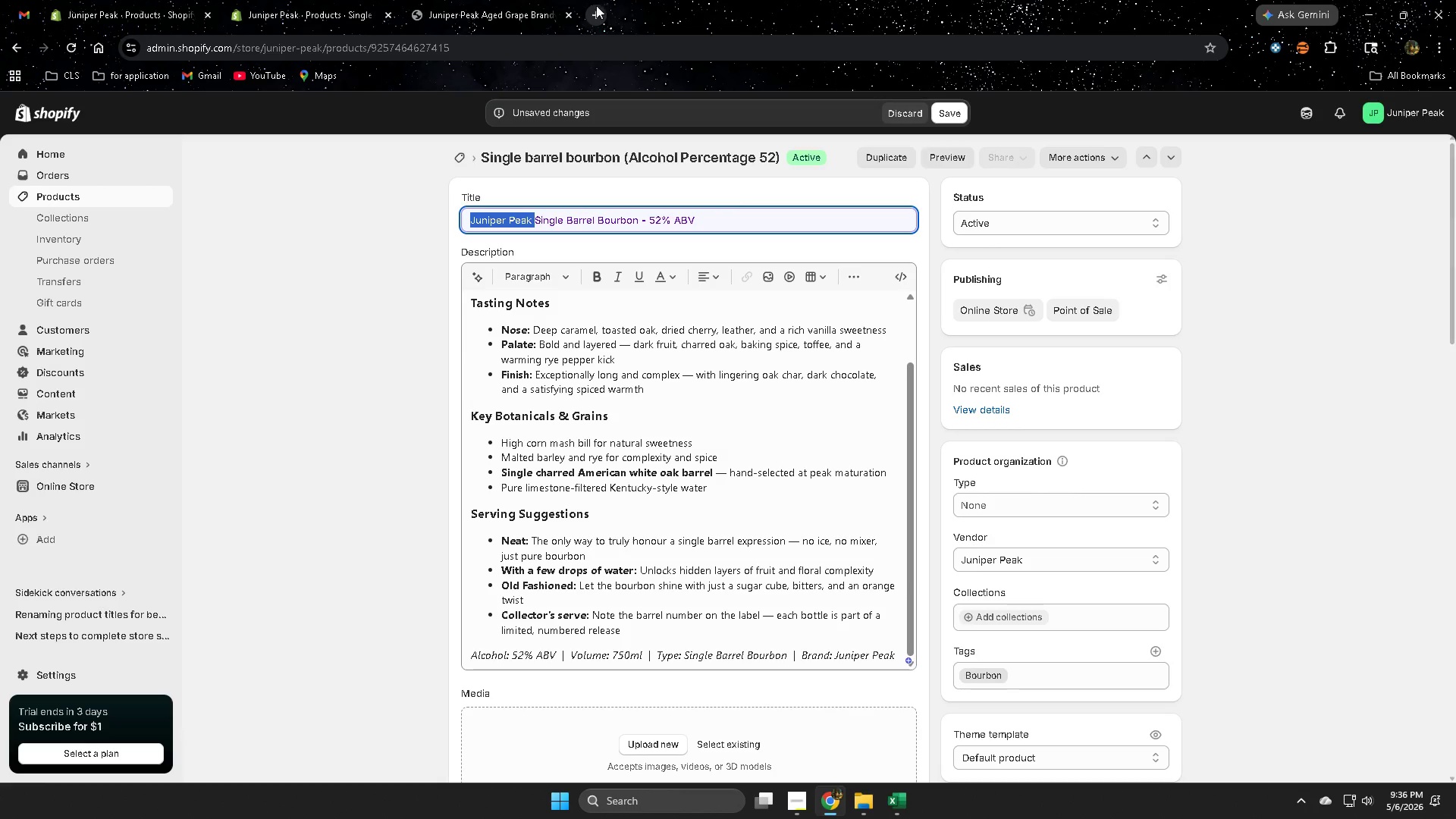 
left_click([594, 8])
 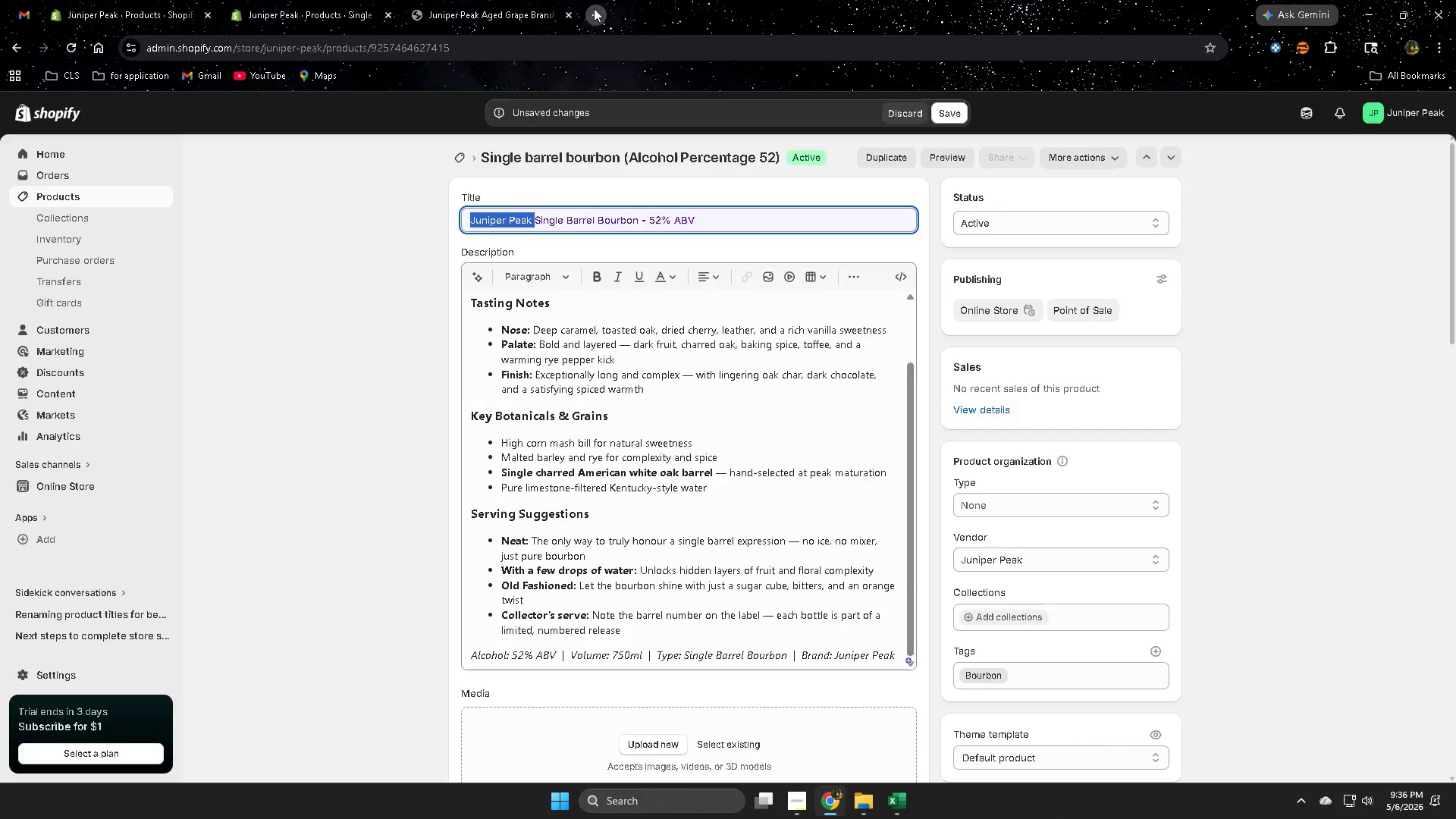 
key(Control+V)
 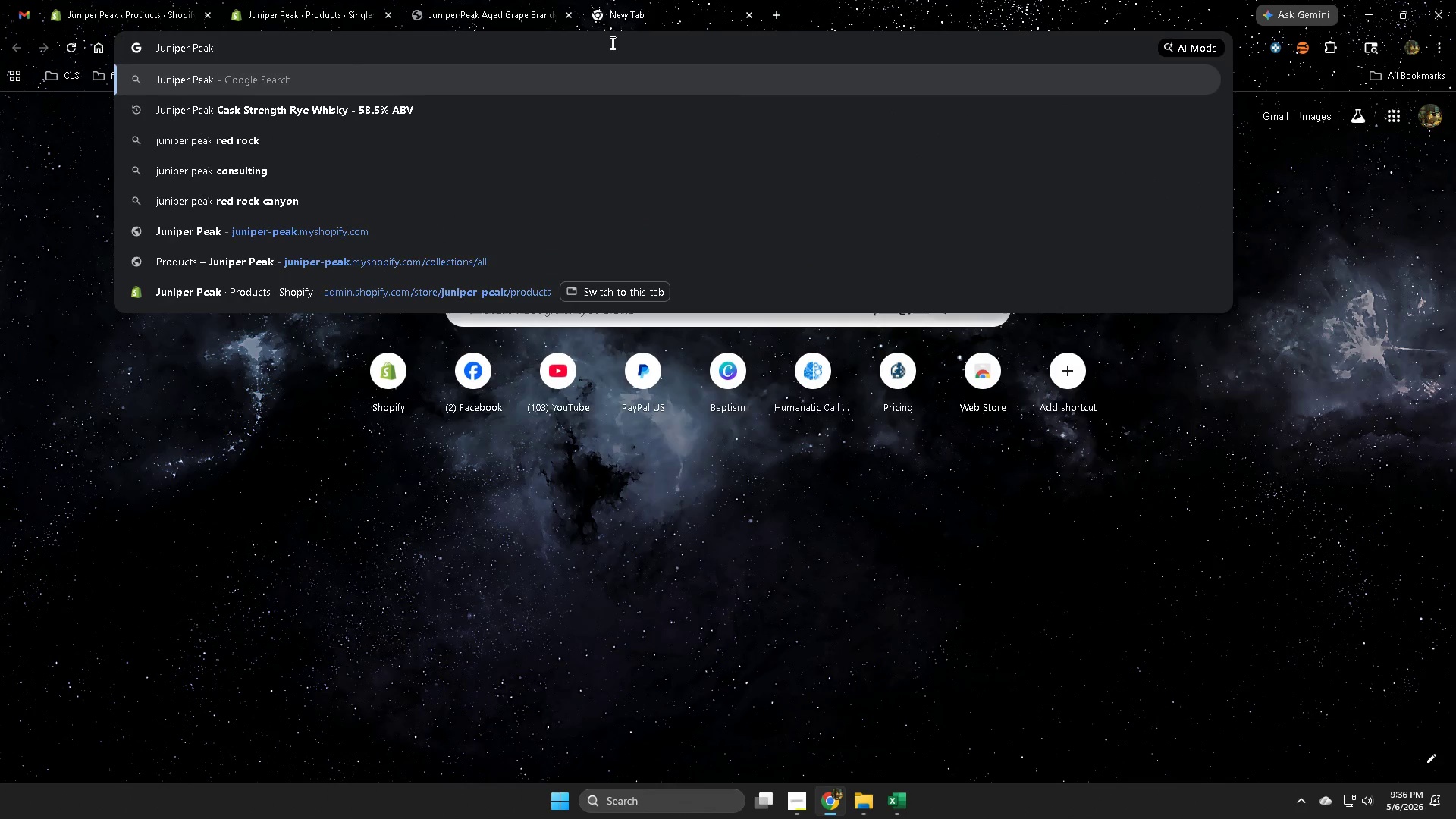 
key(Enter)
 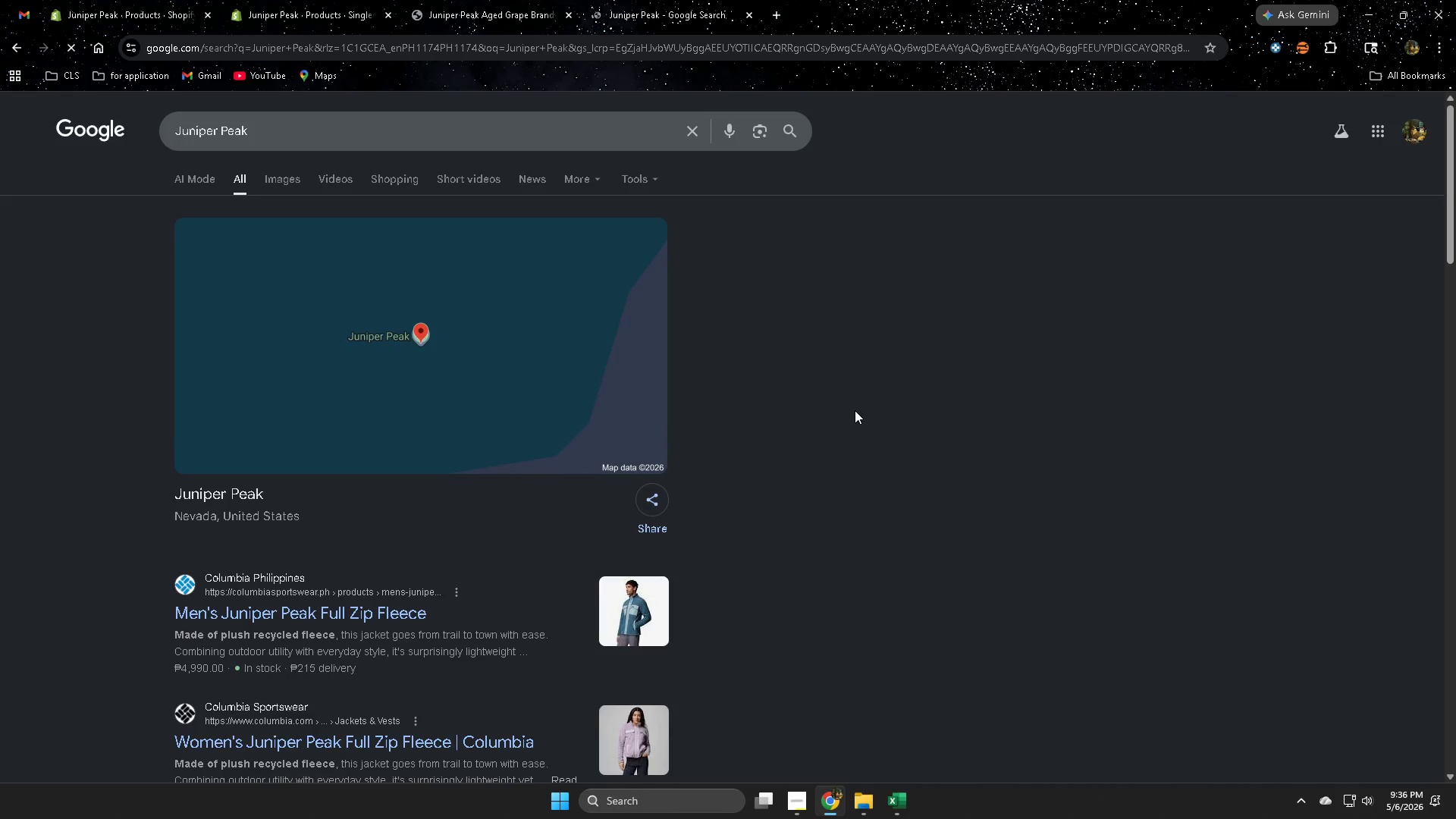 
scroll: coordinate [803, 619], scroll_direction: down, amount: 5.0
 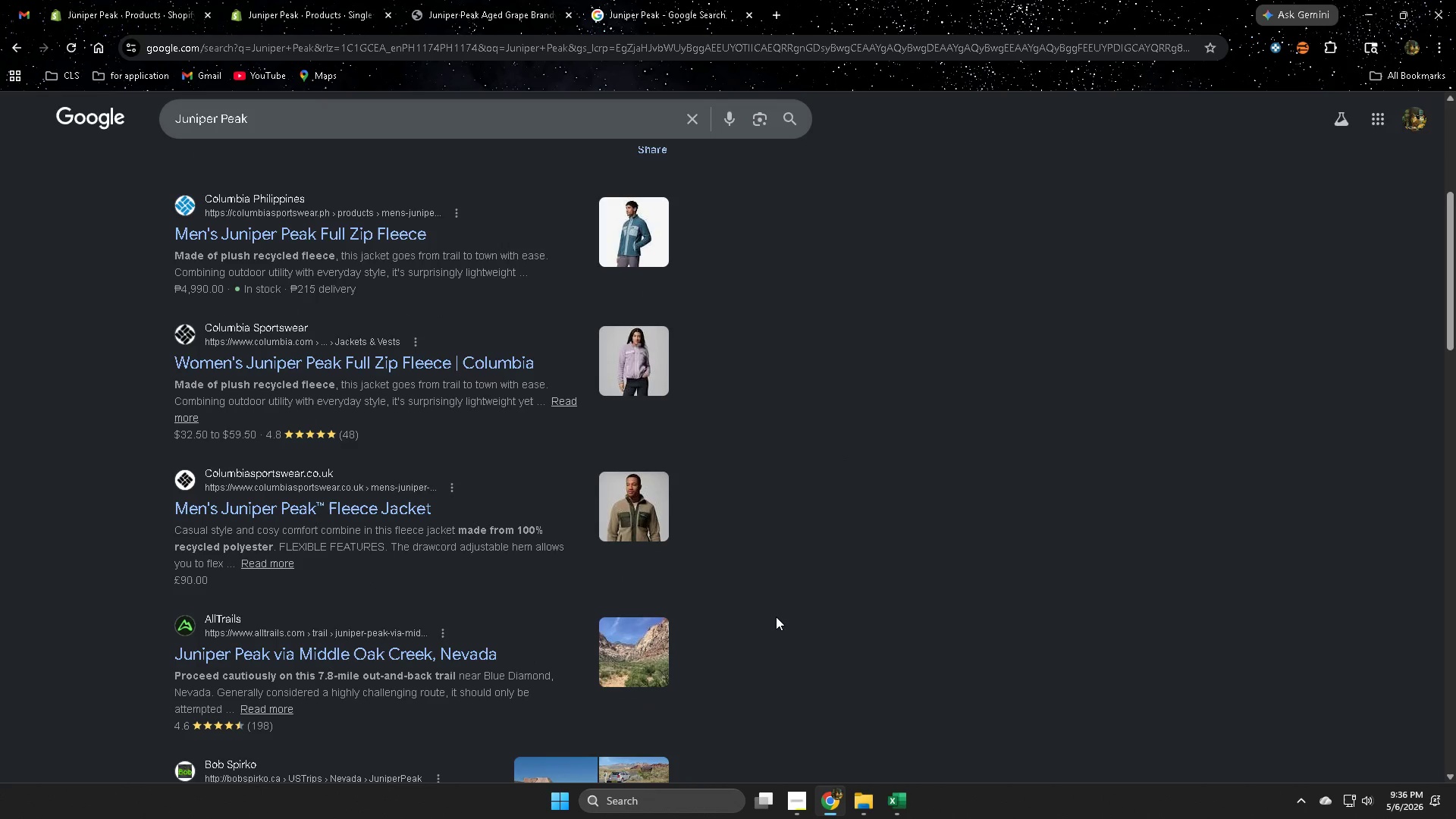 
scroll: coordinate [724, 592], scroll_direction: up, amount: 4.0
 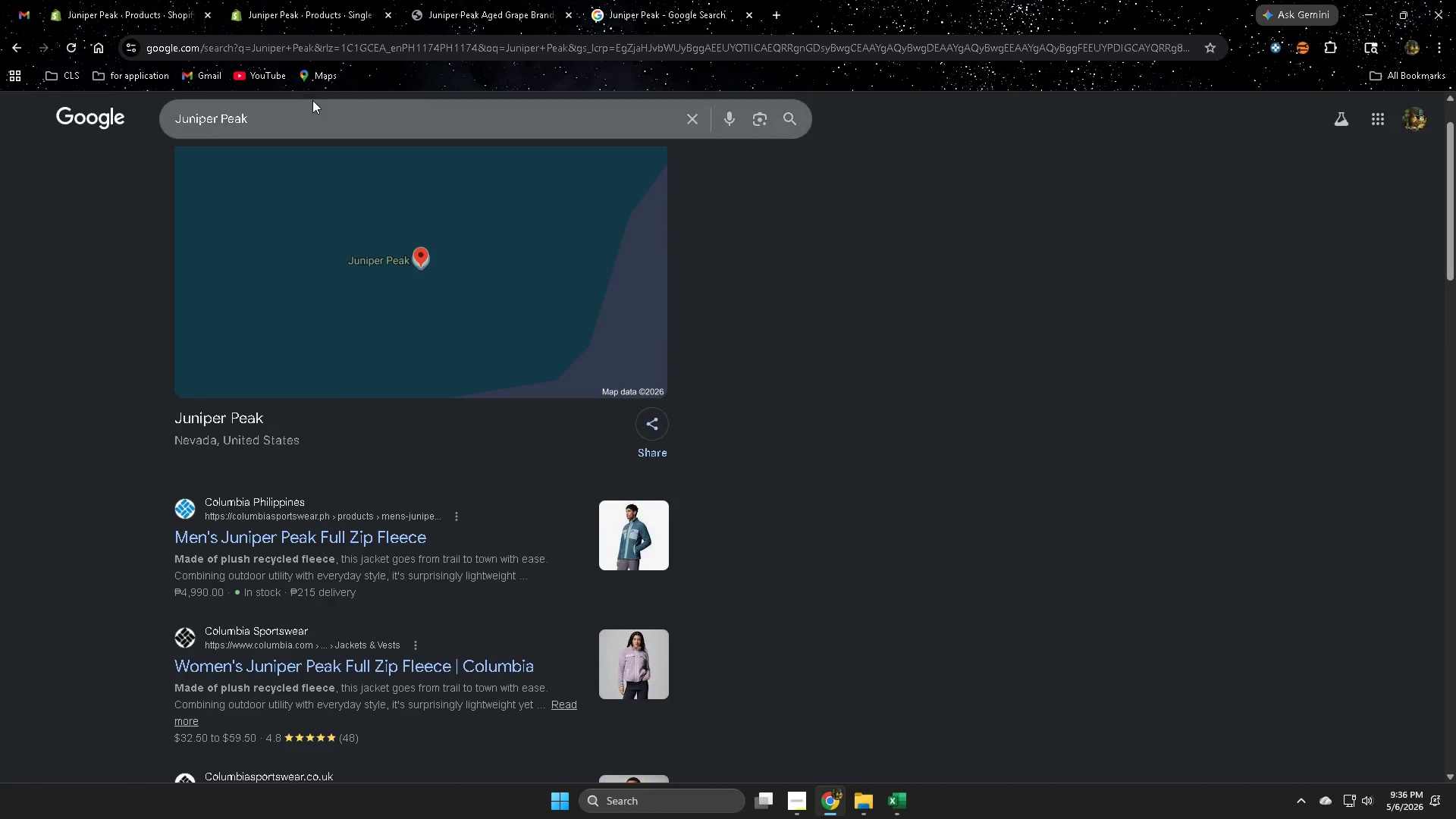 
left_click([309, 120])
 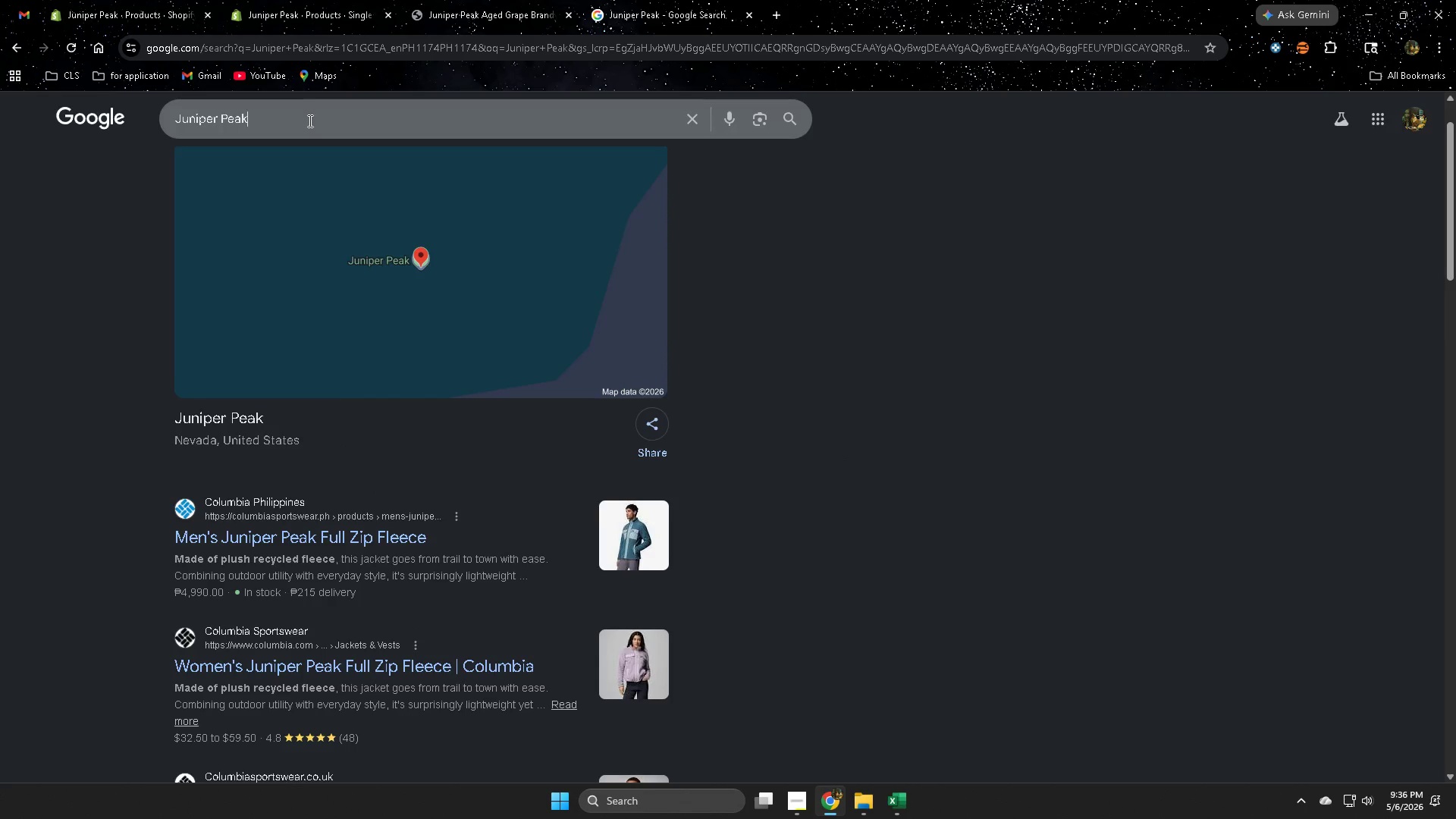 
key(Space)
 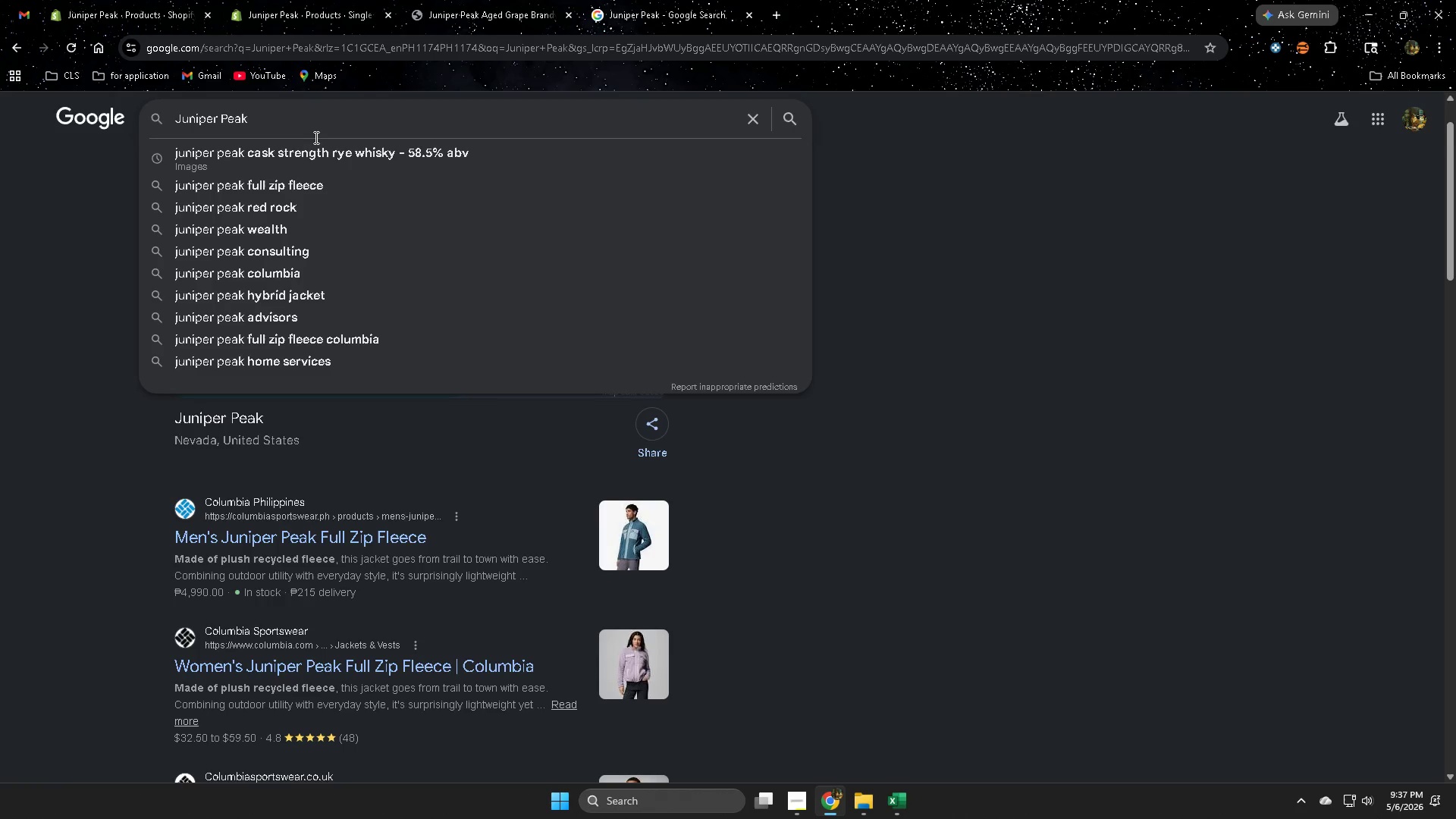 
type(bi)
key(Backspace)
type(our)
 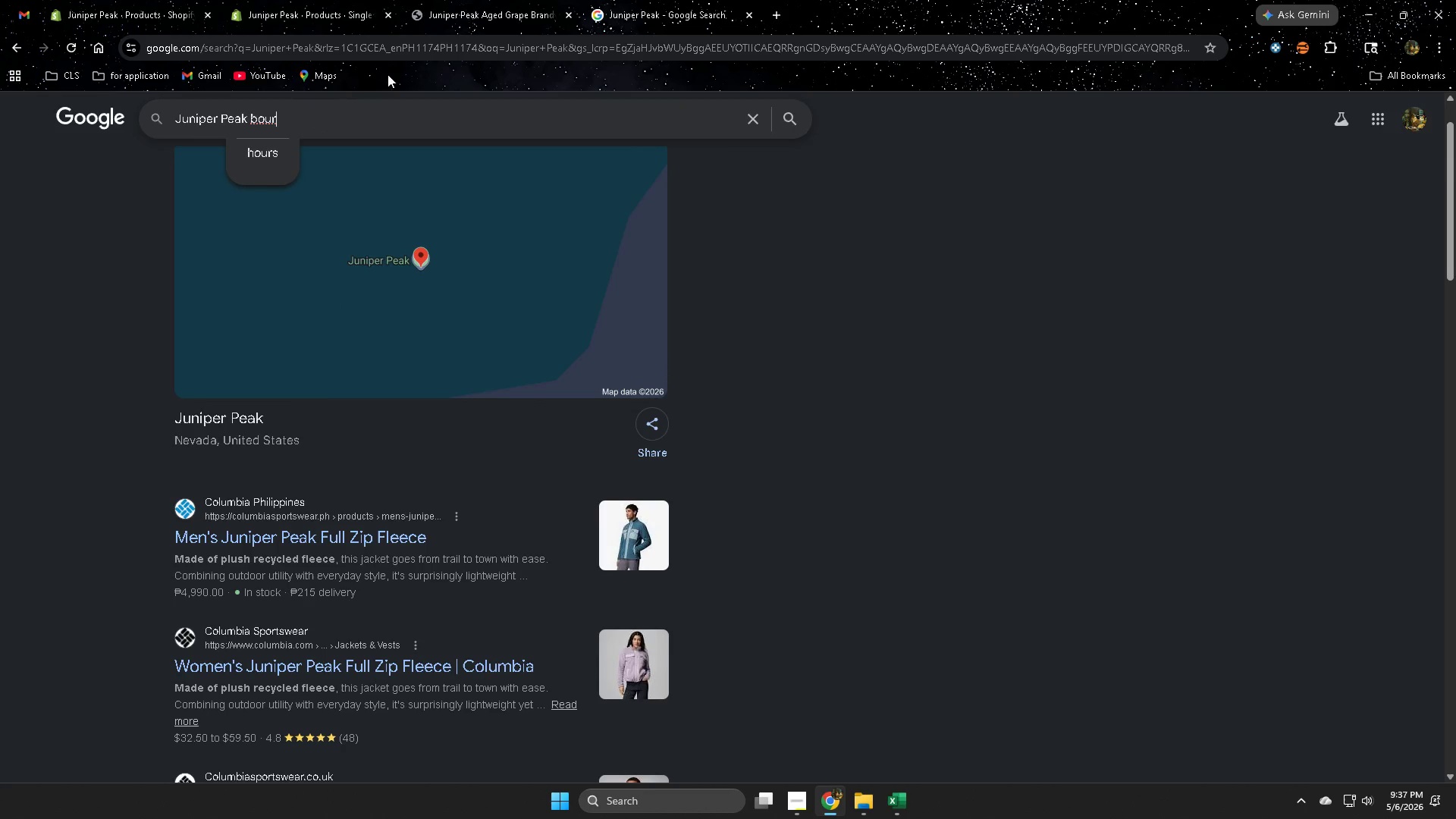 
left_click([451, 0])
 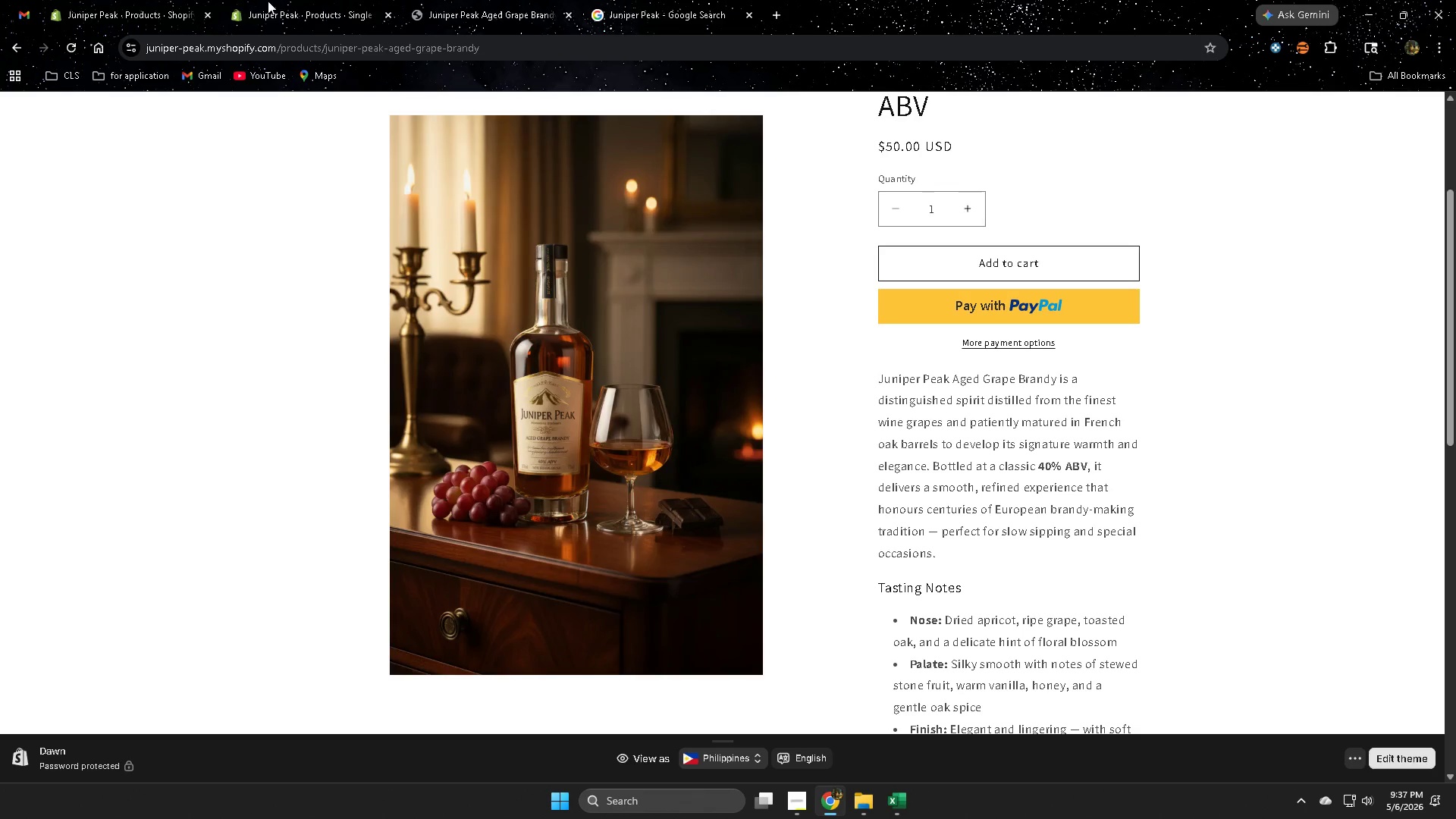 
left_click([268, 1])
 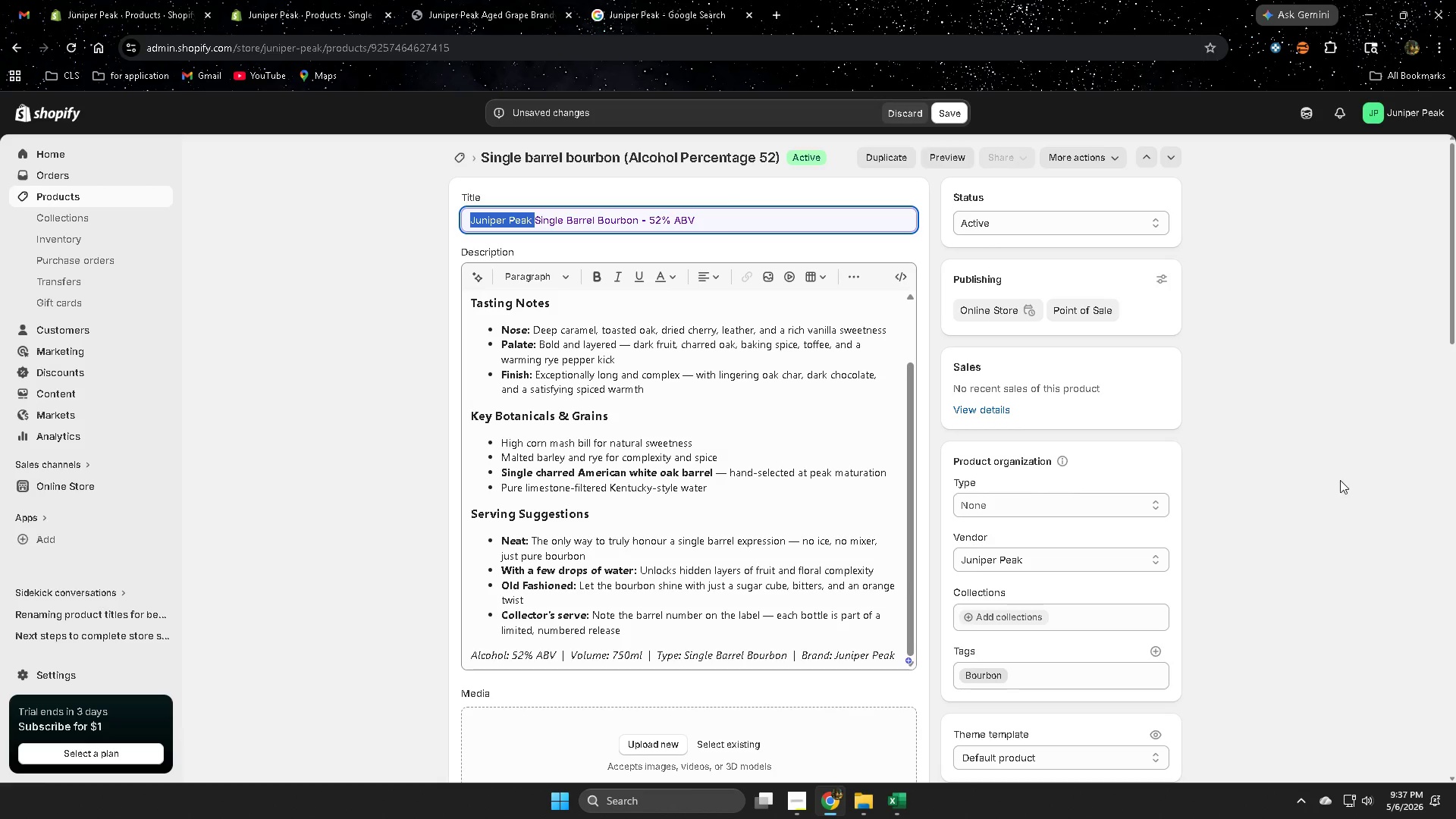 
scroll: coordinate [1077, 604], scroll_direction: down, amount: 3.0
 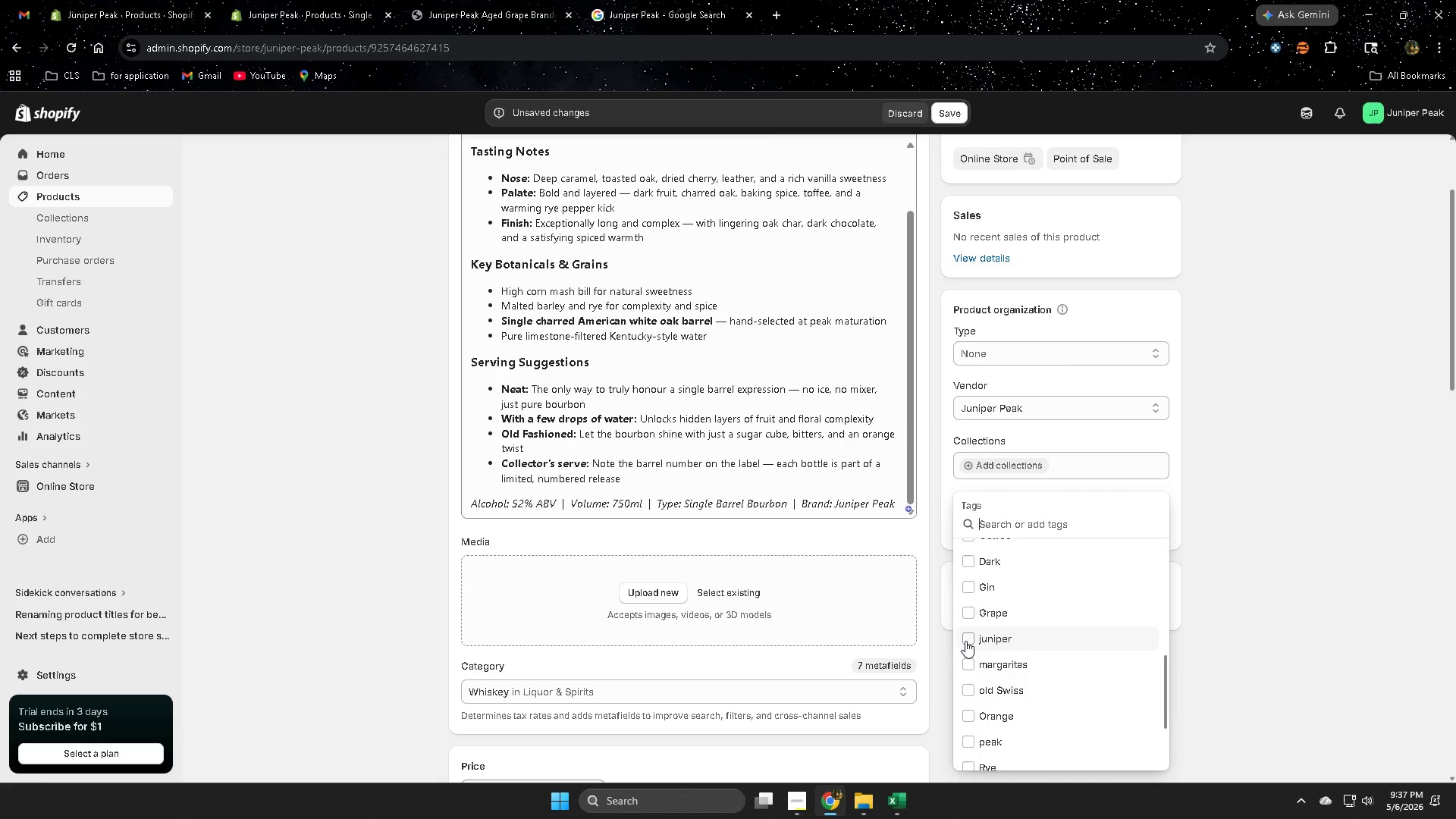 
left_click([965, 641])
 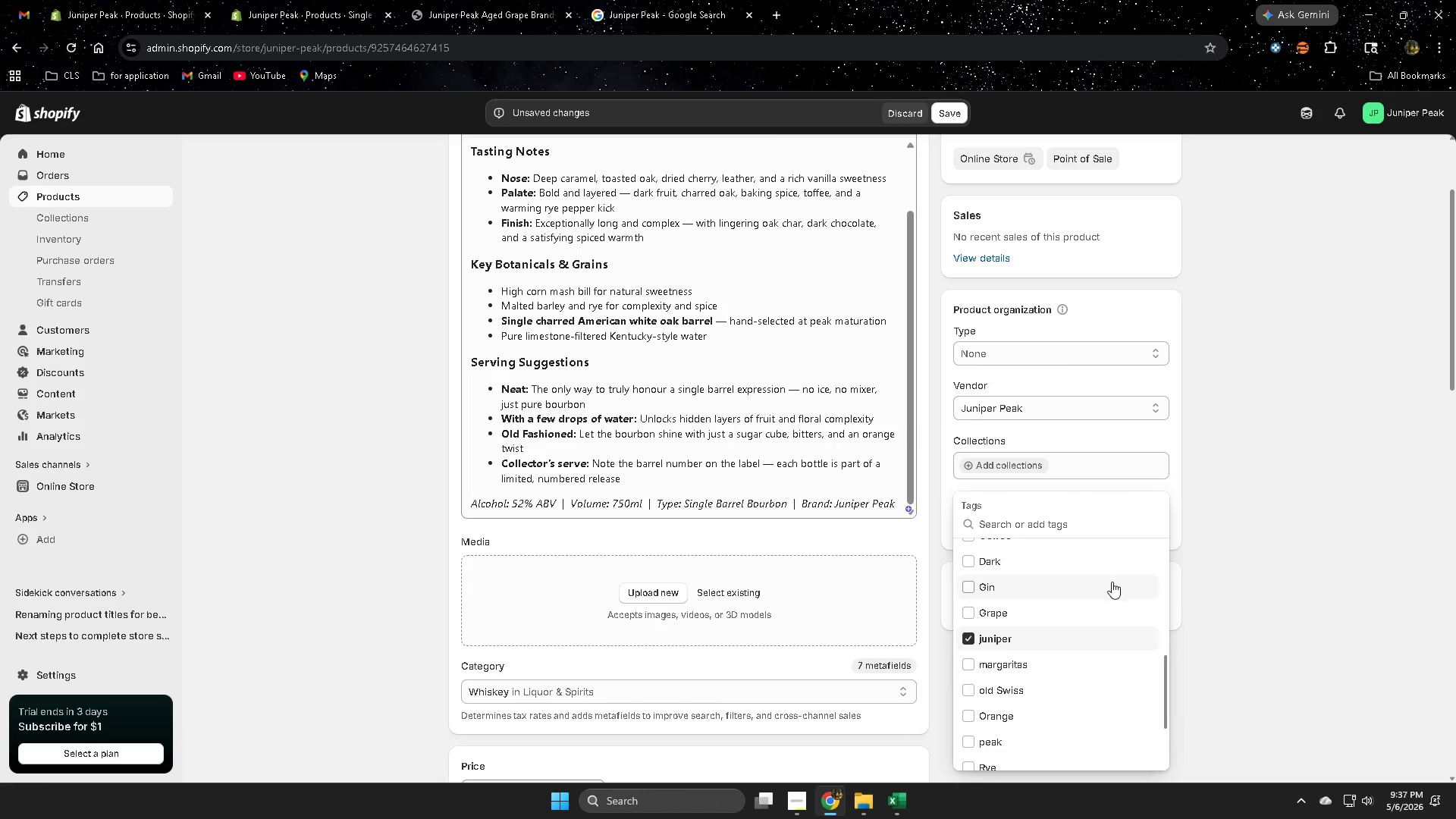 
scroll: coordinate [1019, 698], scroll_direction: down, amount: 1.0
 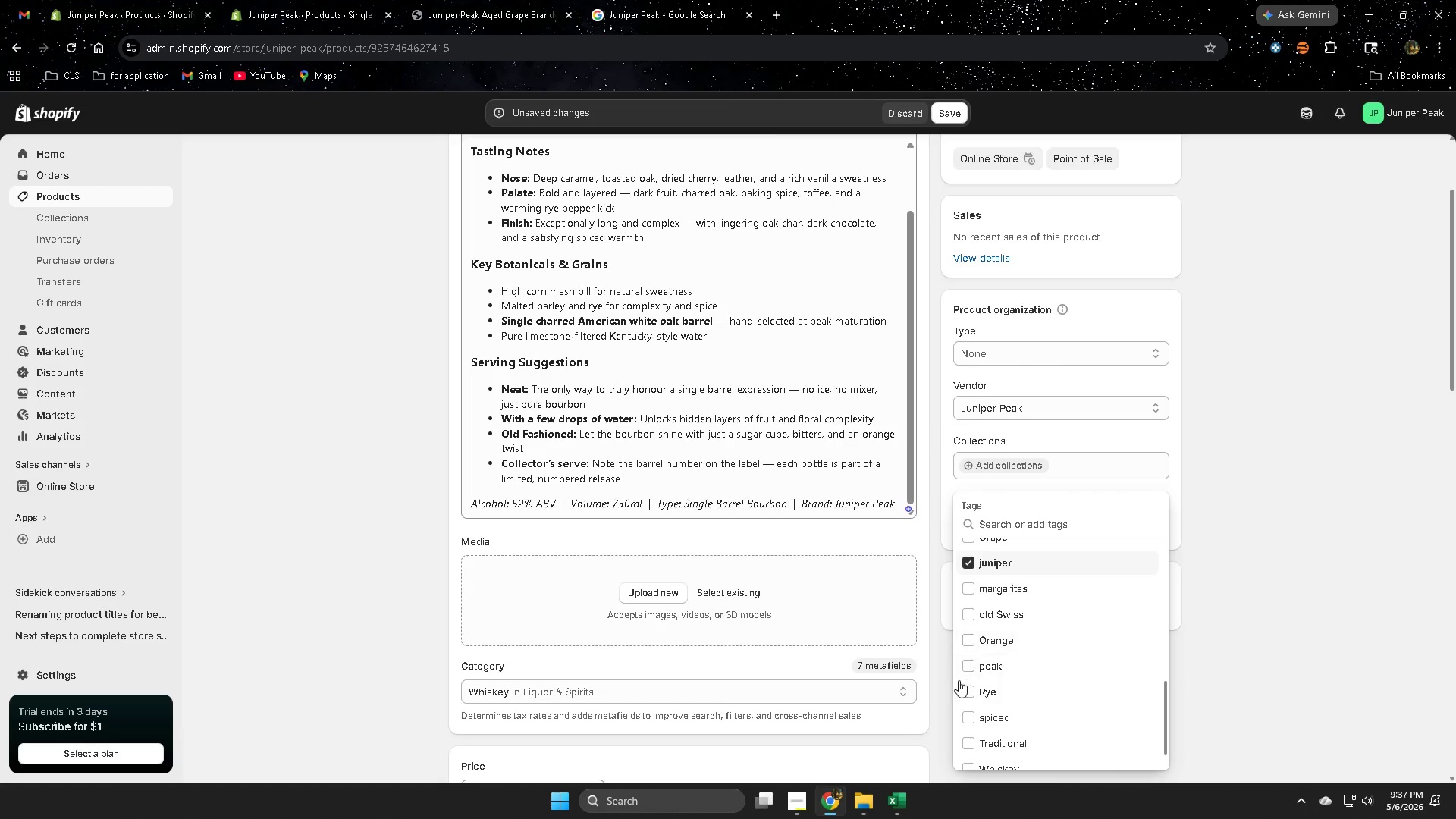 
left_click([968, 668])
 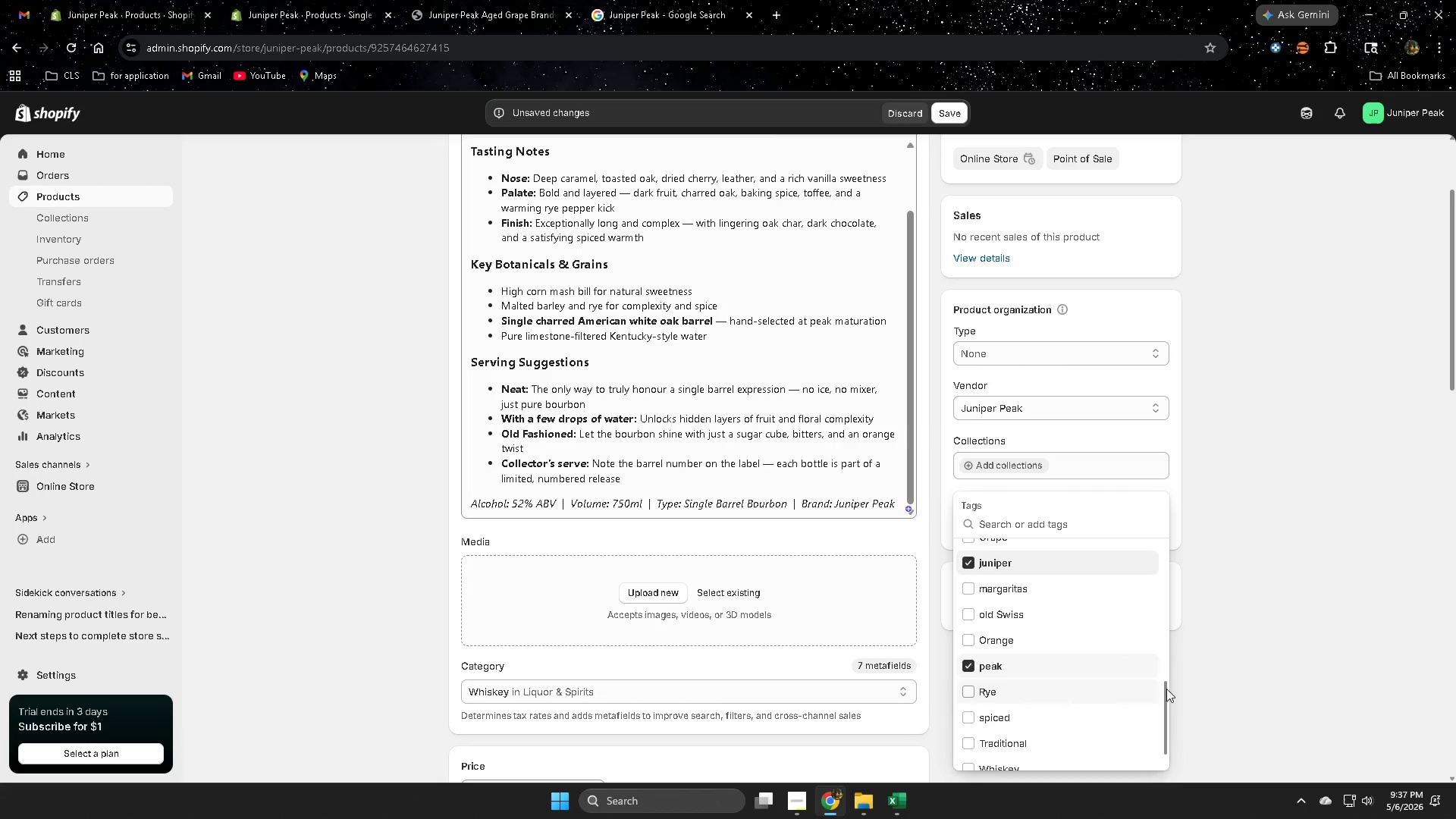 
scroll: coordinate [446, 672], scroll_direction: down, amount: 15.0
 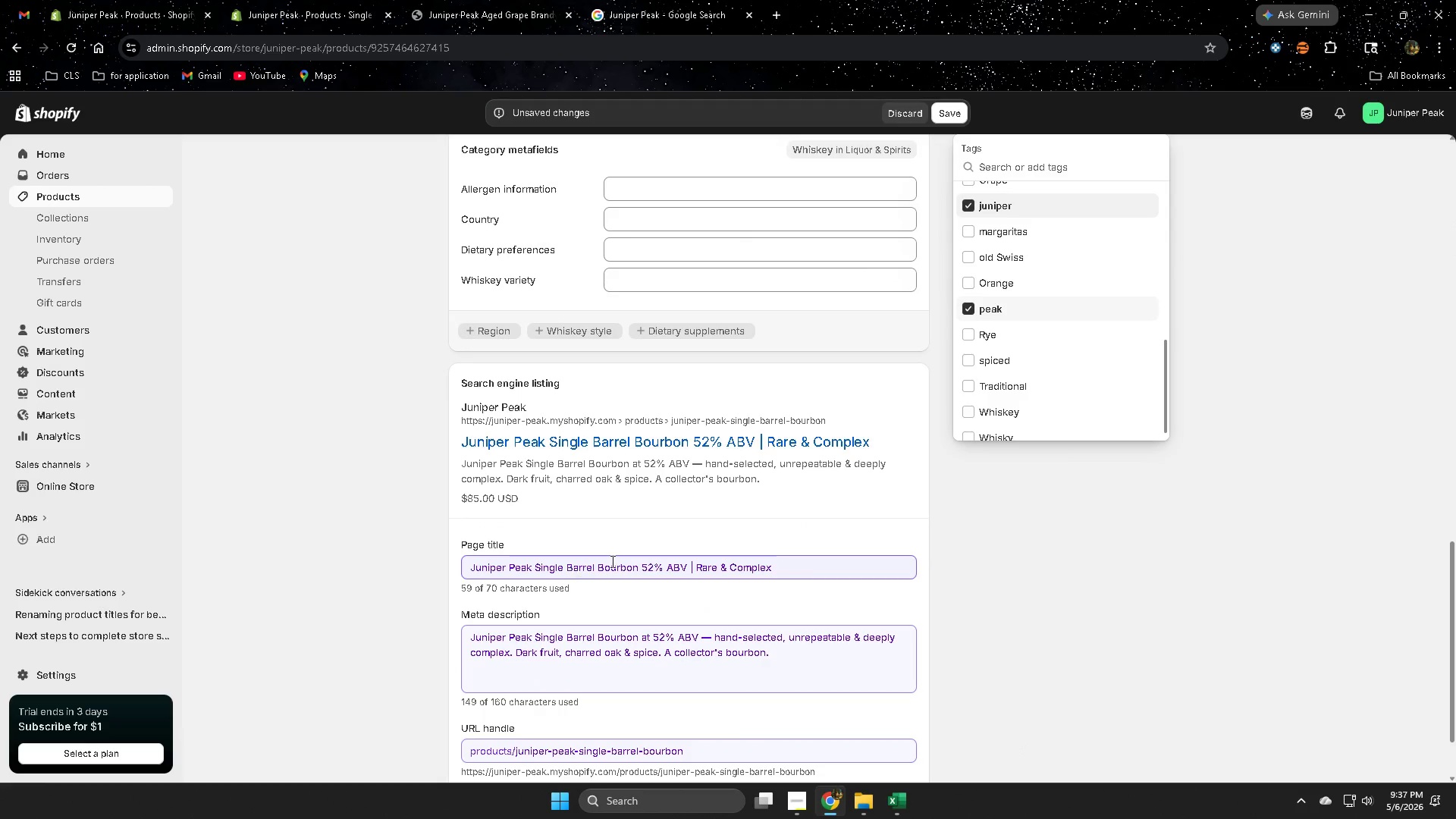 
scroll: coordinate [1345, 467], scroll_direction: up, amount: 12.0
 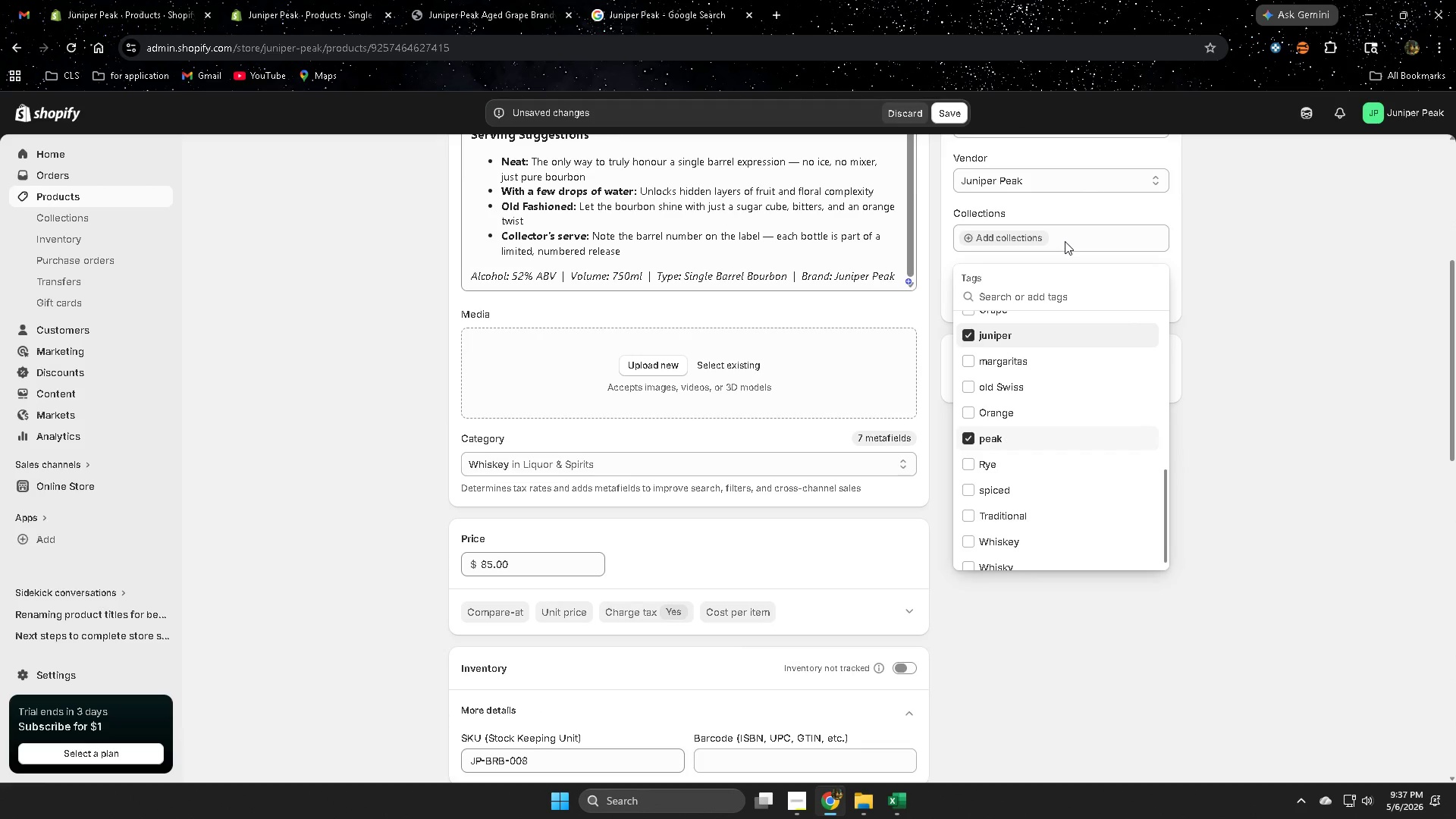 
left_click([1309, 300])
 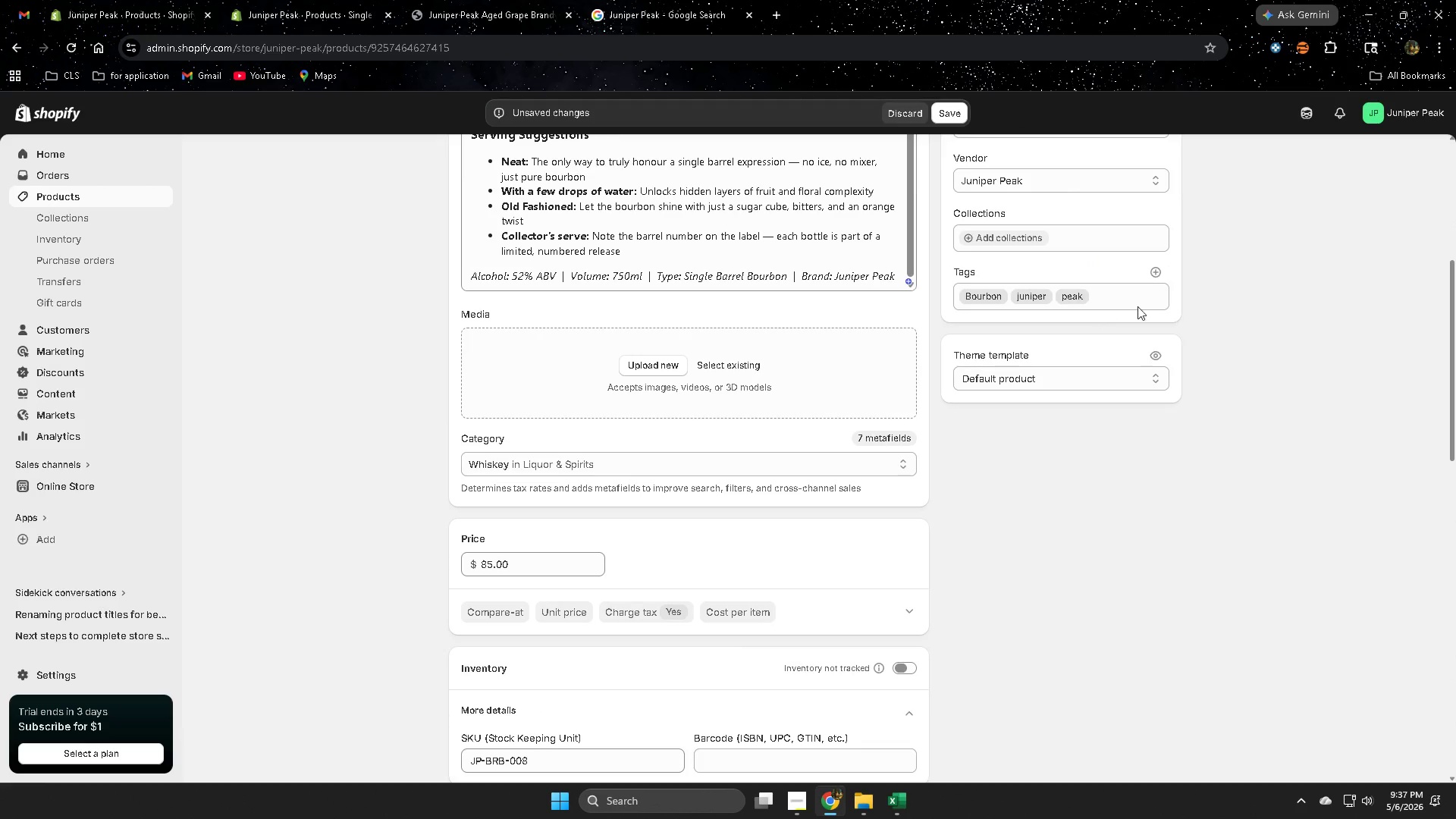 
left_click([1156, 273])
 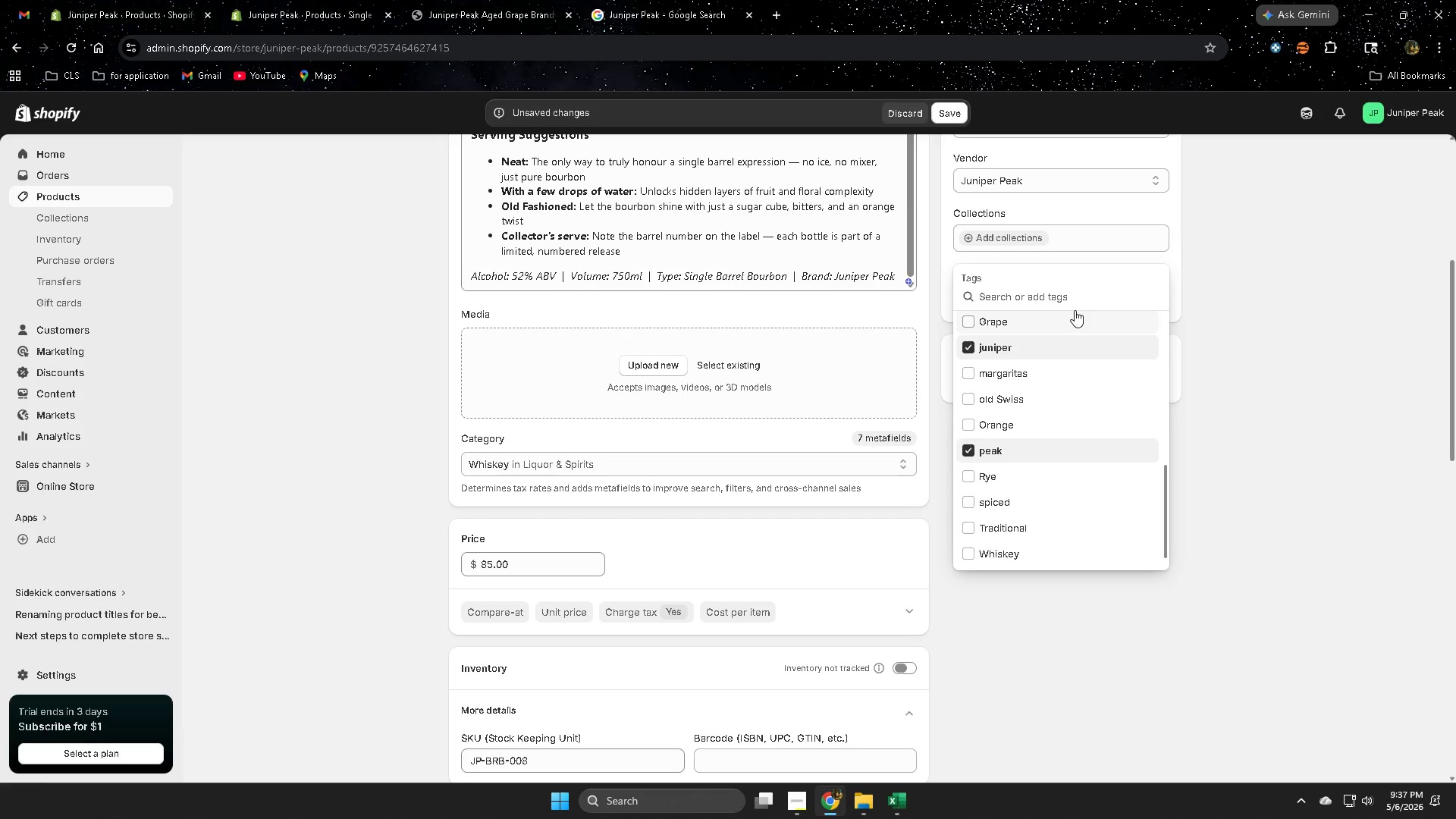 
type(barrek)
key(Backspace)
key(Backspace)
type(el)
 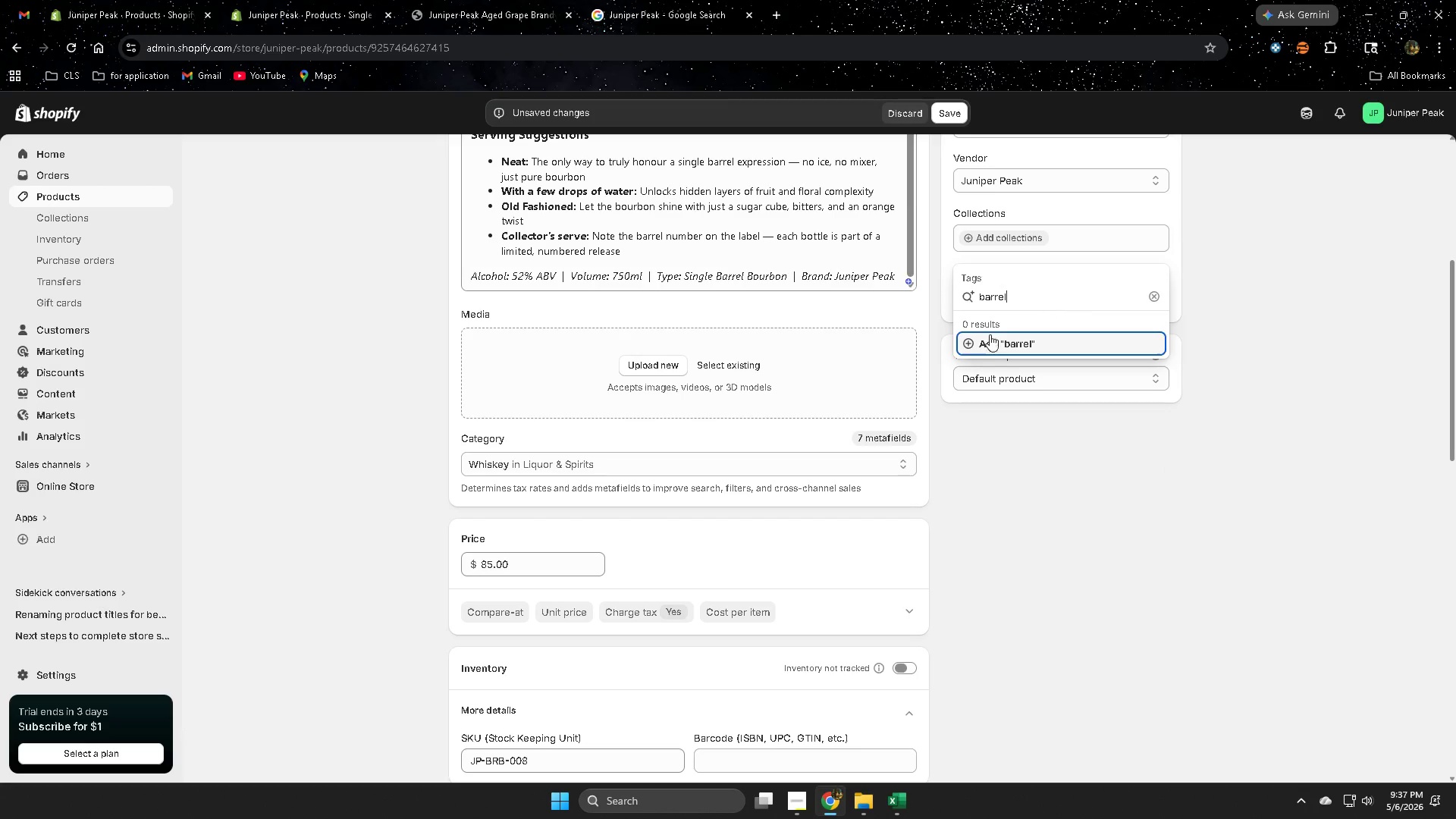 
left_click([1020, 345])
 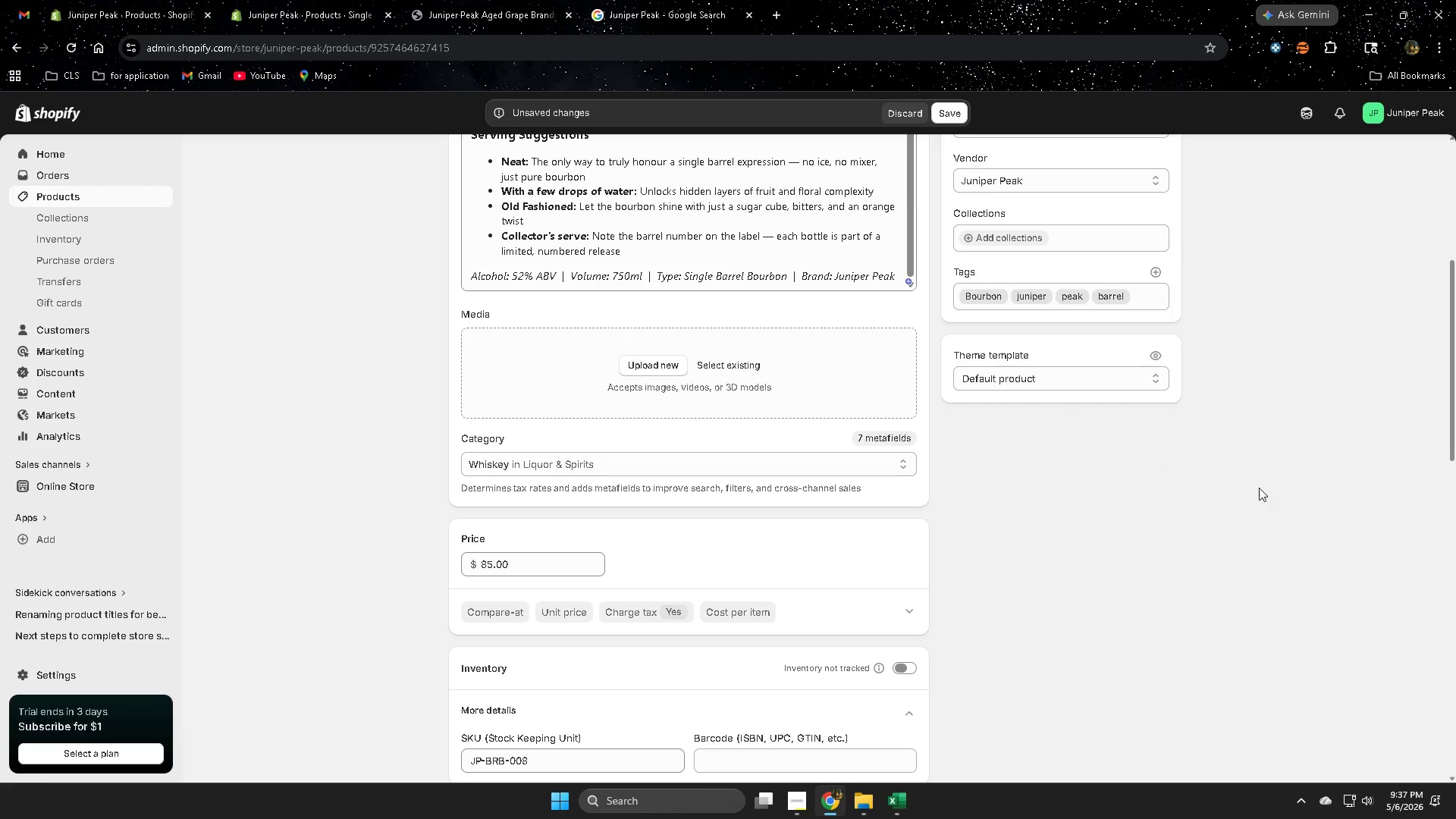 
scroll: coordinate [610, 617], scroll_direction: down, amount: 15.0
 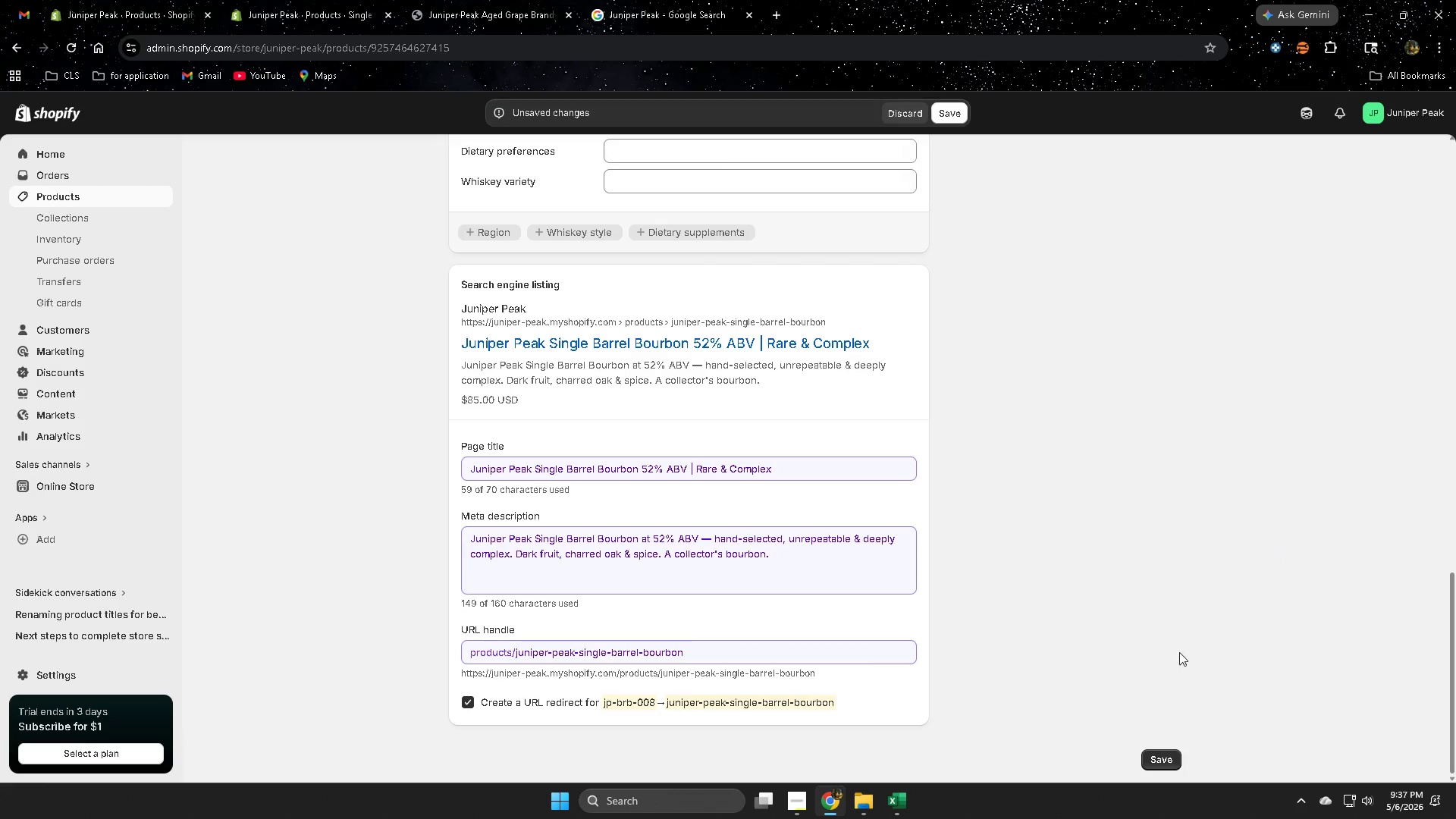 
scroll: coordinate [1153, 642], scroll_direction: up, amount: 16.0
 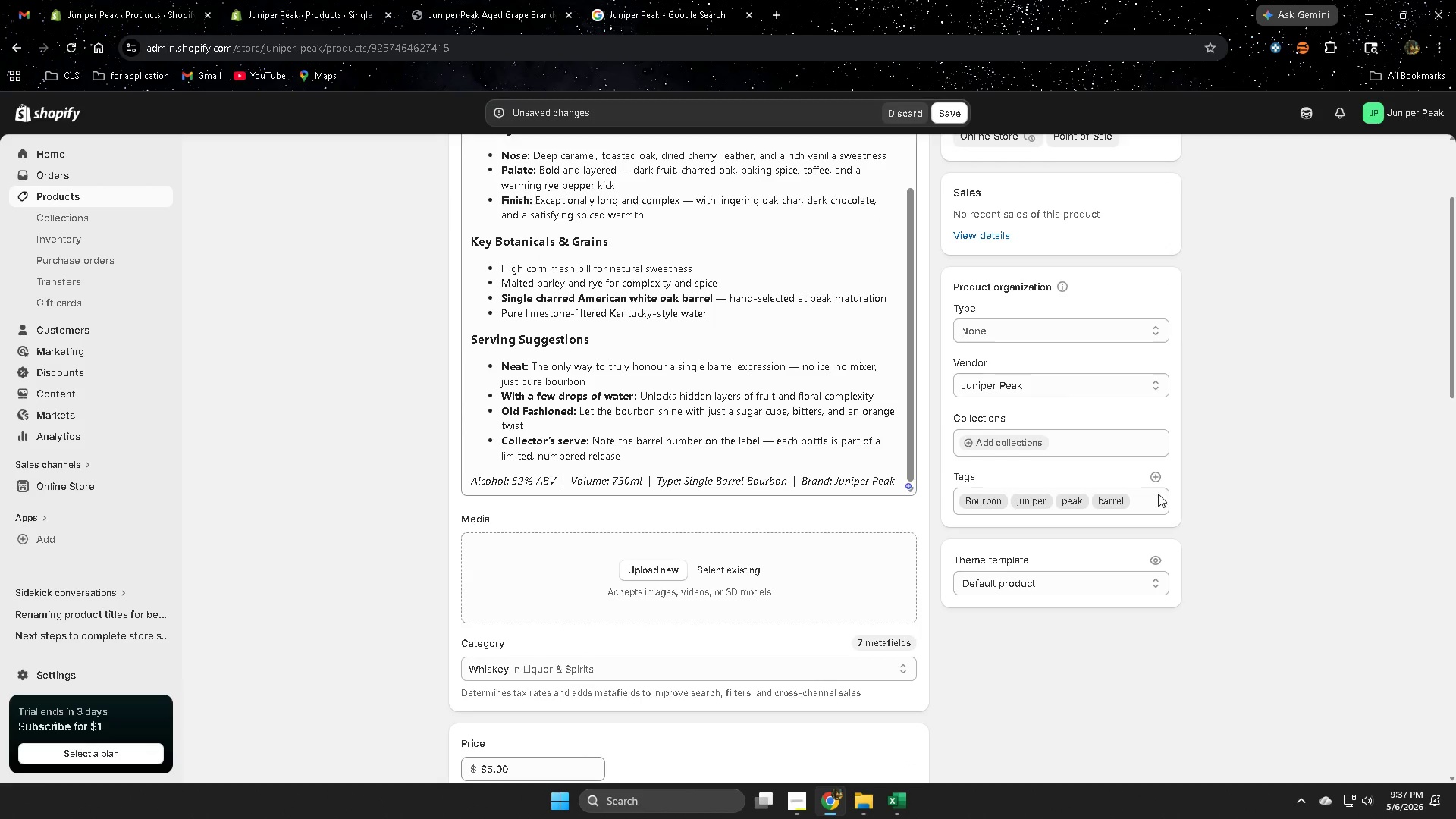 
left_click([1155, 479])
 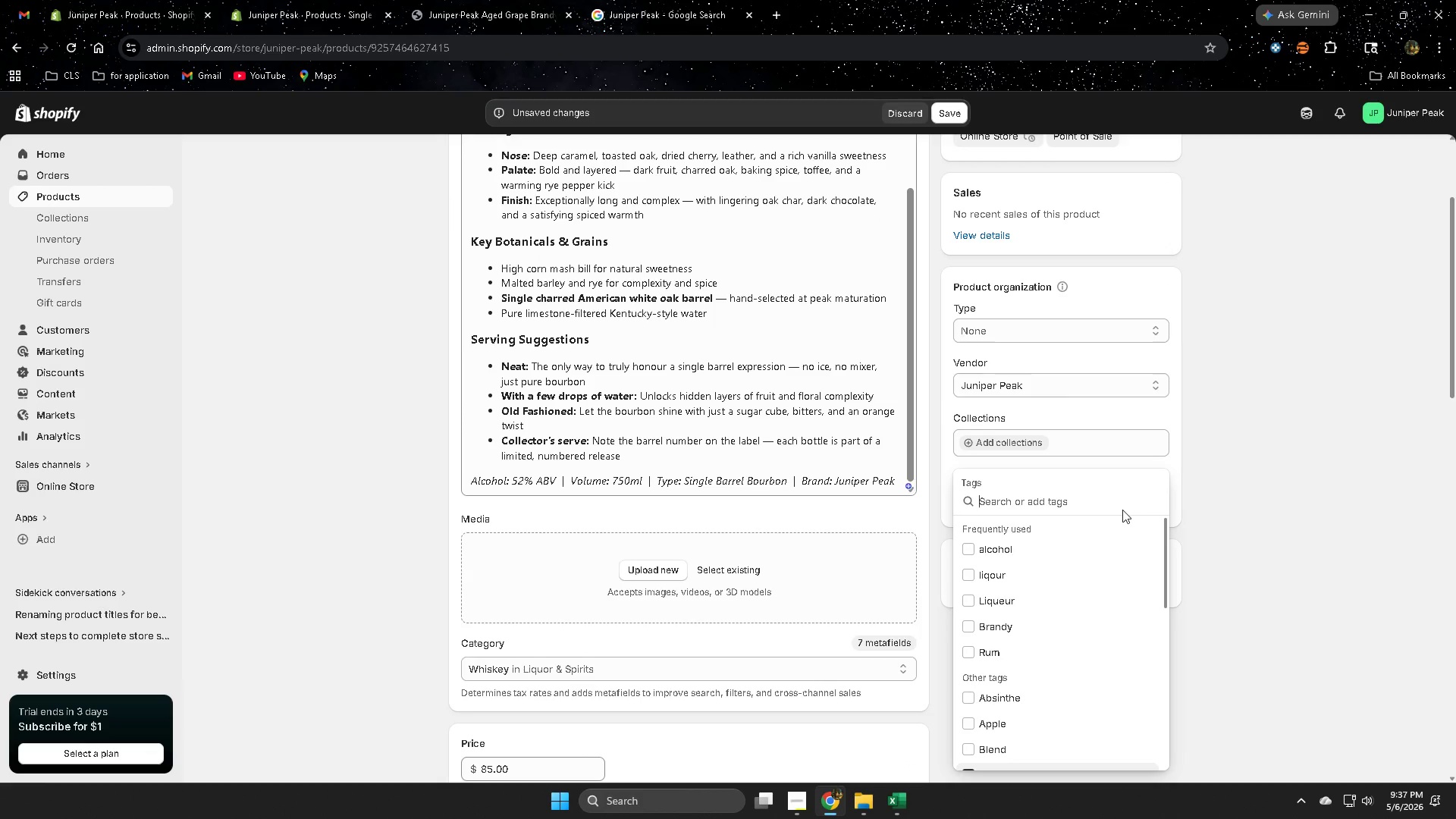 
type(single)
 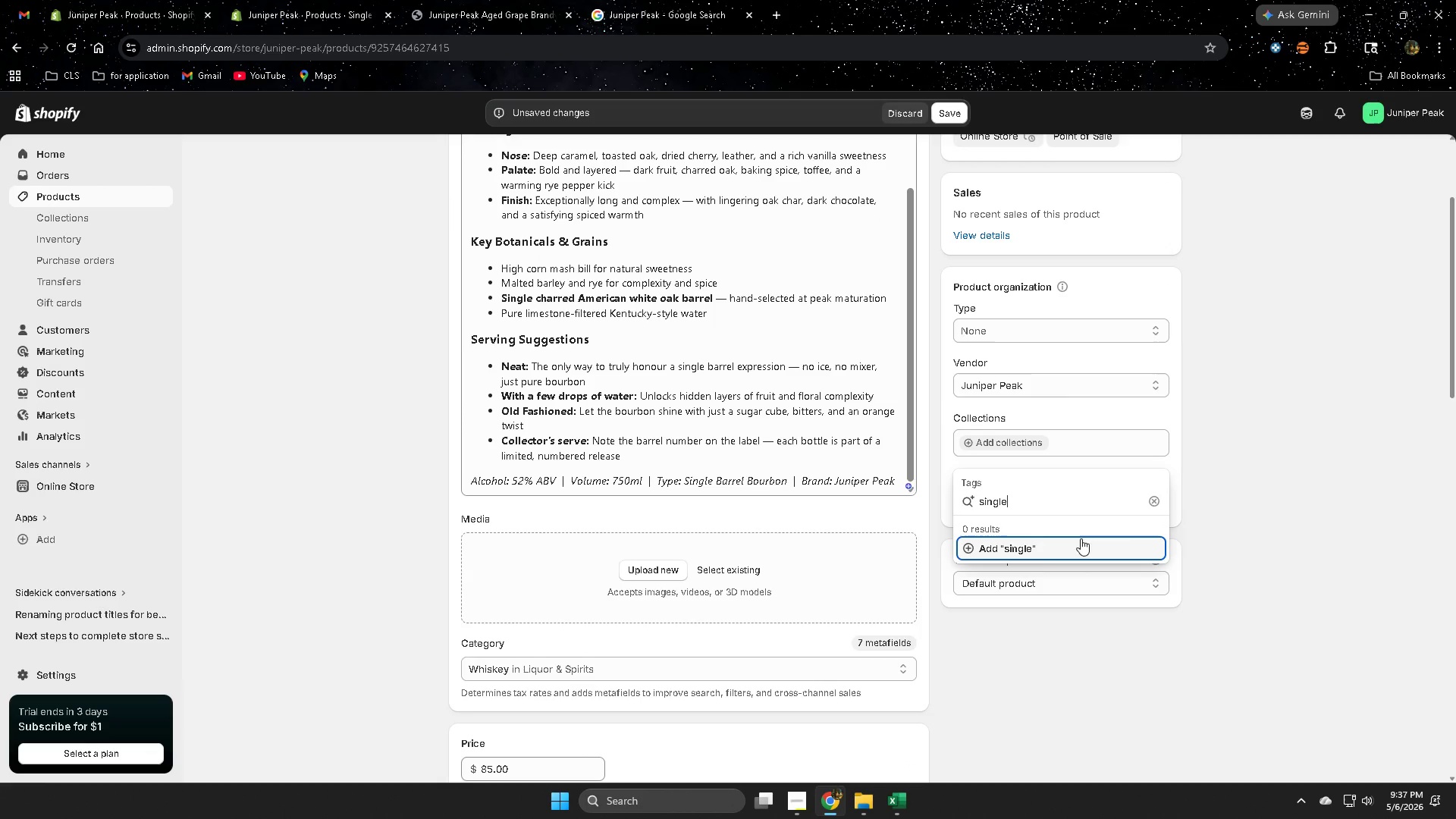 
left_click([1035, 551])
 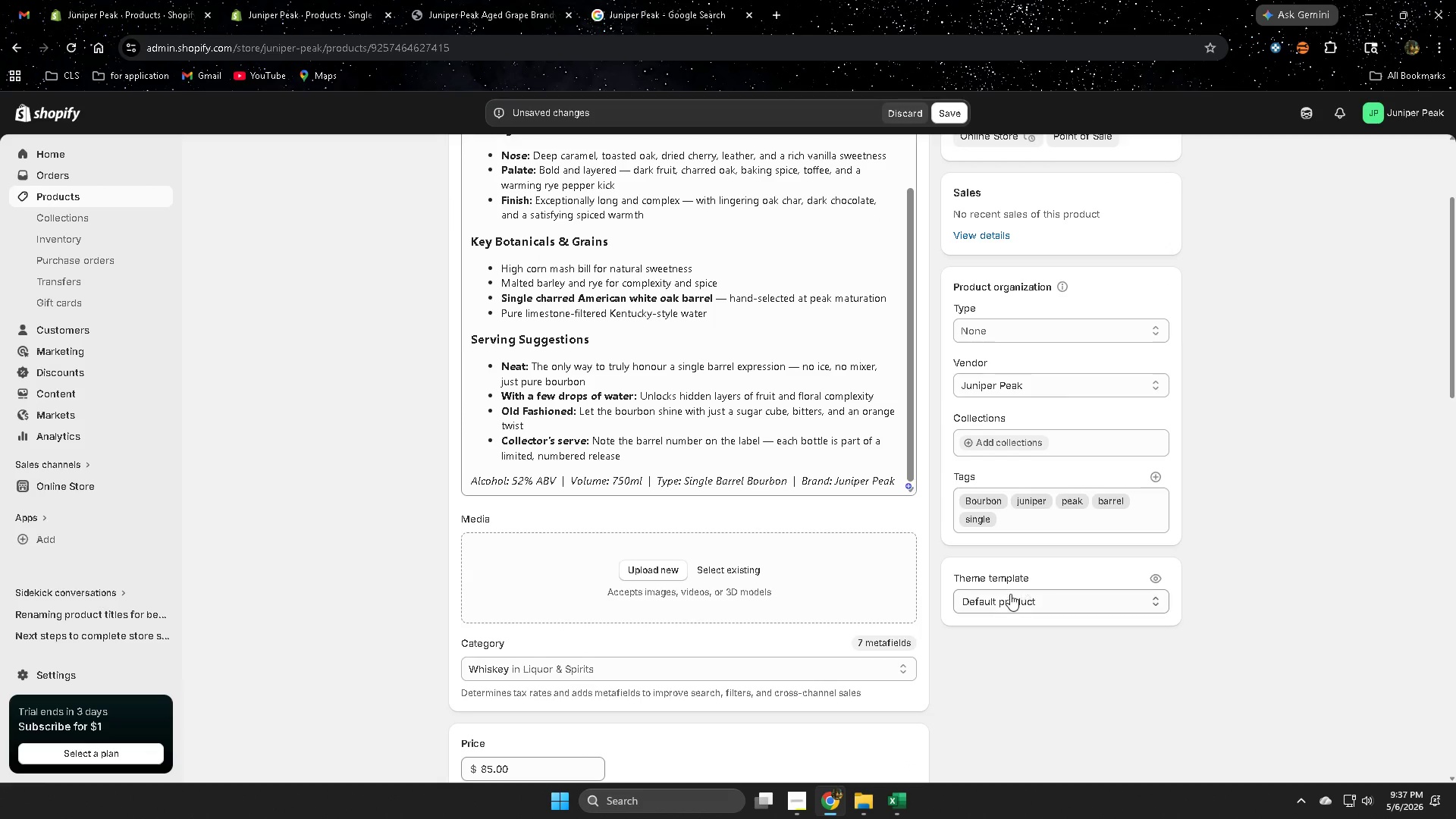 
scroll: coordinate [755, 368], scroll_direction: up, amount: 3.0
 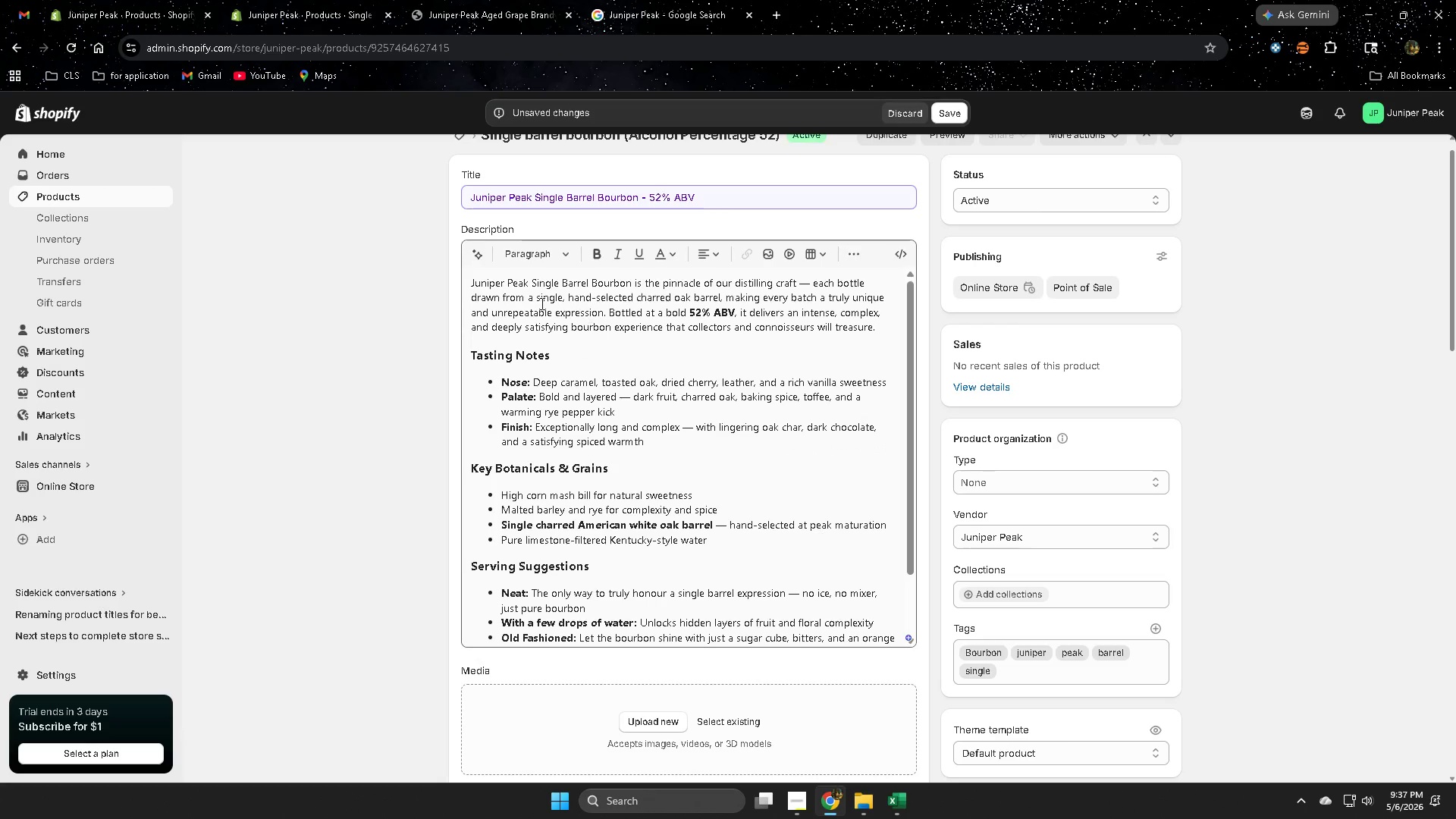 
wait(9.67)
 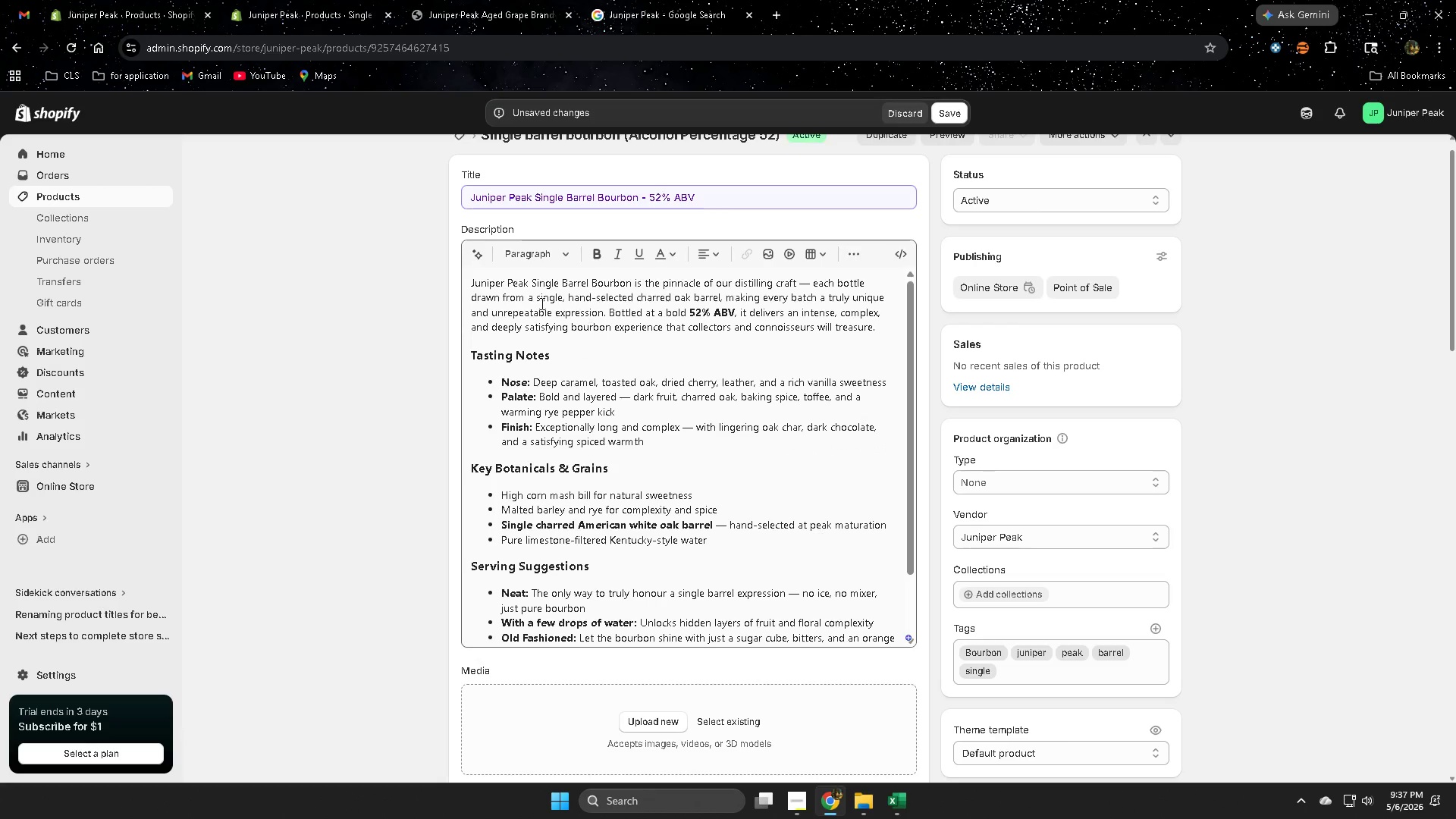 
left_click([670, 382])
 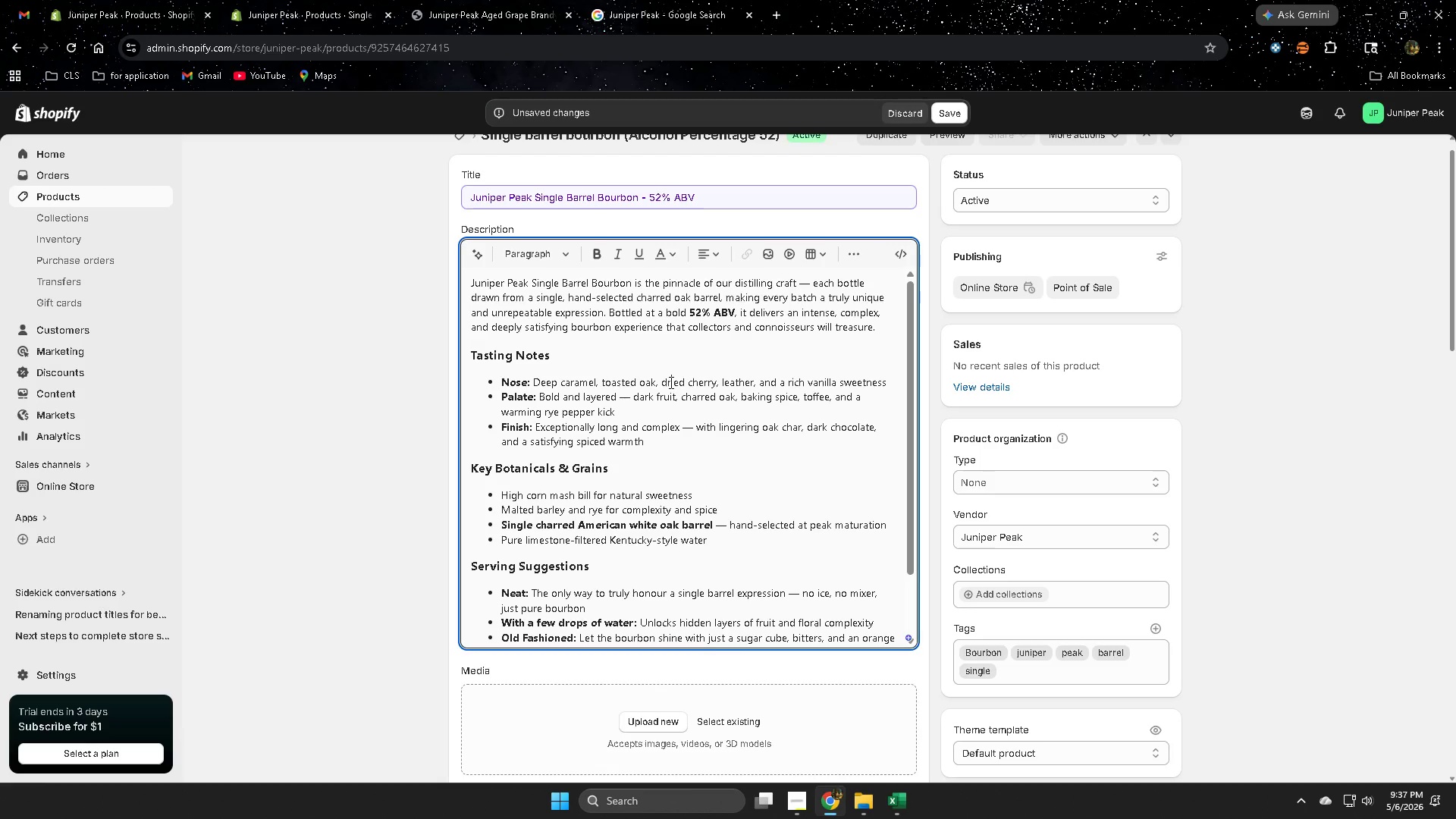 
left_click_drag(start_coordinate=[670, 382], to_coordinate=[710, 378])
 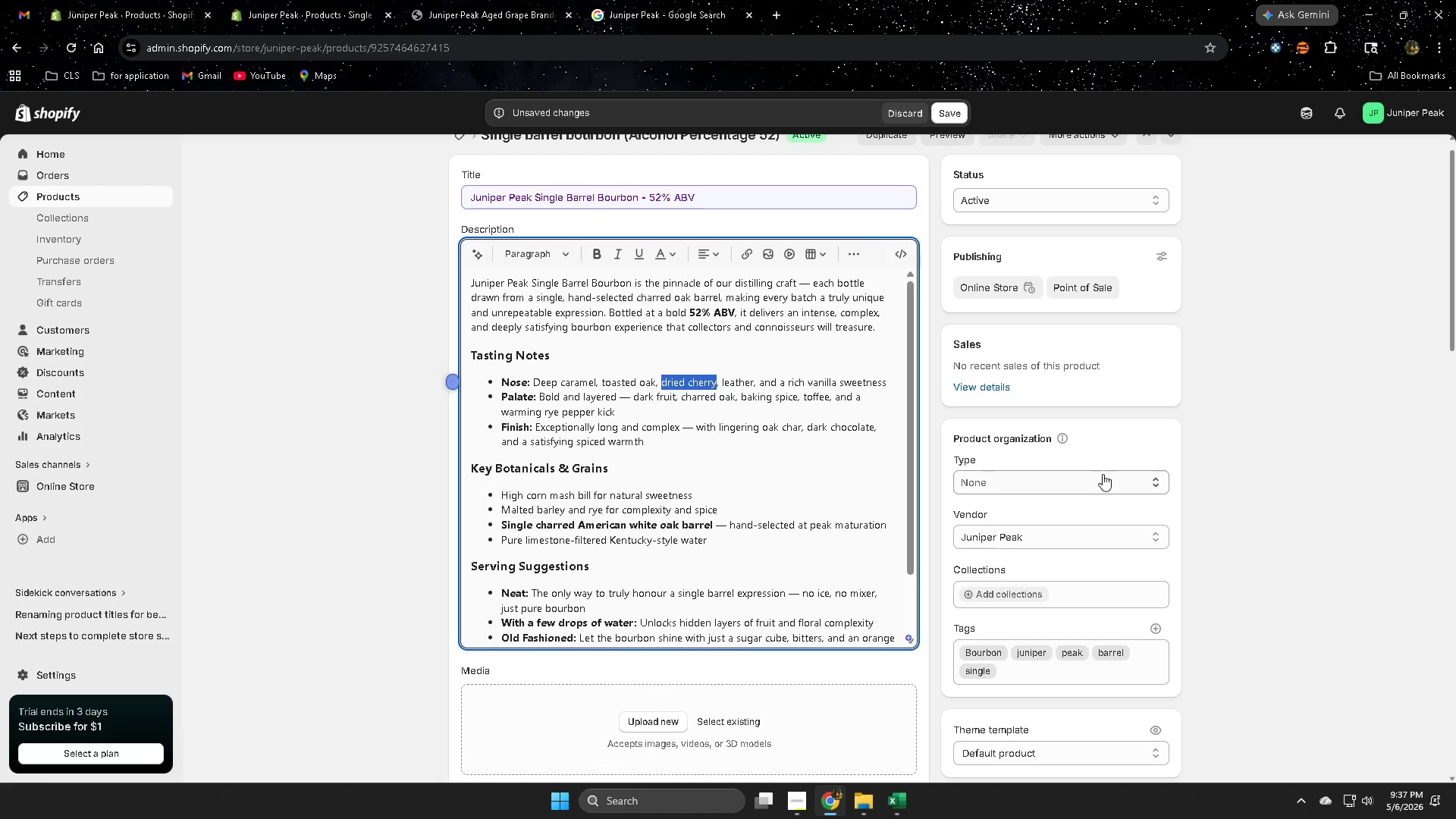 
key(Control+C)
 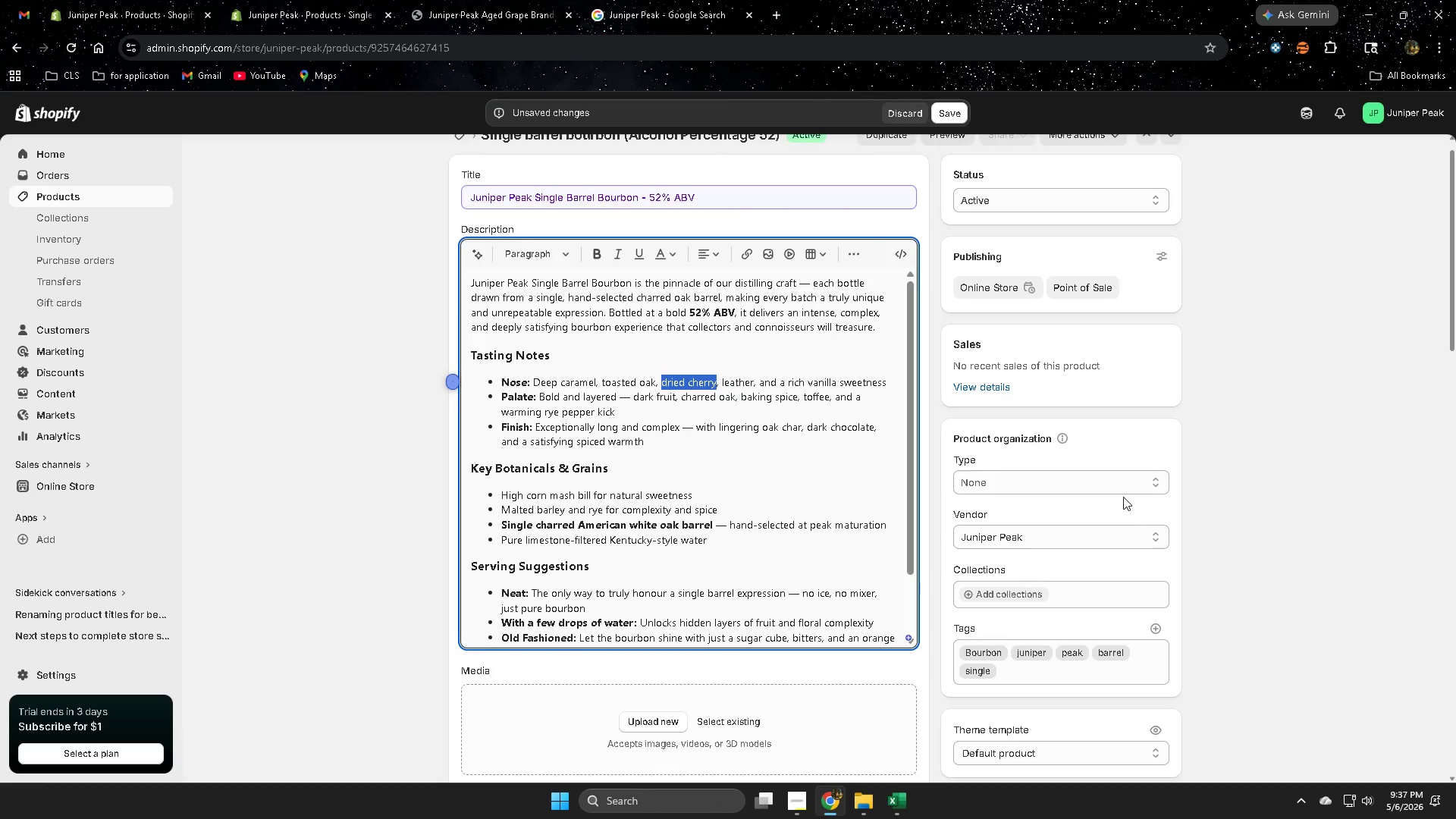 
scroll: coordinate [1108, 515], scroll_direction: down, amount: 3.0
 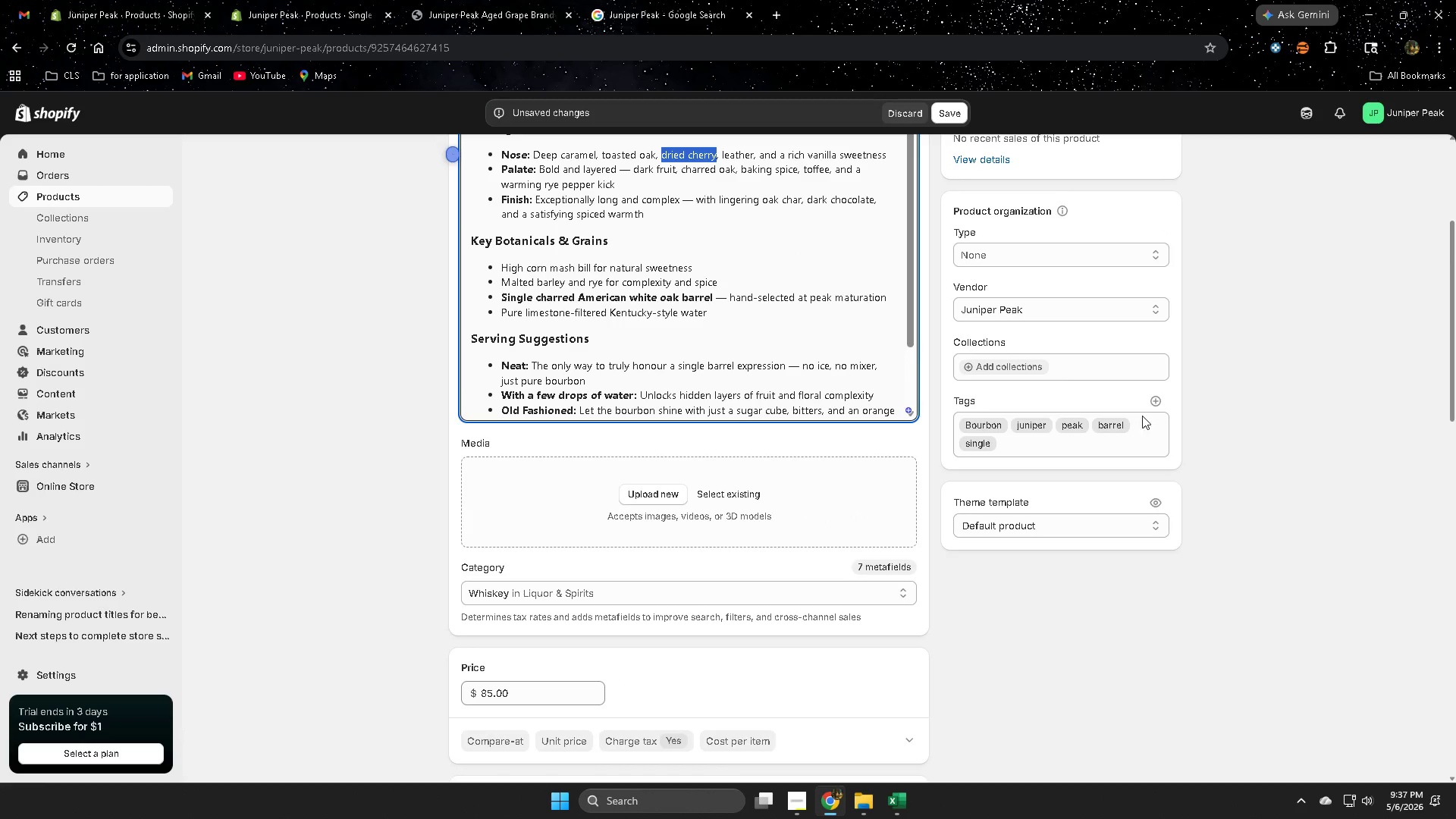 
left_click([1153, 405])
 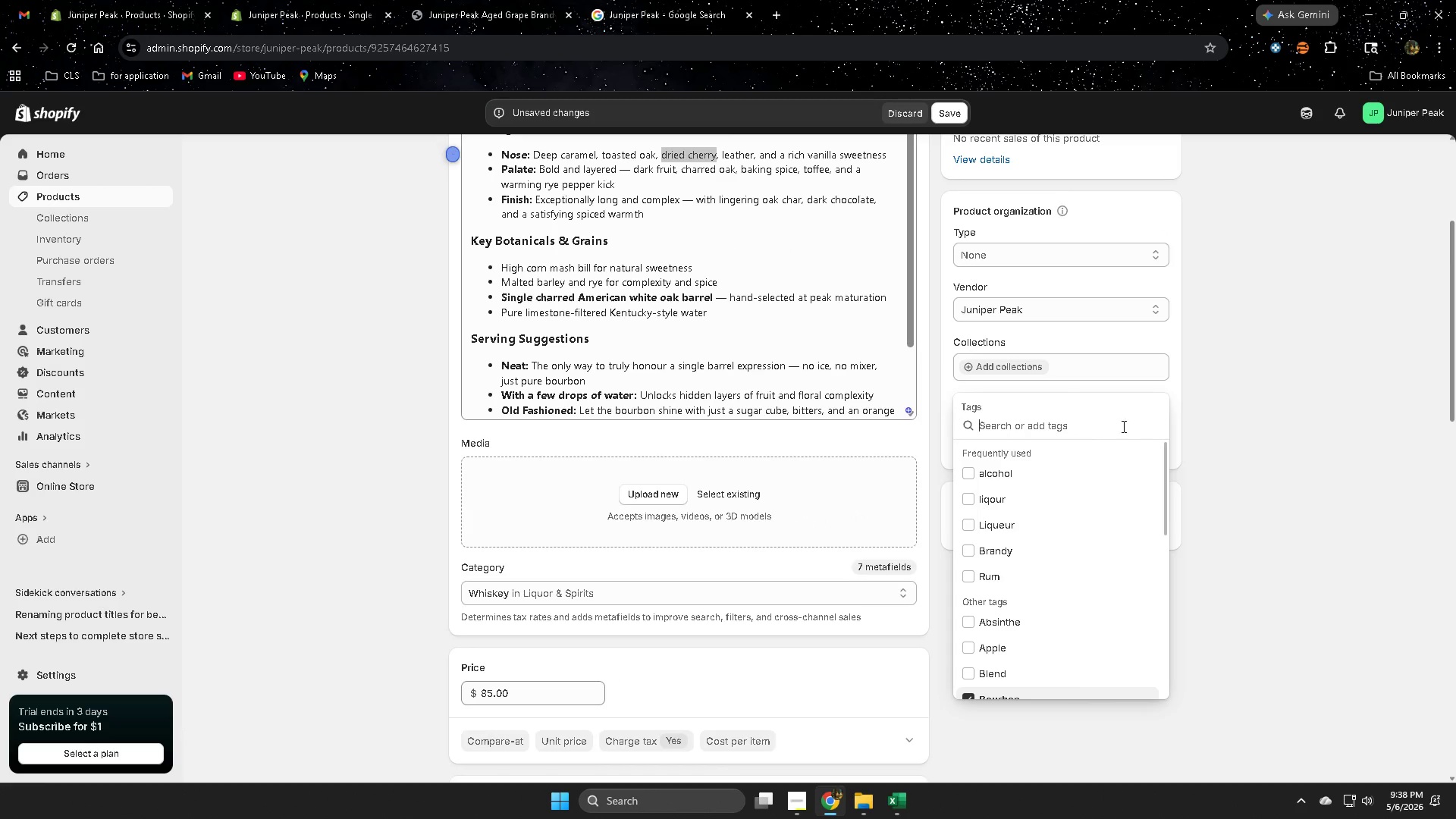 
key(Control+V)
 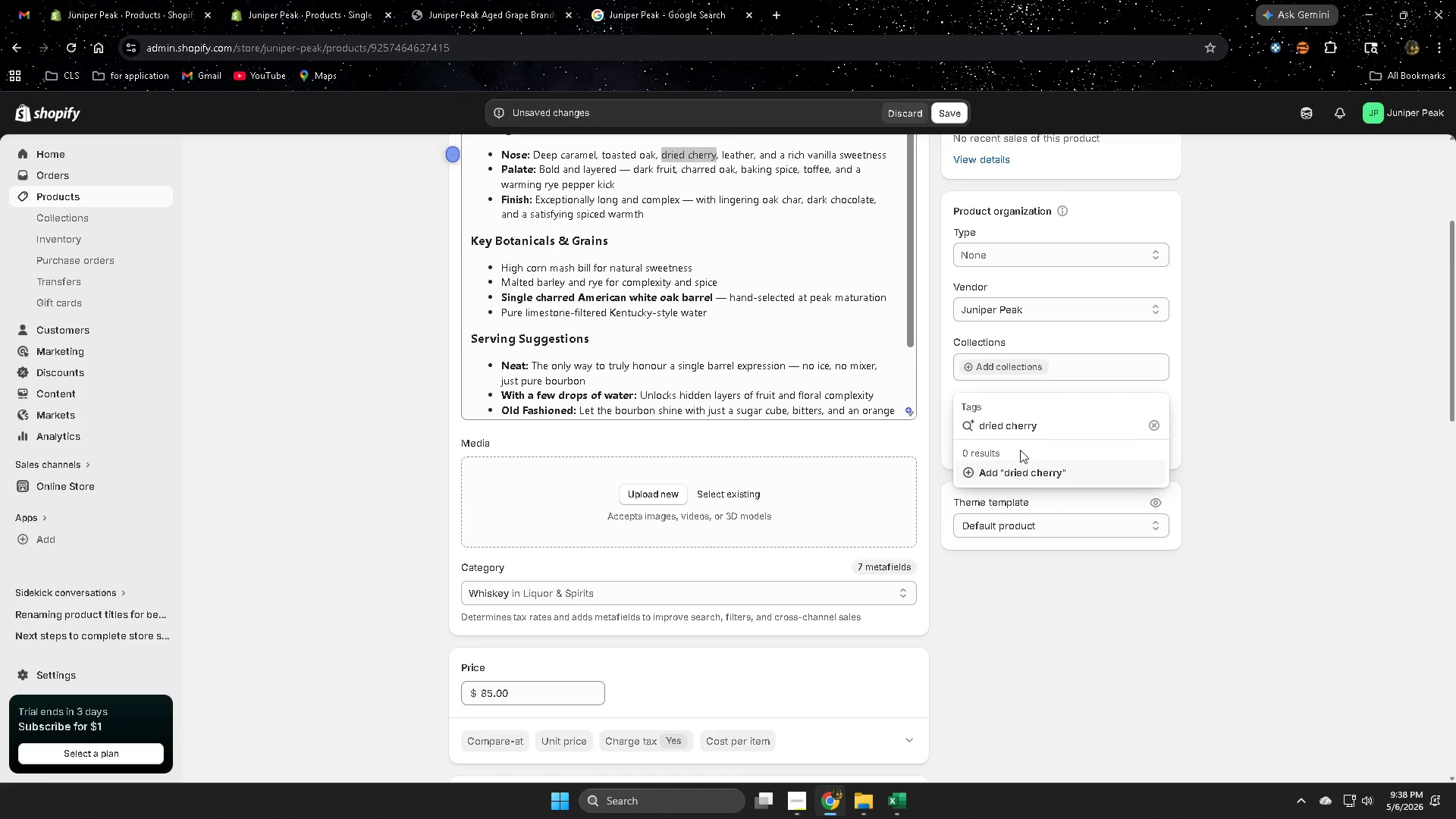 
left_click([1029, 474])
 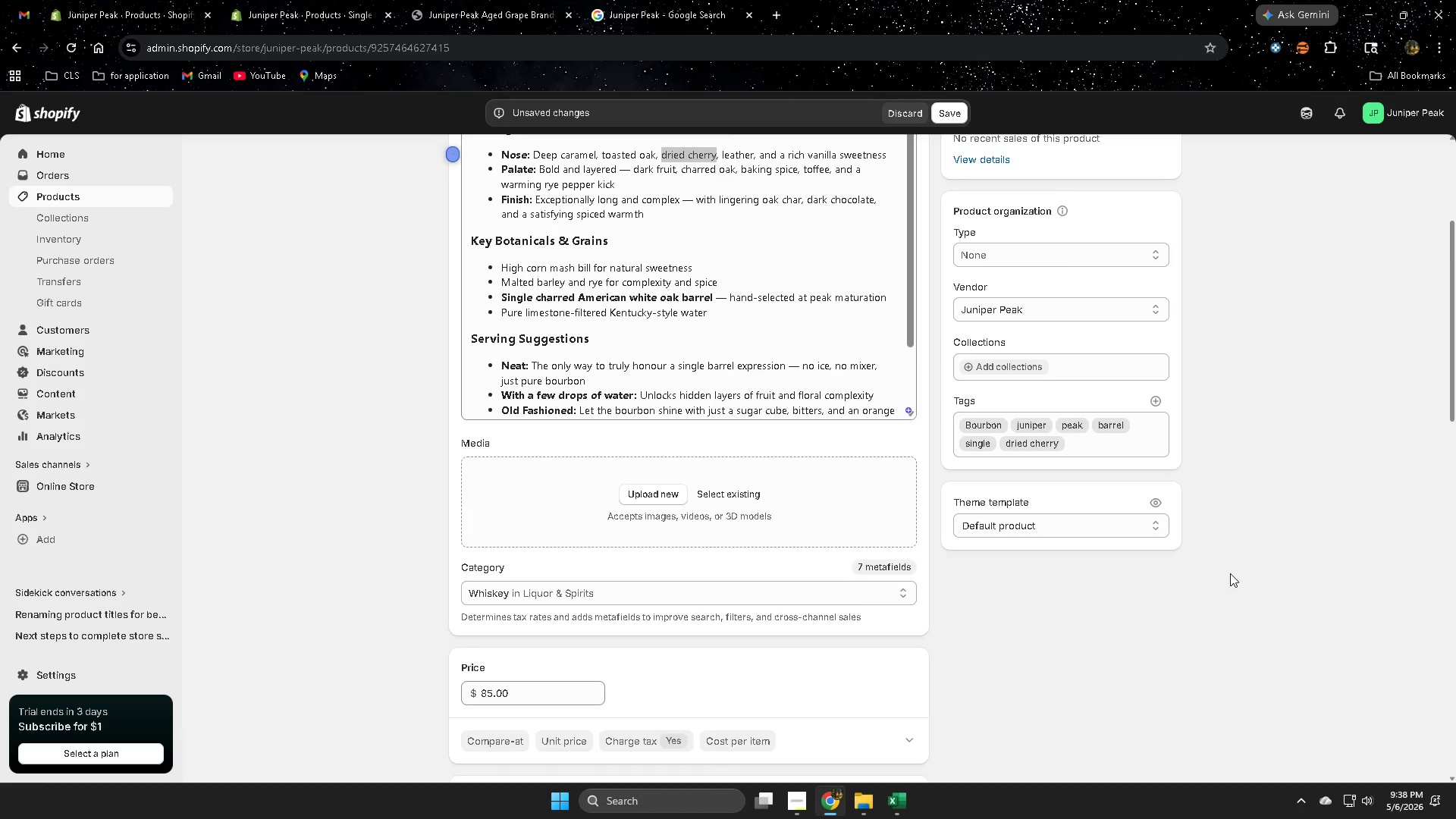 
scroll: coordinate [955, 564], scroll_direction: up, amount: 5.0
 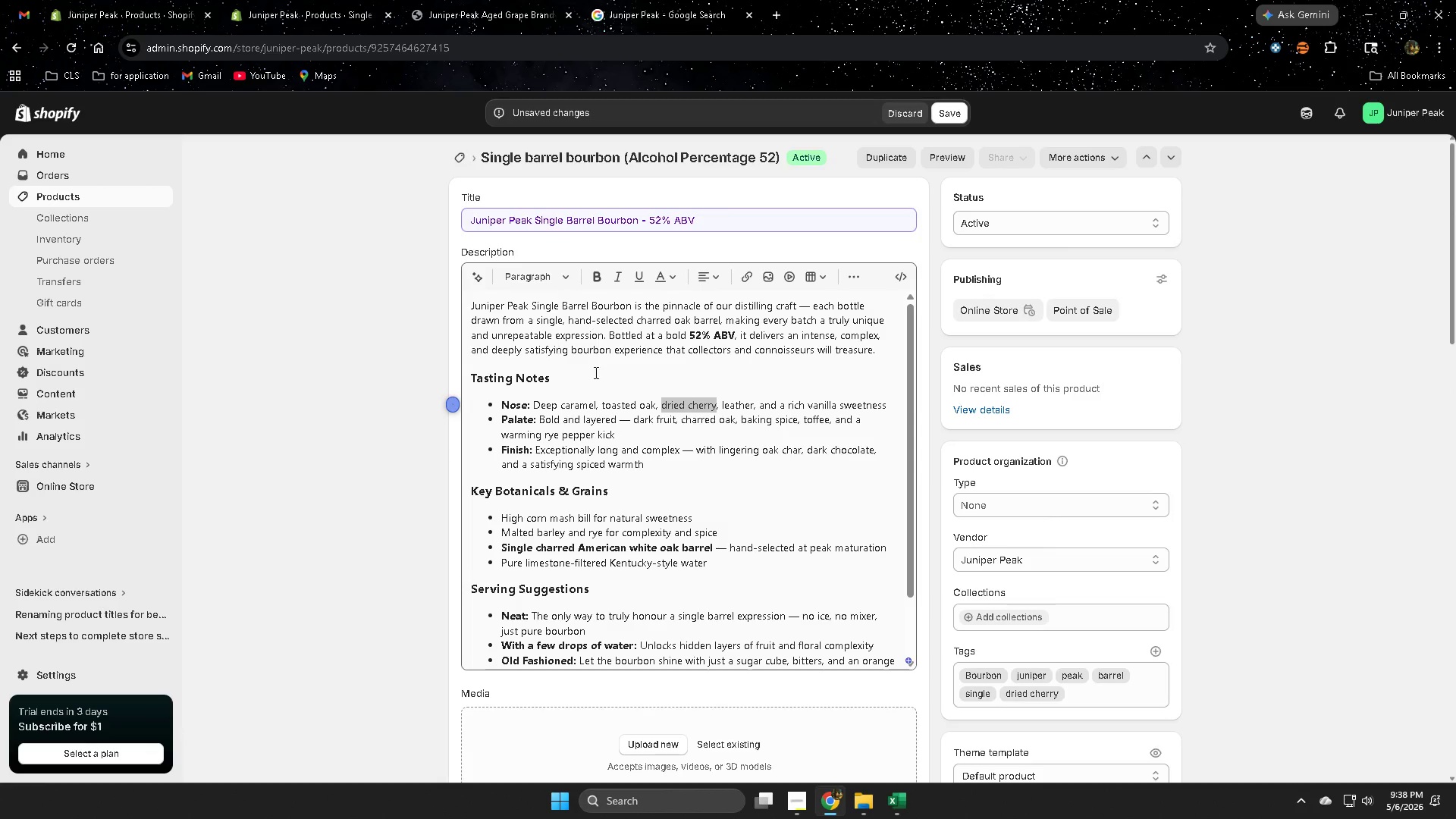 
left_click([657, 381])
 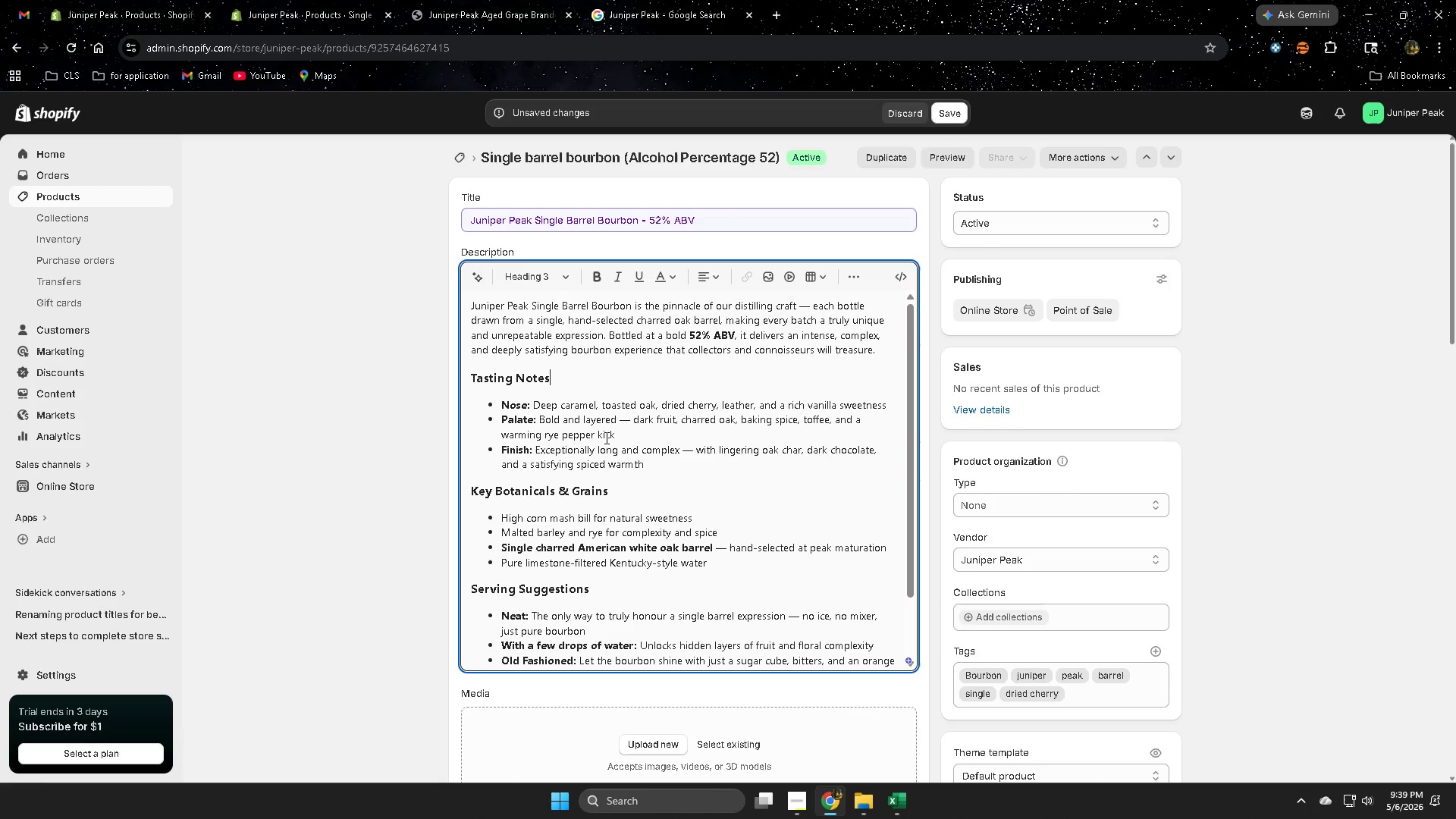 
wait(61.44)
 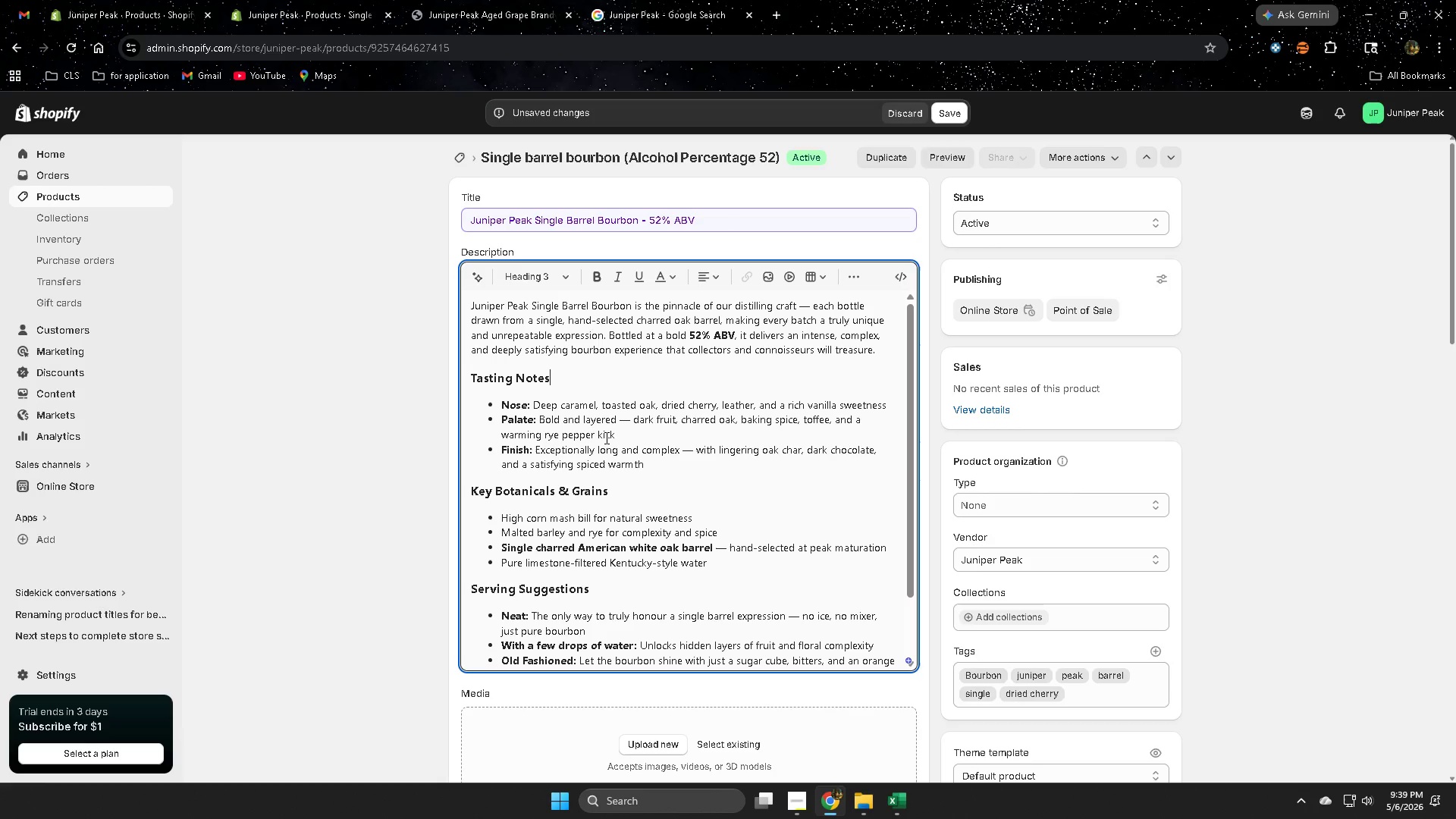 
scroll: coordinate [809, 469], scroll_direction: down, amount: 3.0
 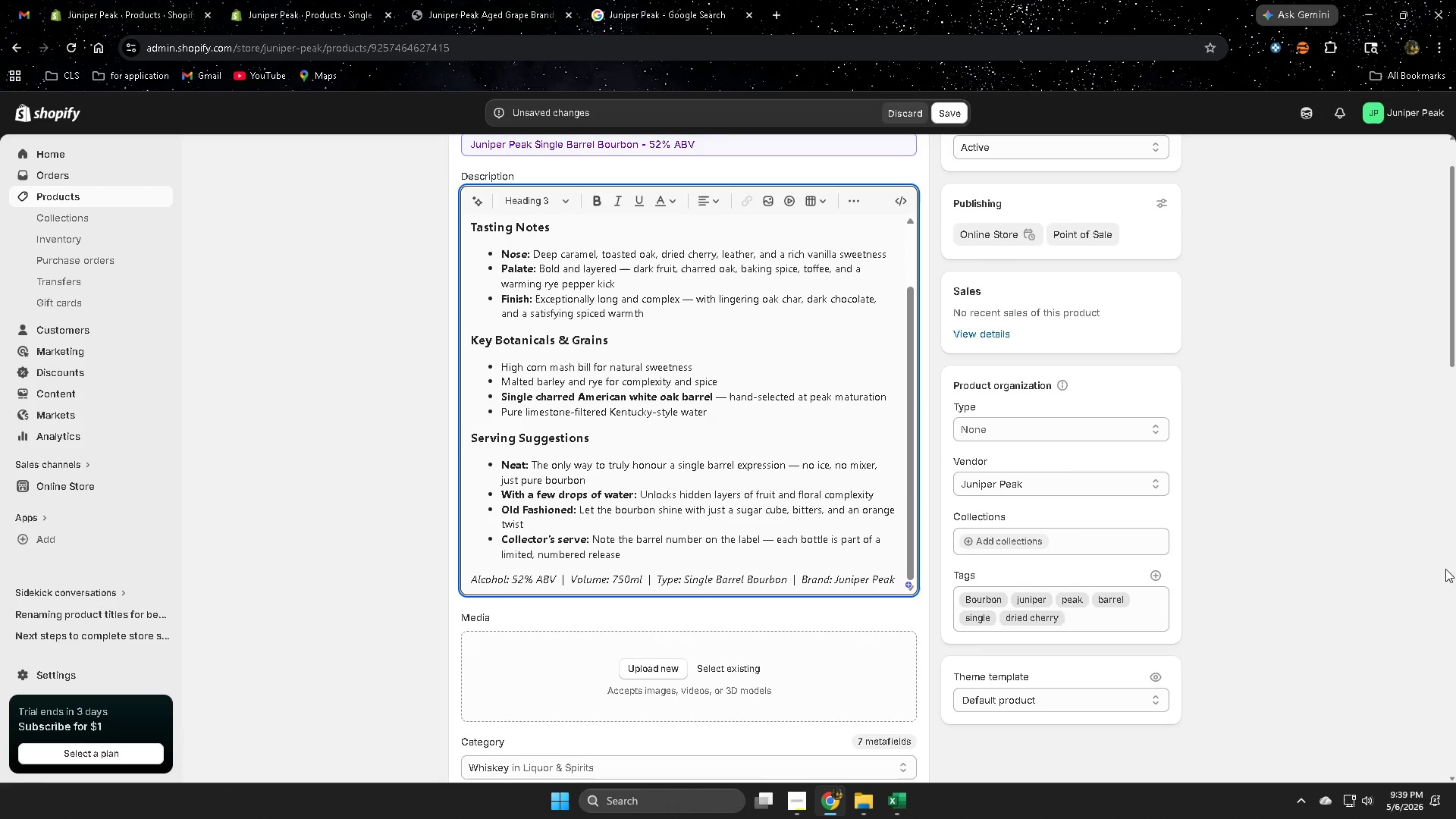 
left_click([1309, 513])
 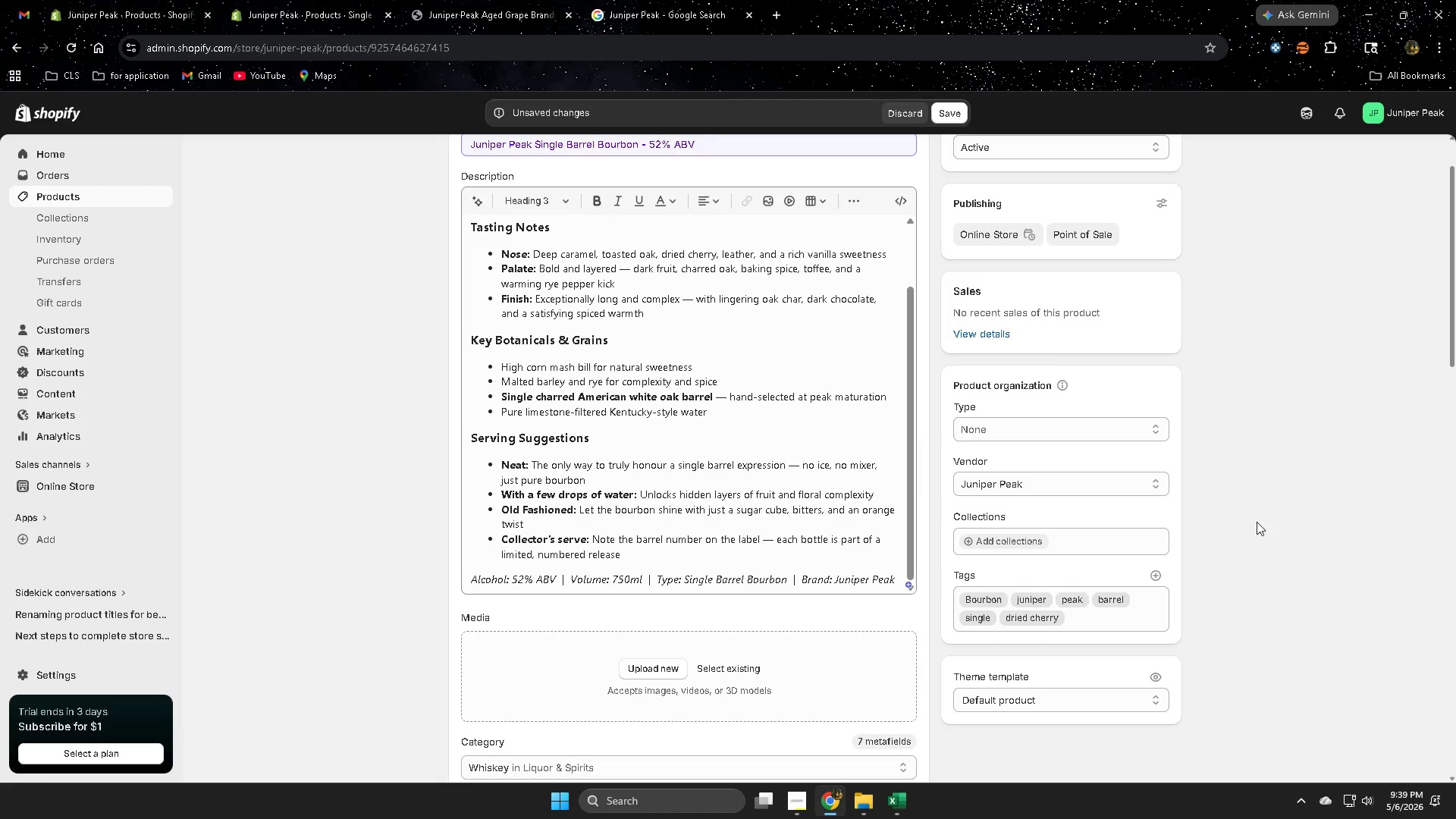 
scroll: coordinate [1249, 524], scroll_direction: down, amount: 4.0
 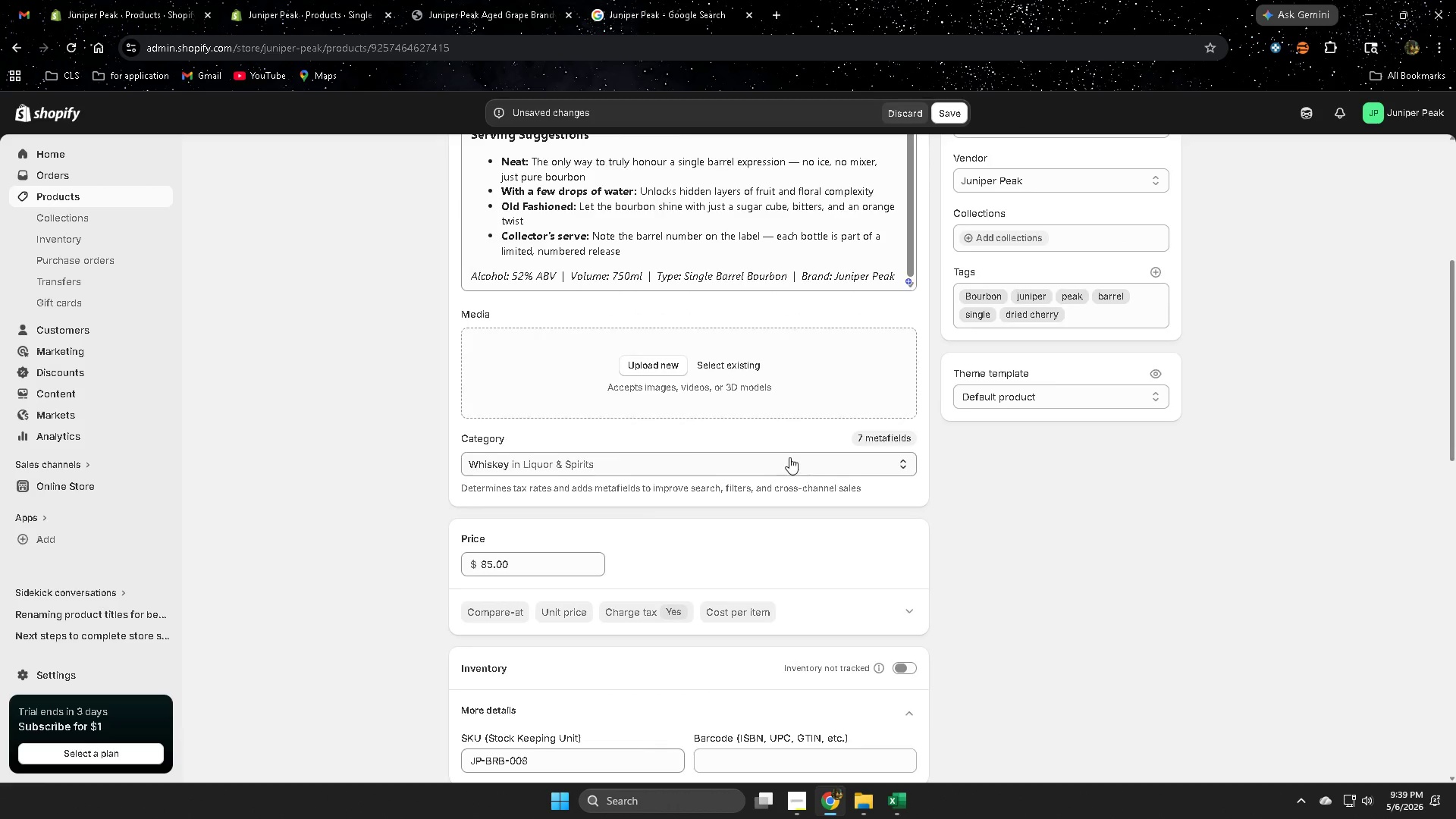 
scroll: coordinate [838, 366], scroll_direction: up, amount: 6.0
 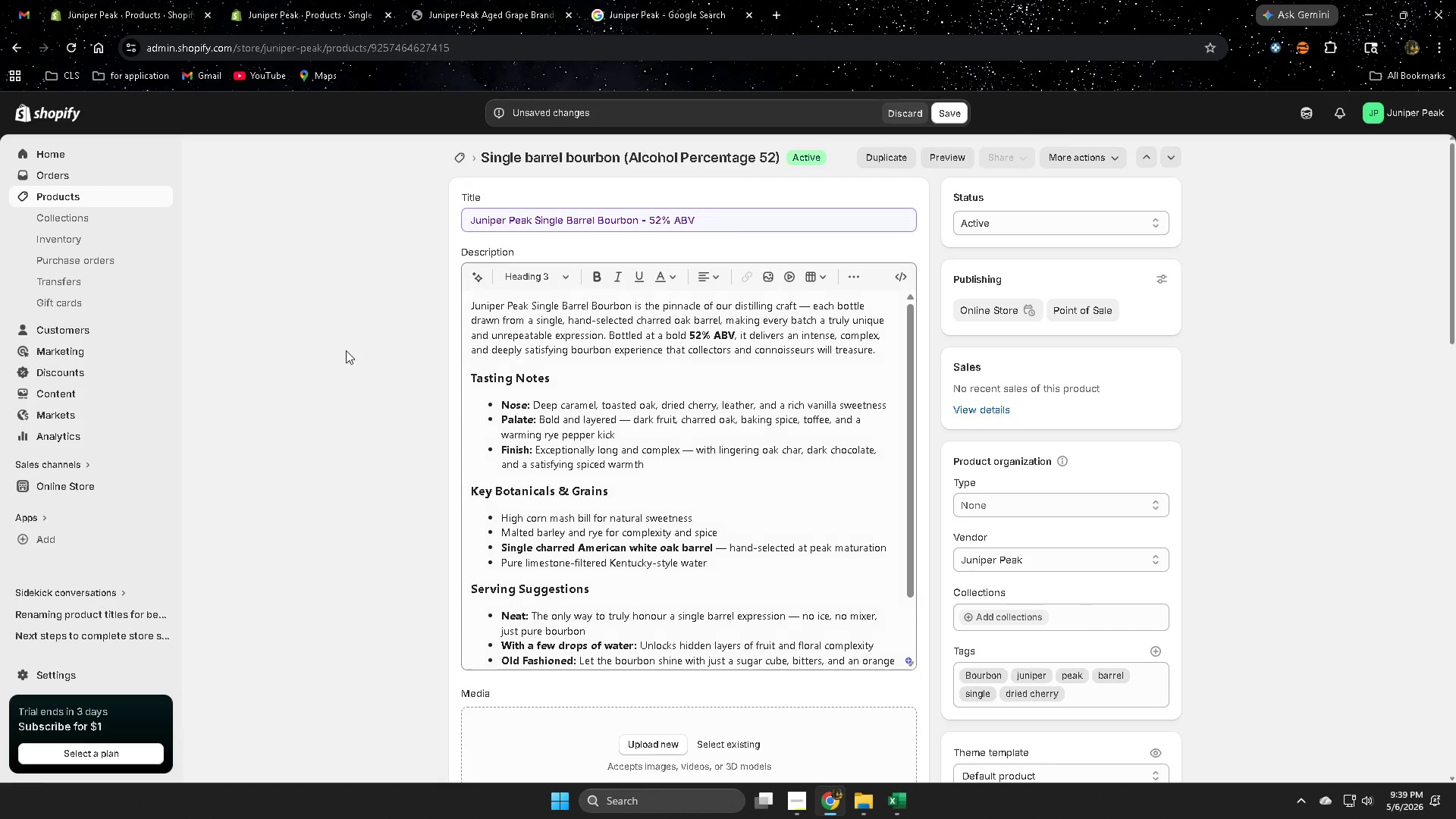 
left_click([375, 358])
 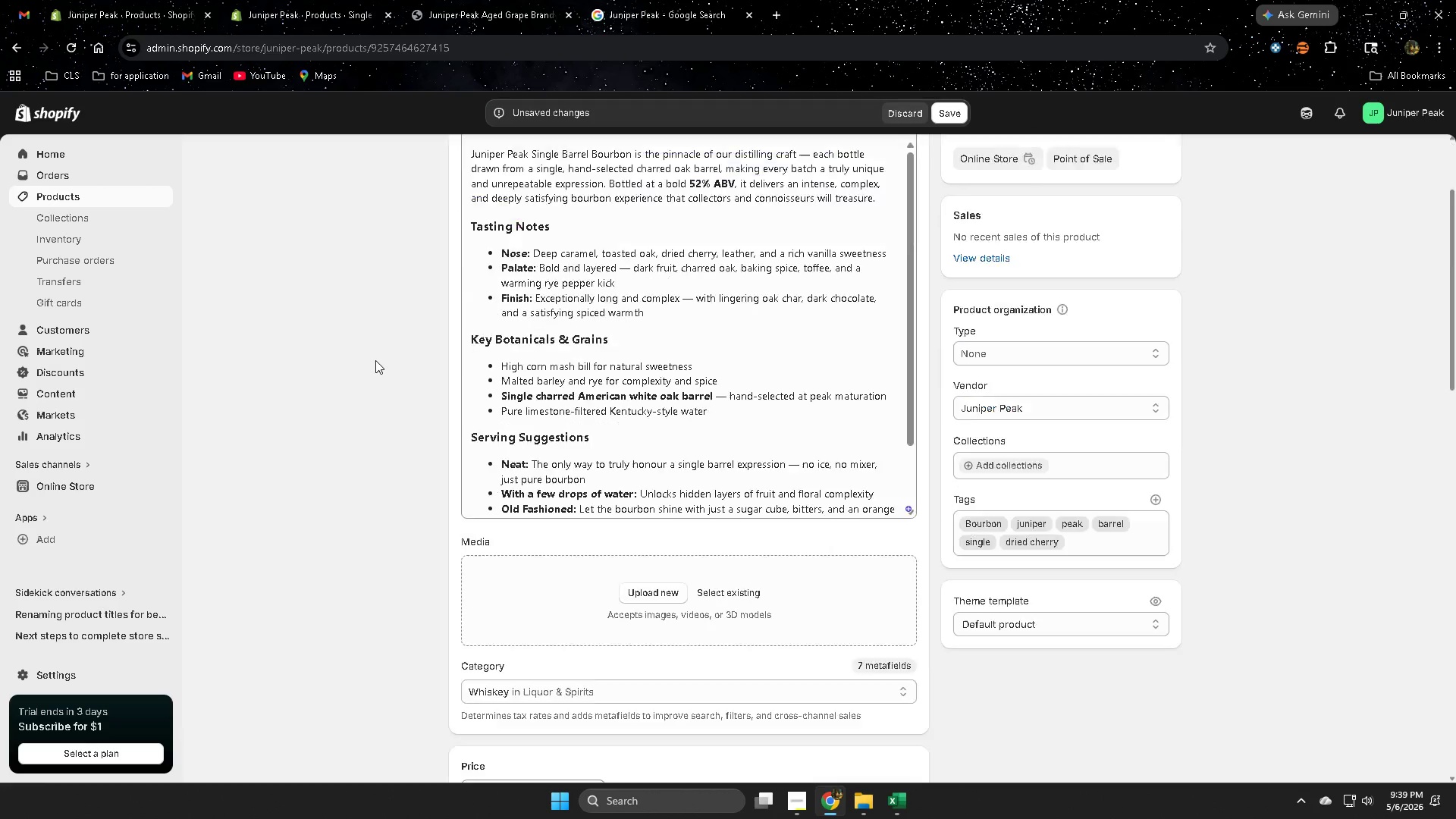 
scroll: coordinate [1105, 566], scroll_direction: down, amount: 14.0
 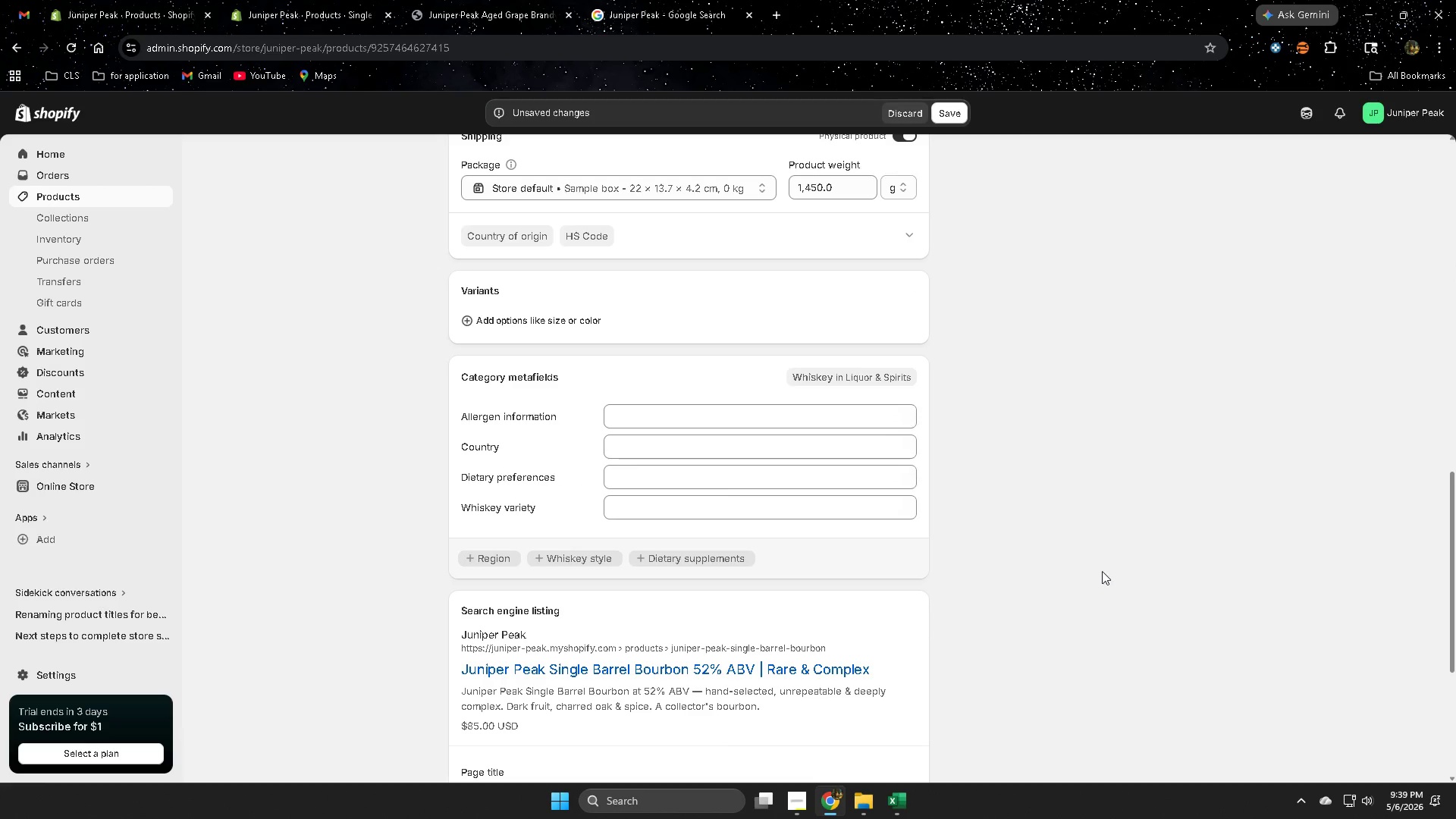 
scroll: coordinate [395, 413], scroll_direction: up, amount: 7.0
 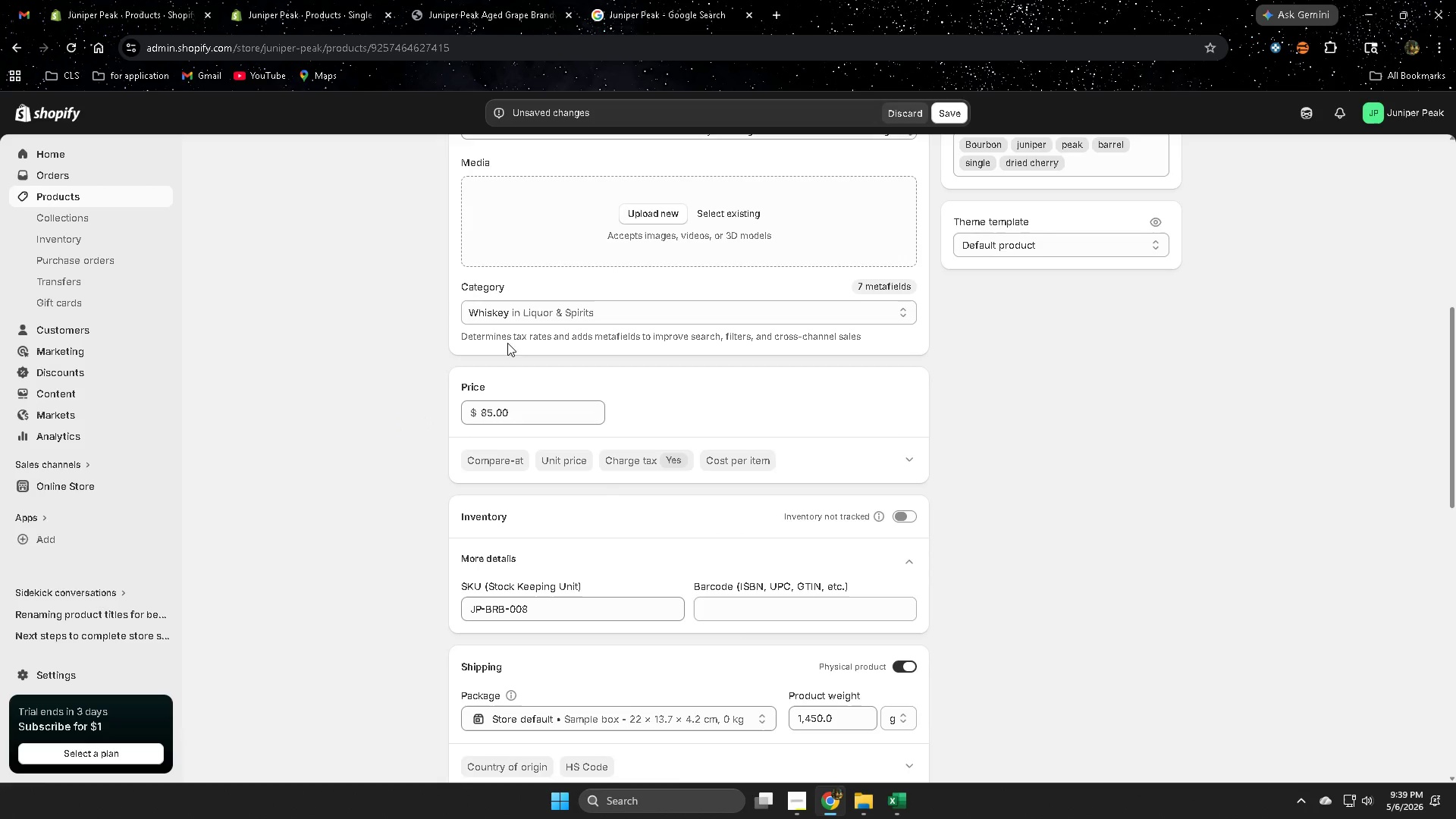 
scroll: coordinate [450, 563], scroll_direction: down, amount: 12.0
 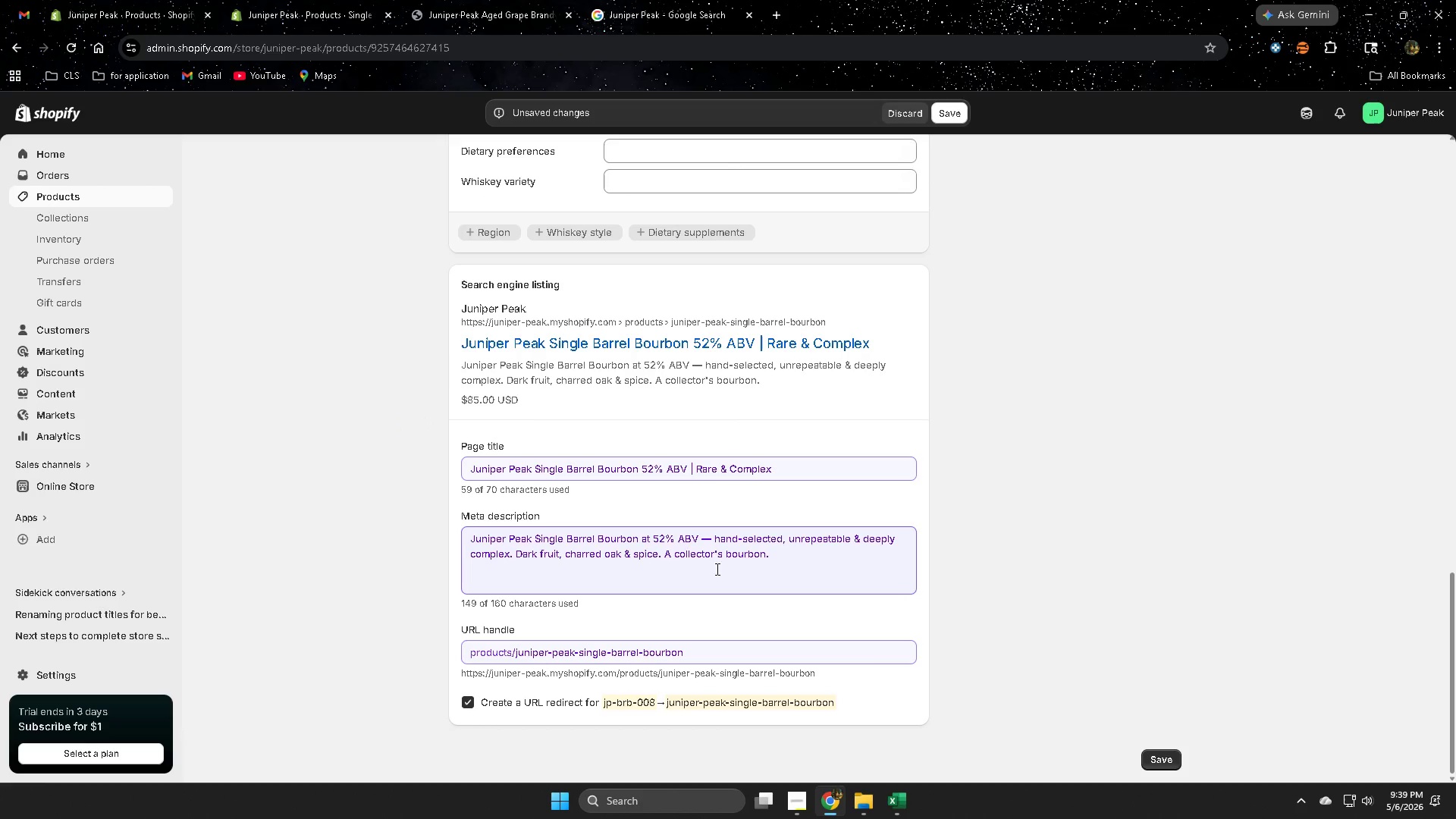 
left_click([809, 563])
 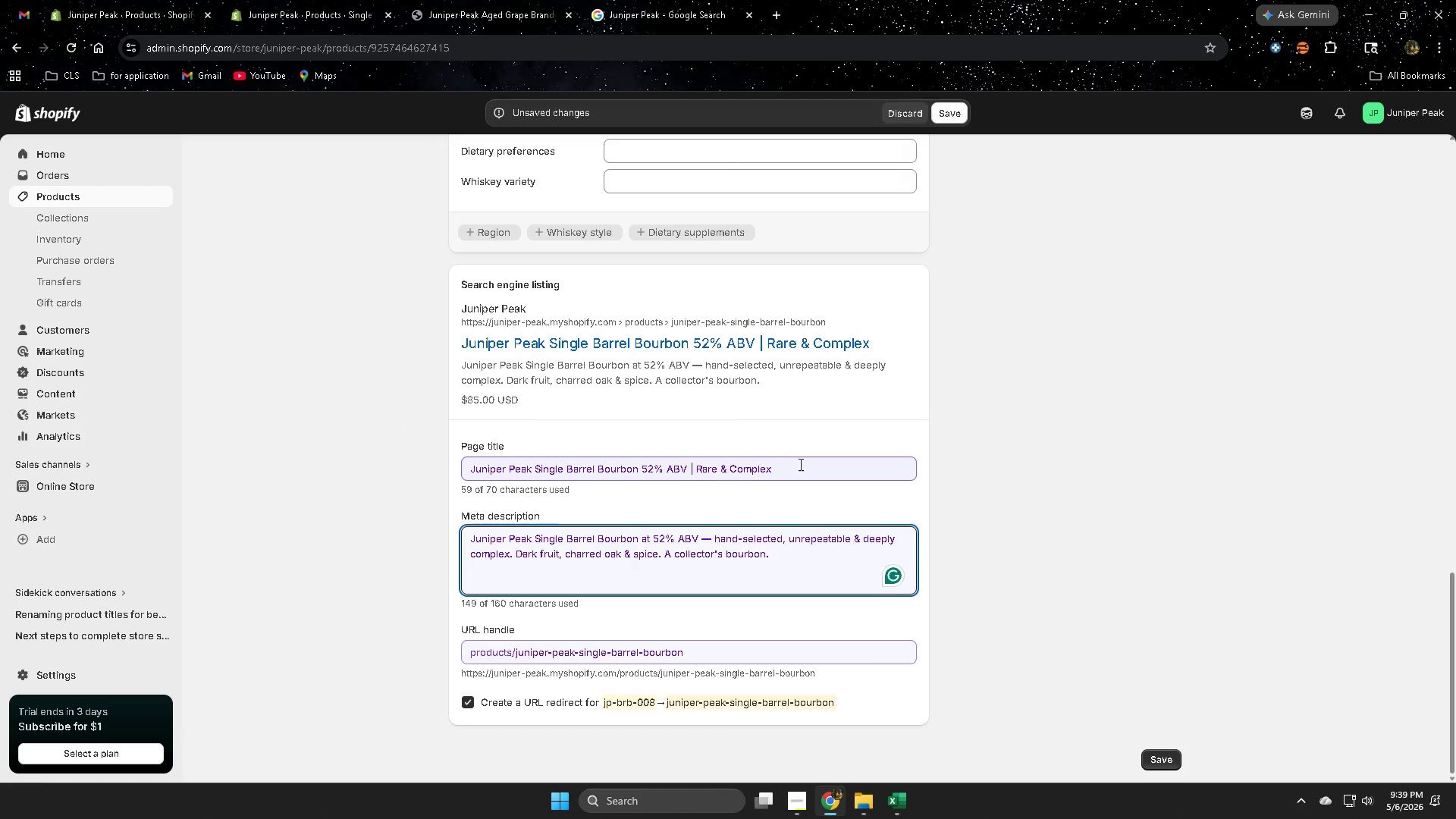 
left_click([799, 464])
 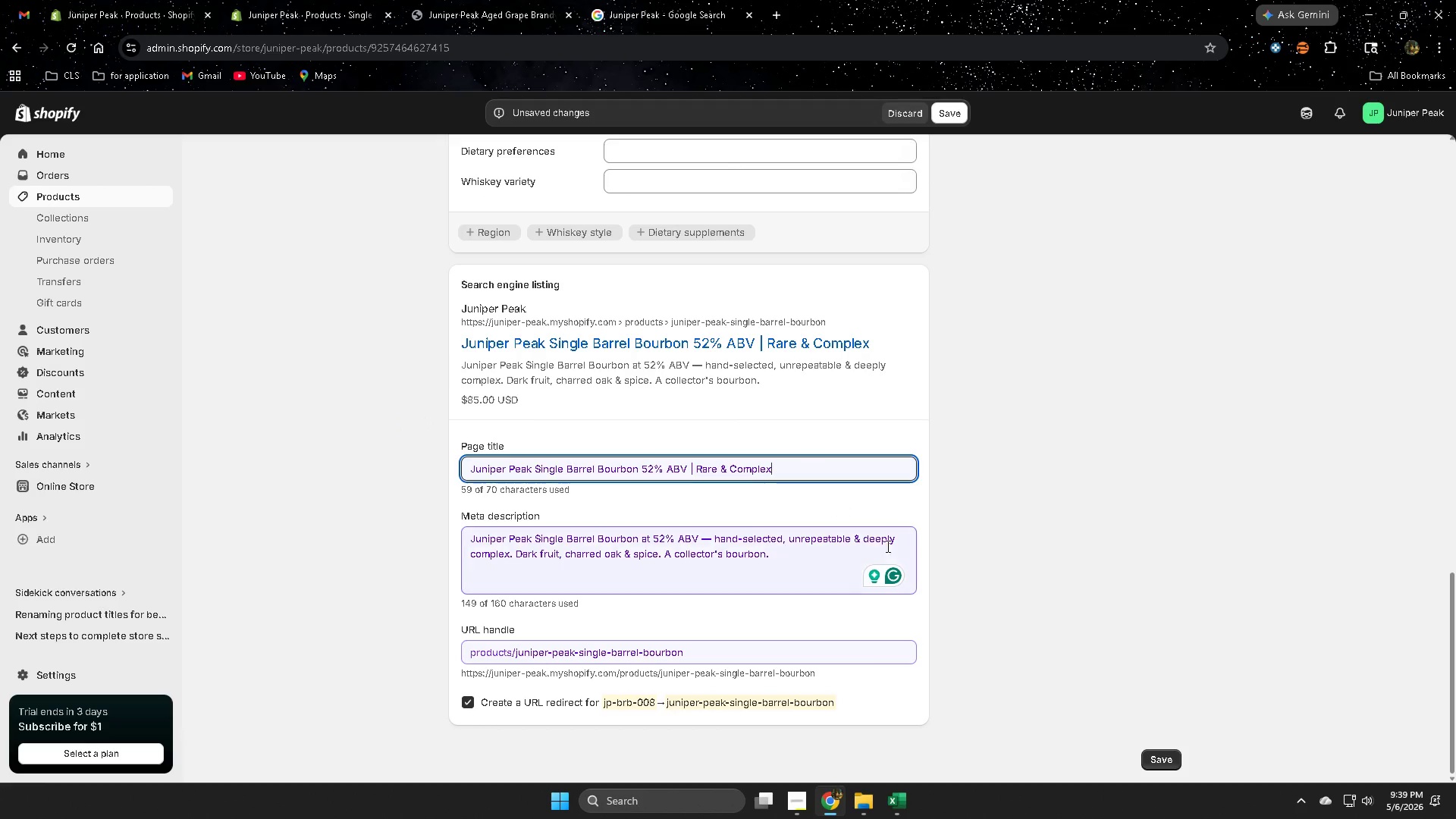 
scroll: coordinate [886, 562], scroll_direction: down, amount: 2.0
 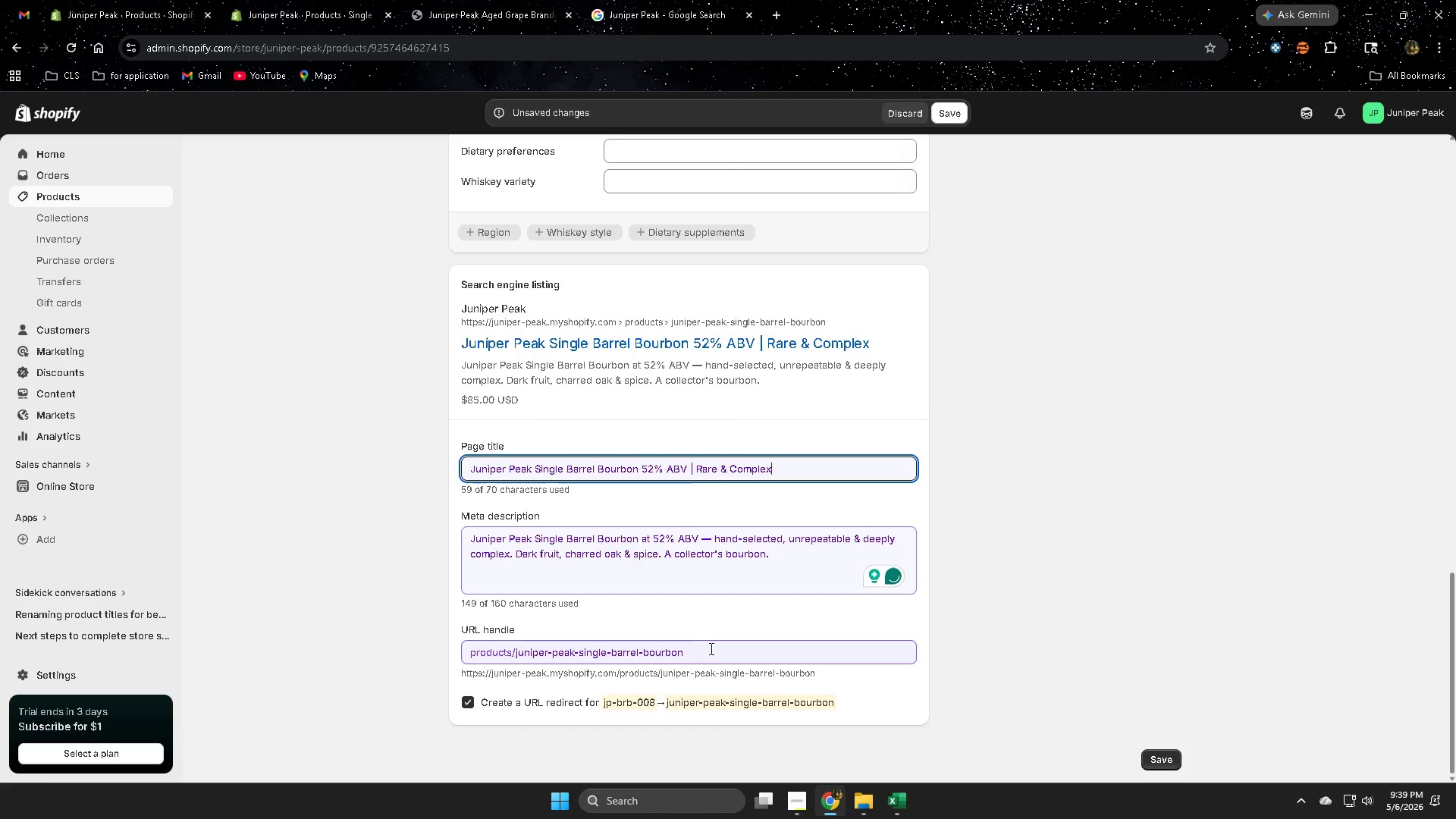 
scroll: coordinate [1040, 456], scroll_direction: up, amount: 2.0
 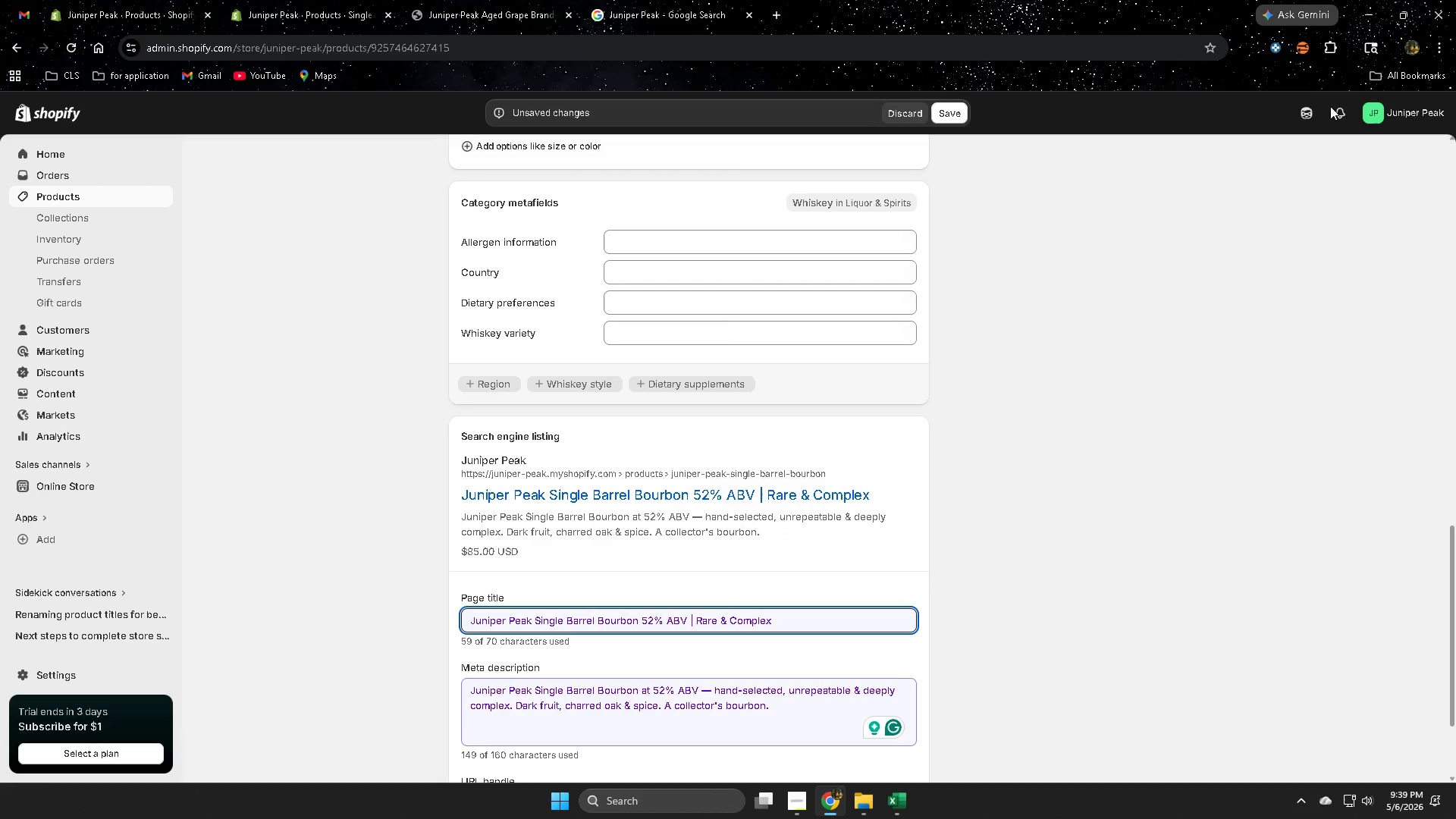 
left_click([1306, 115])
 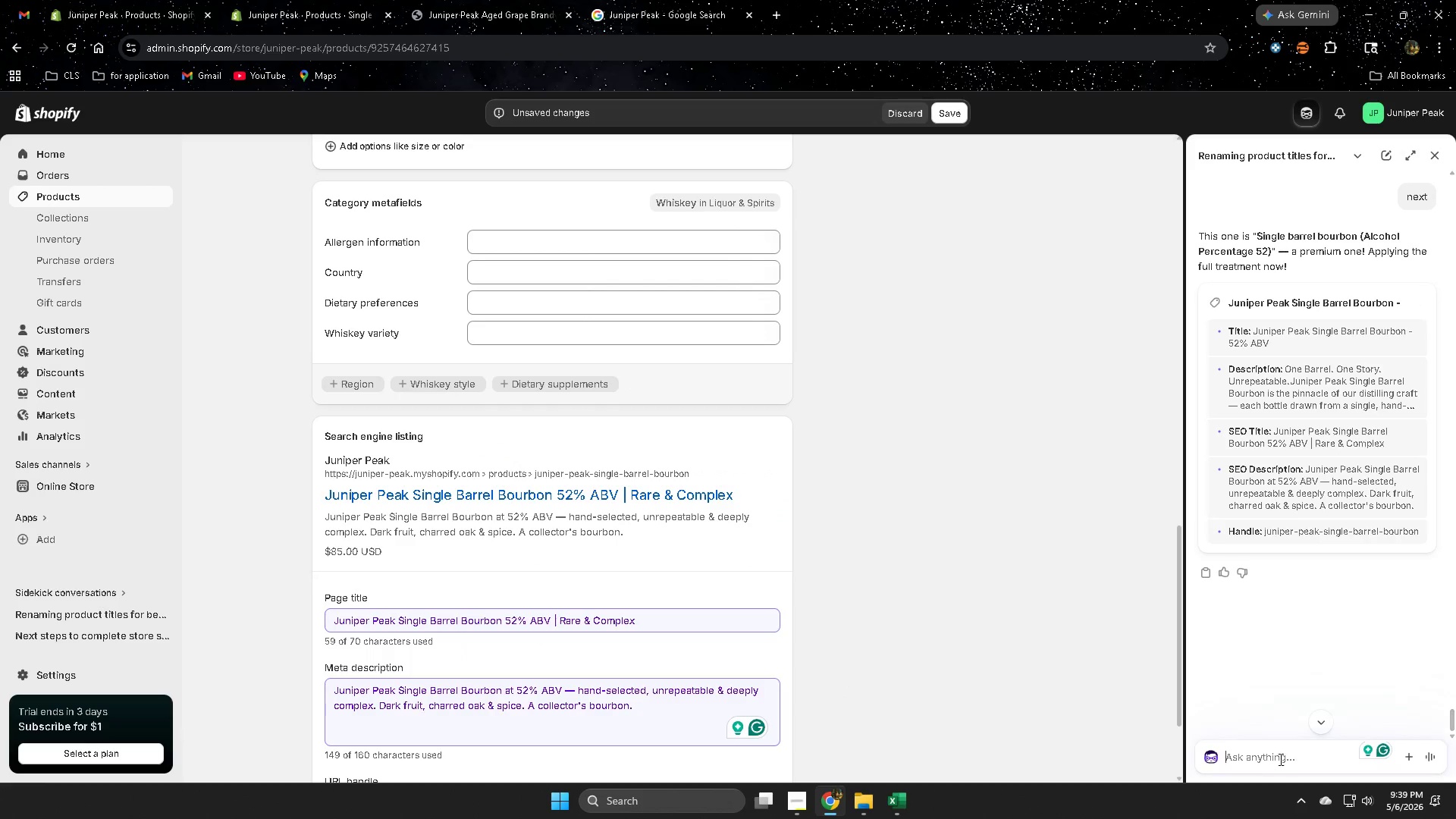 
left_click([1279, 758])
 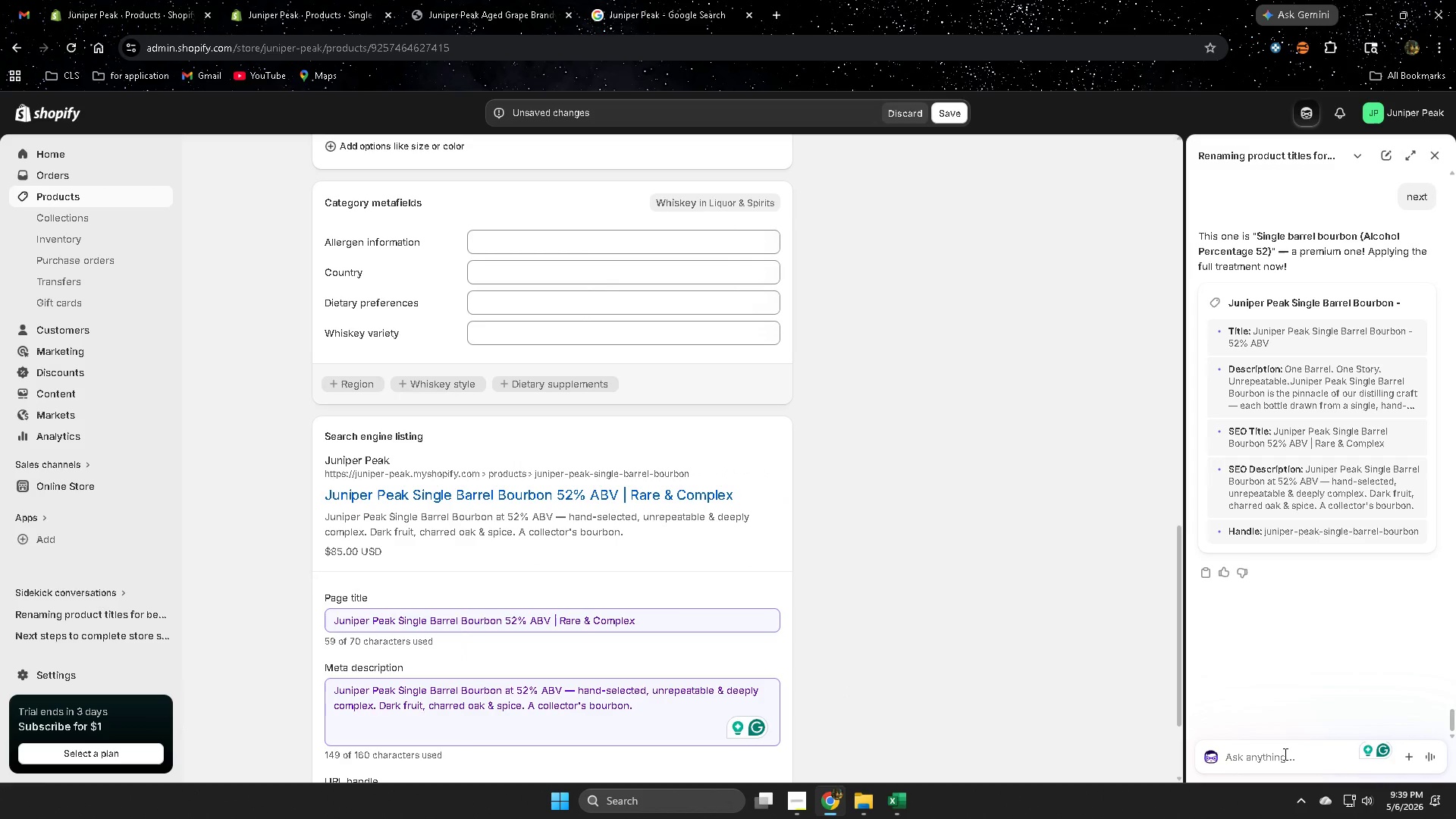 
type(ia)
key(Backspace)
type(a)
key(Backspace)
type(mage alt text)
 